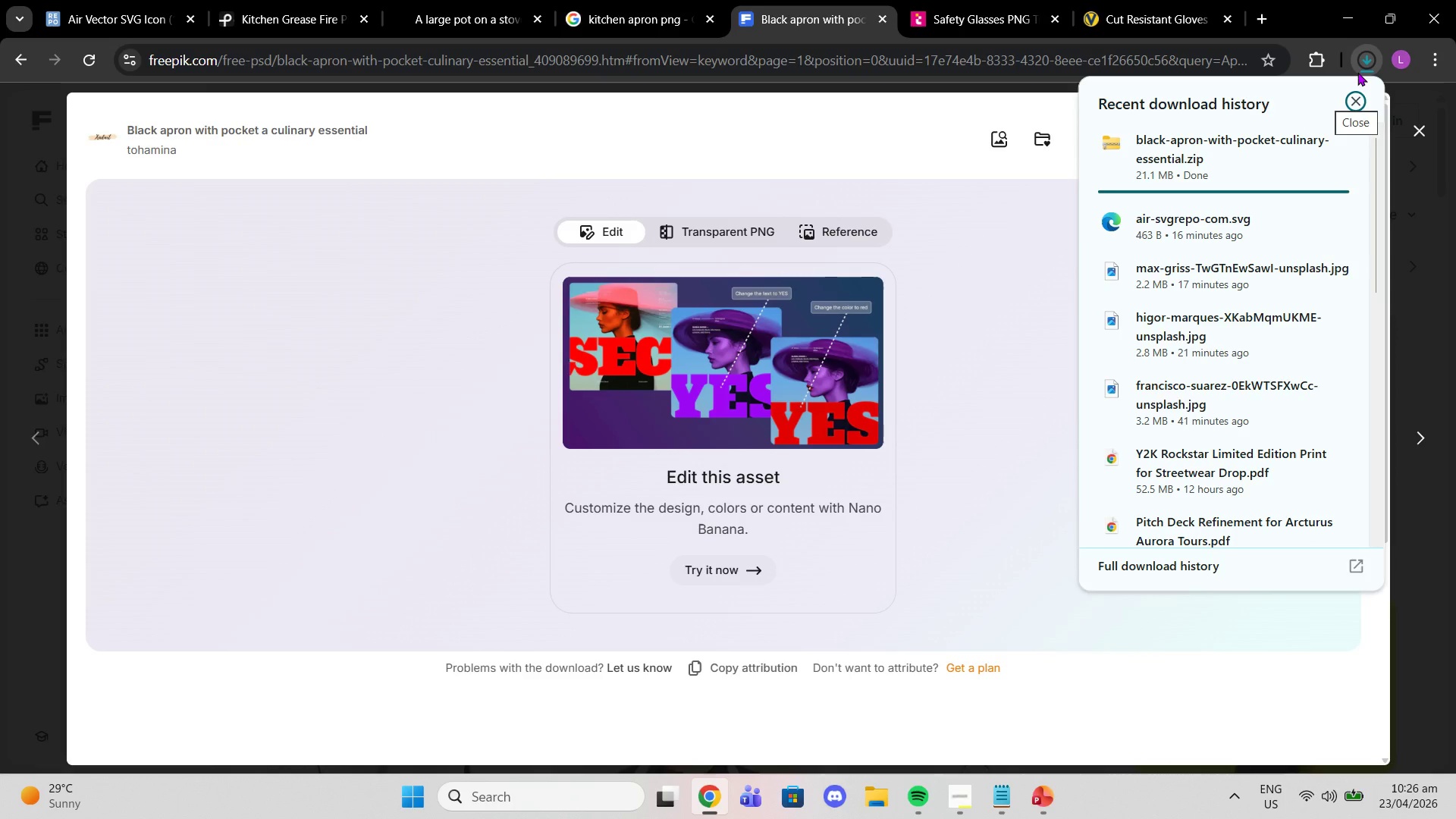 
left_click([1357, 72])
 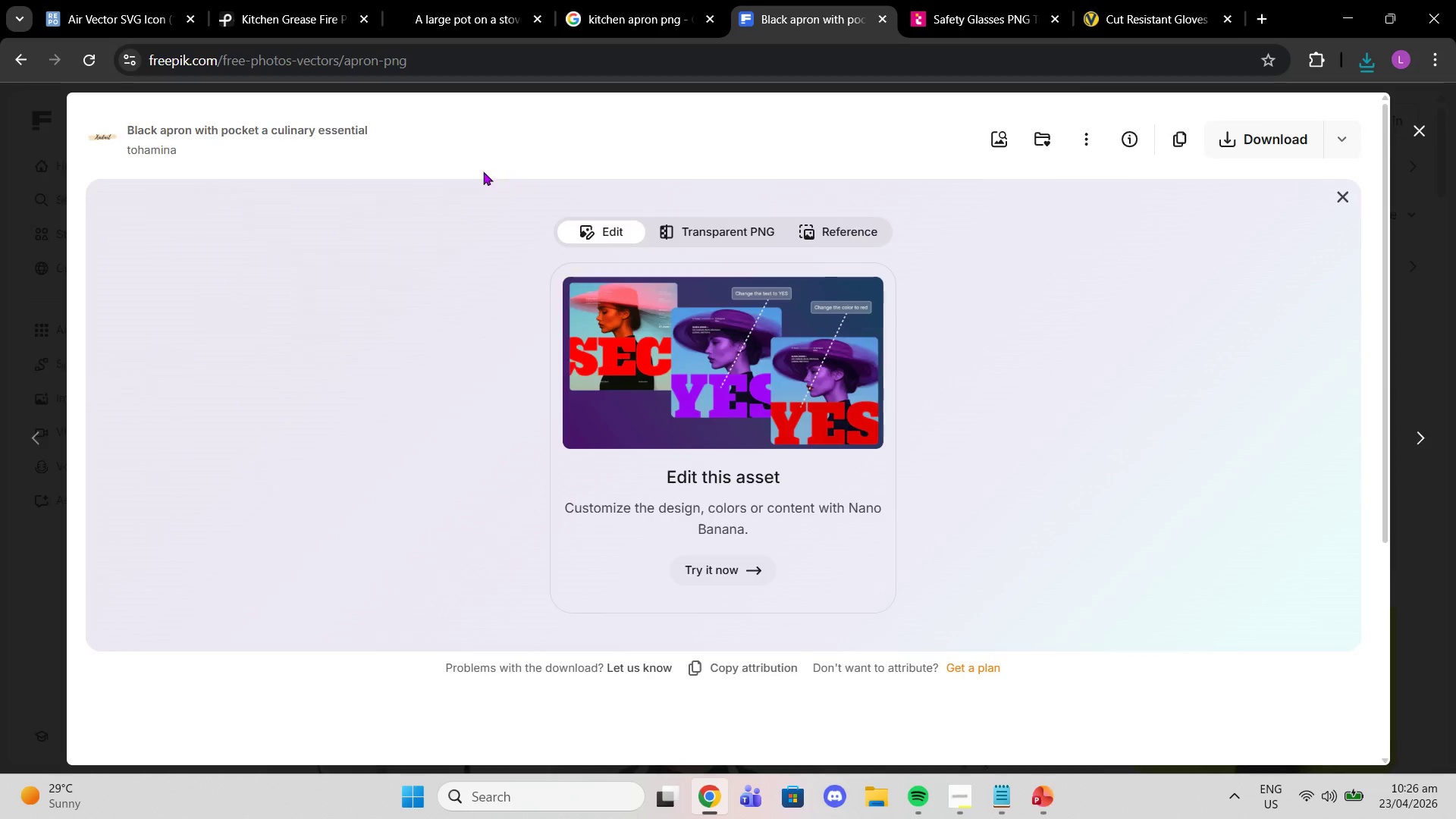 
left_click_drag(start_coordinate=[526, 132], to_coordinate=[403, 94])
 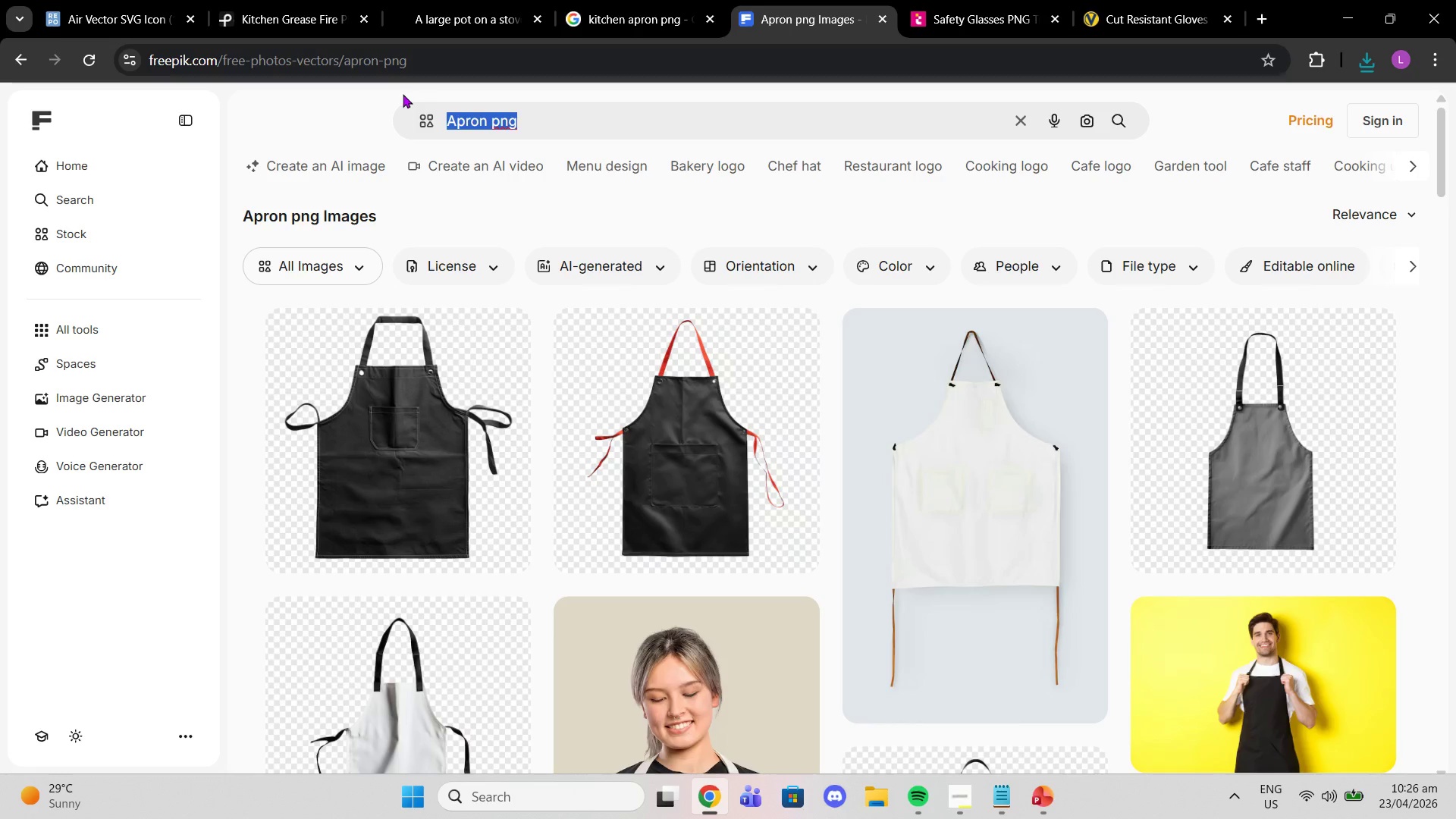 
type(safety goggles)
 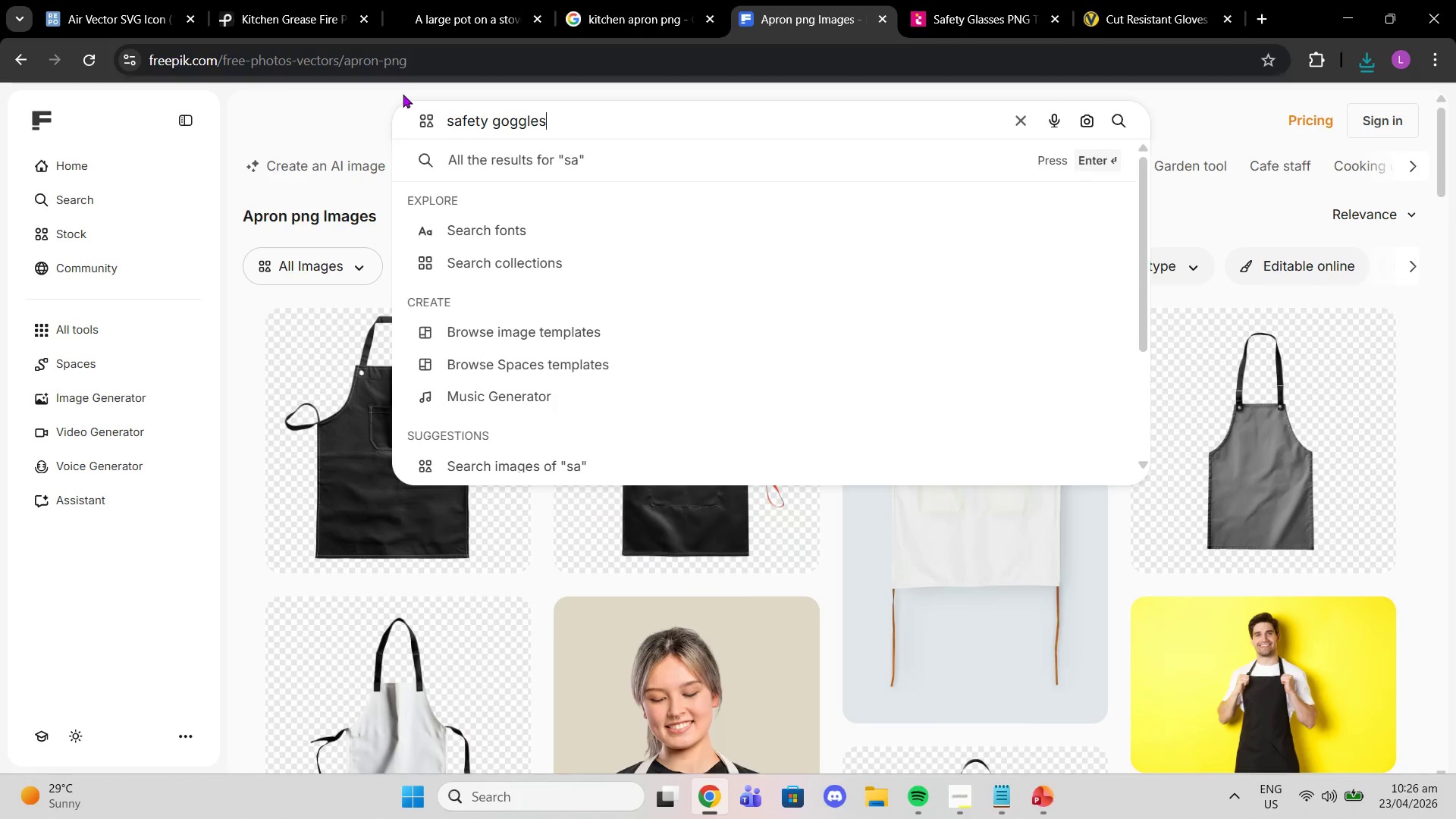 
key(Enter)
 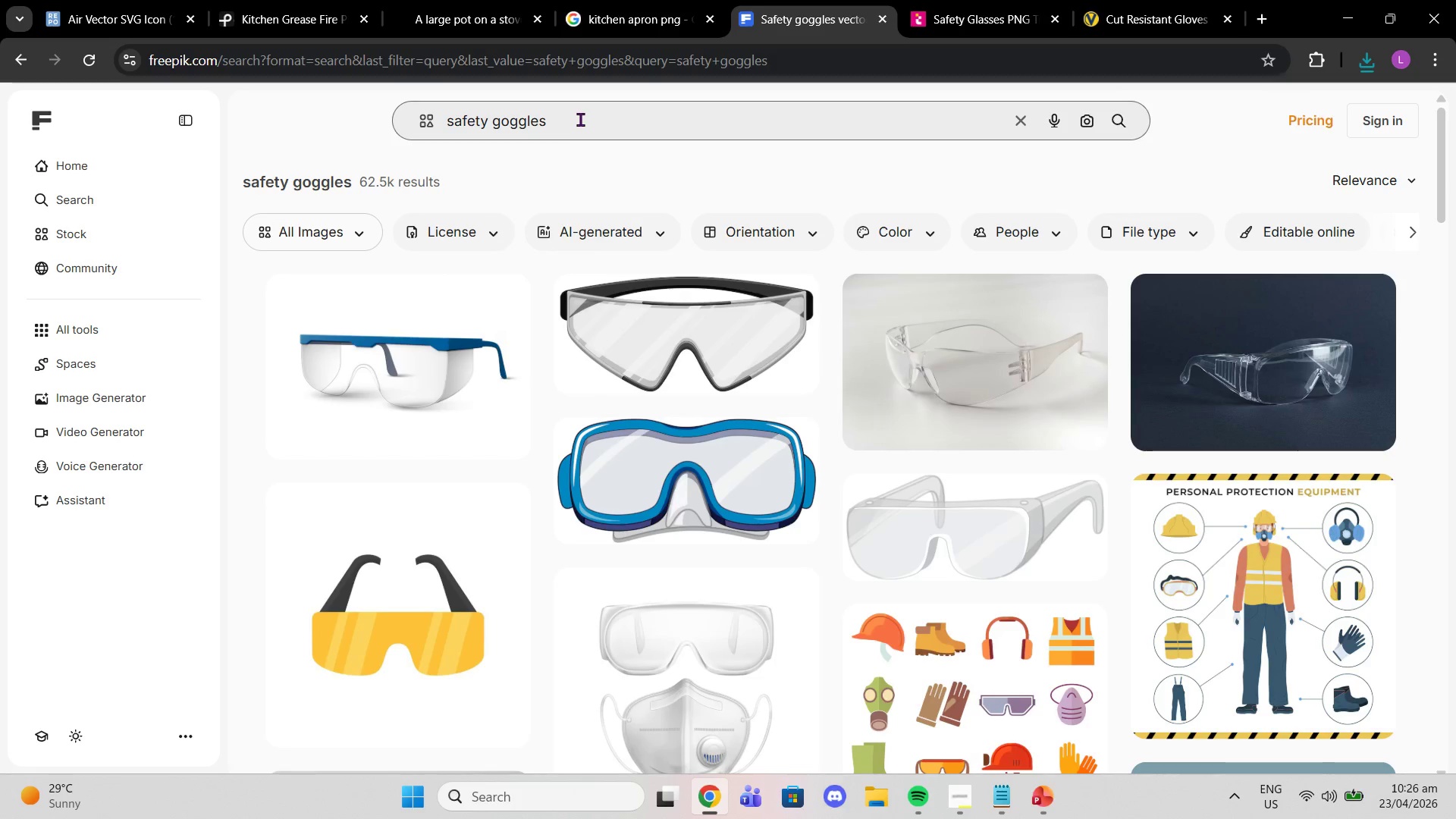 
type( png)
 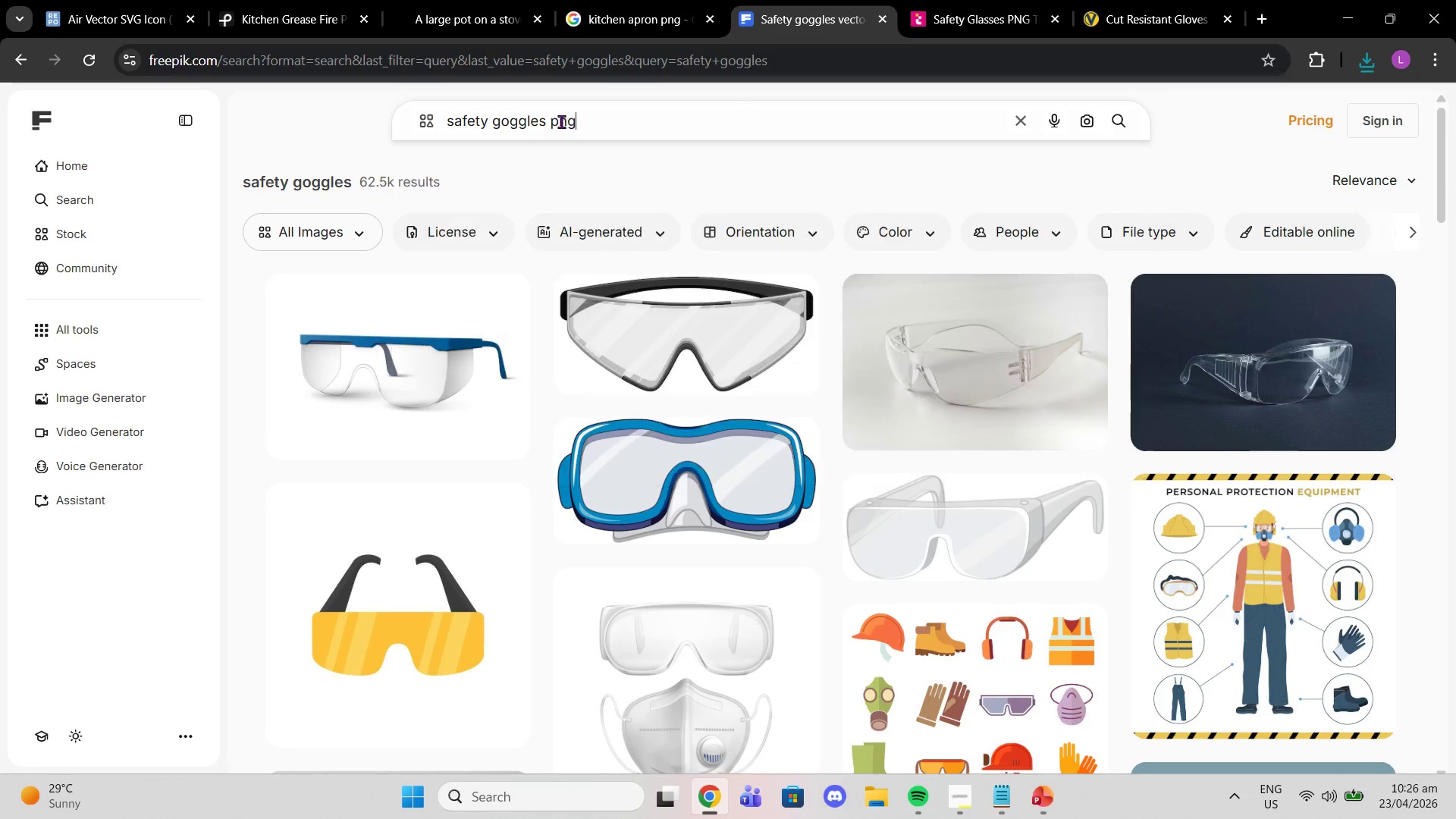 
key(Enter)
 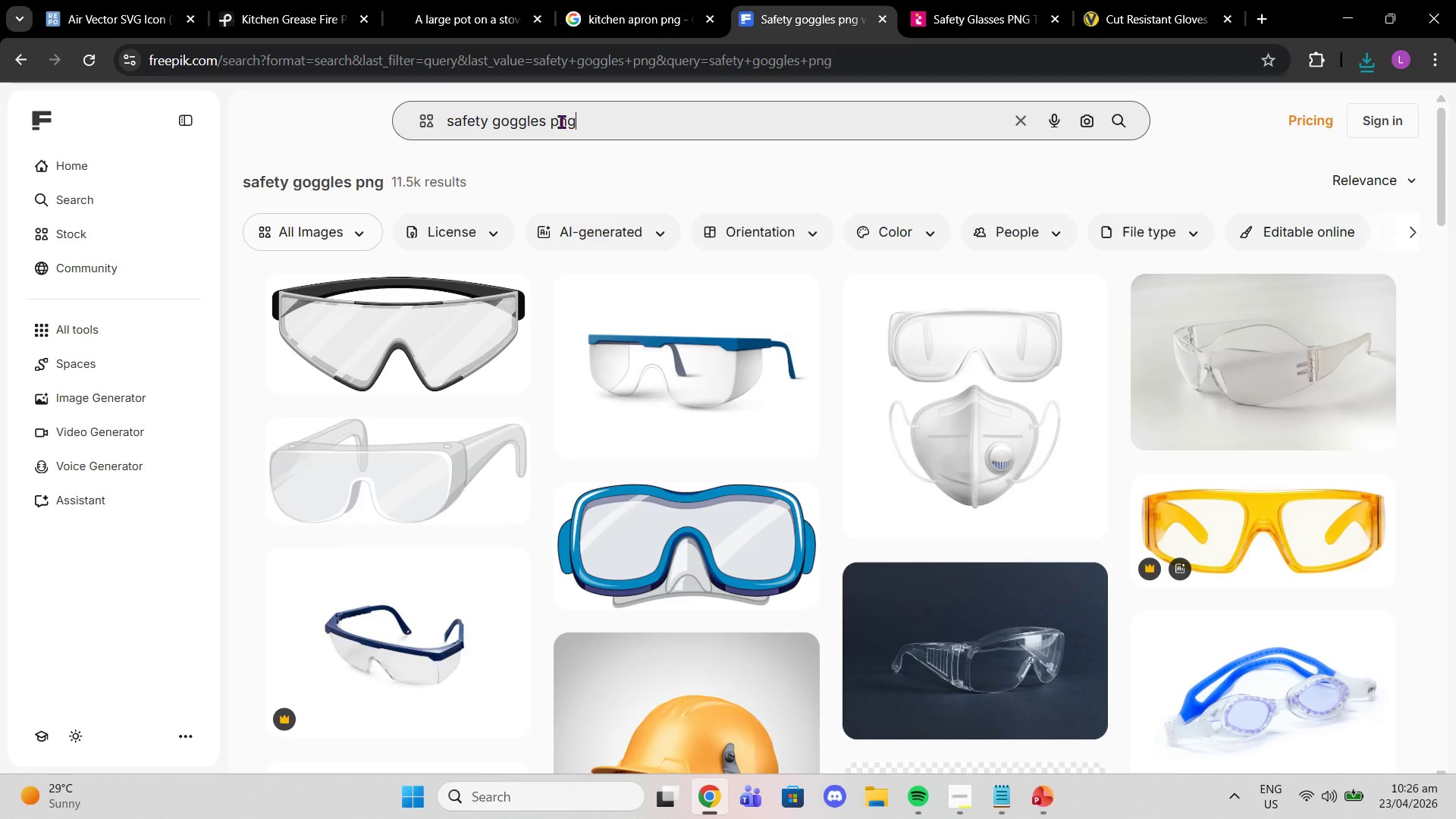 
wait(6.09)
 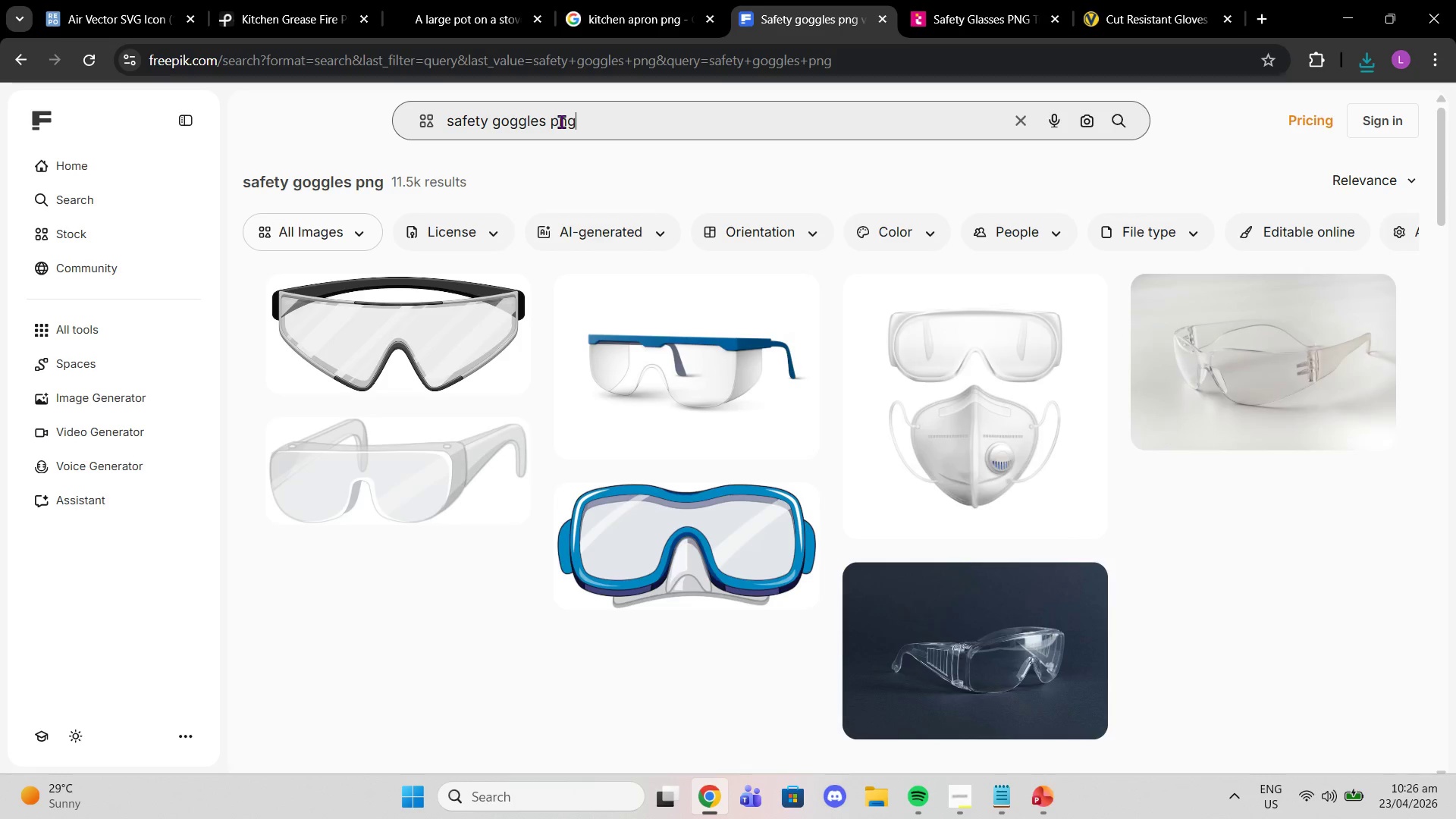 
scroll: coordinate [622, 427], scroll_direction: down, amount: 7.0
 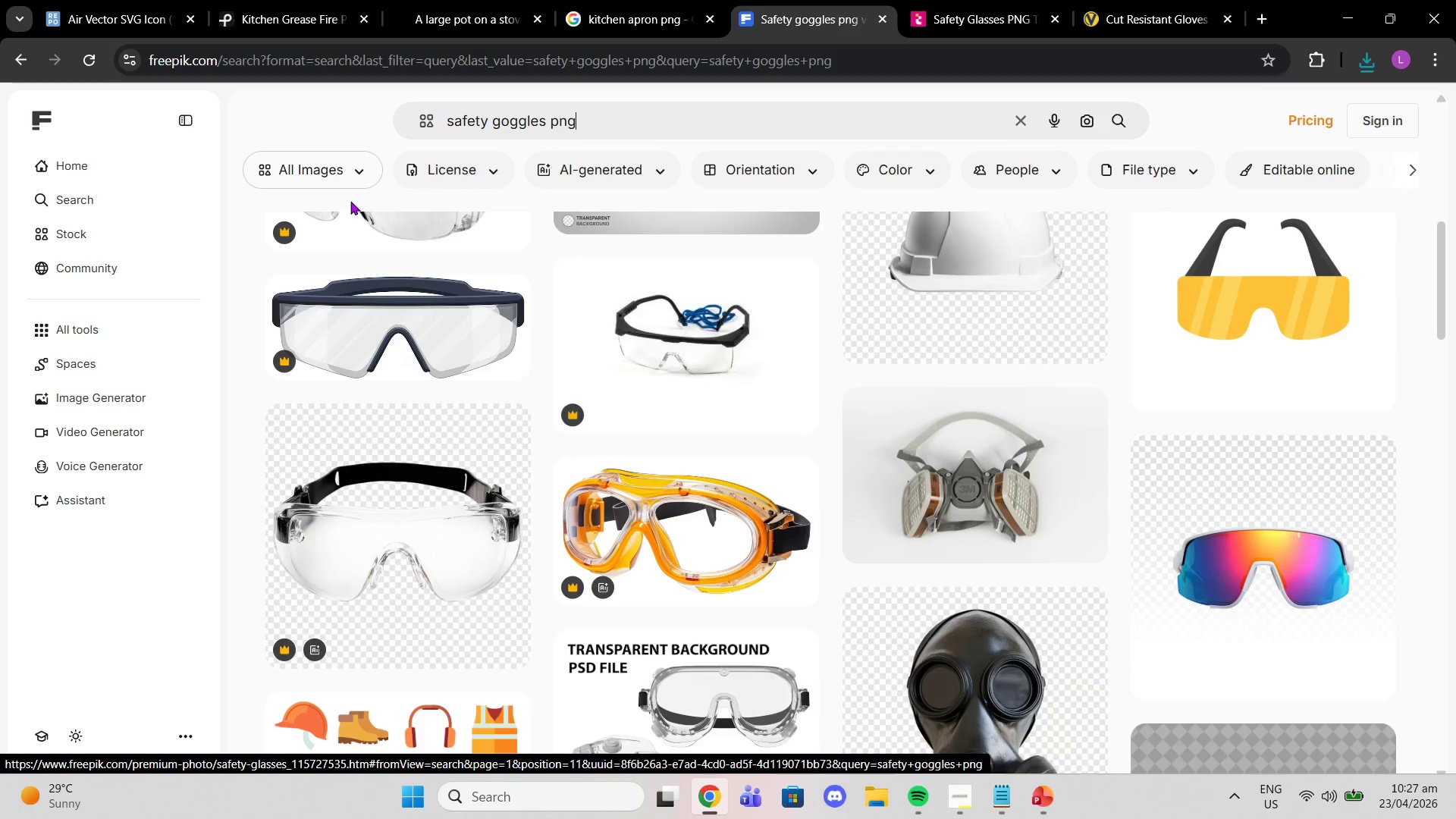 
left_click([424, 177])
 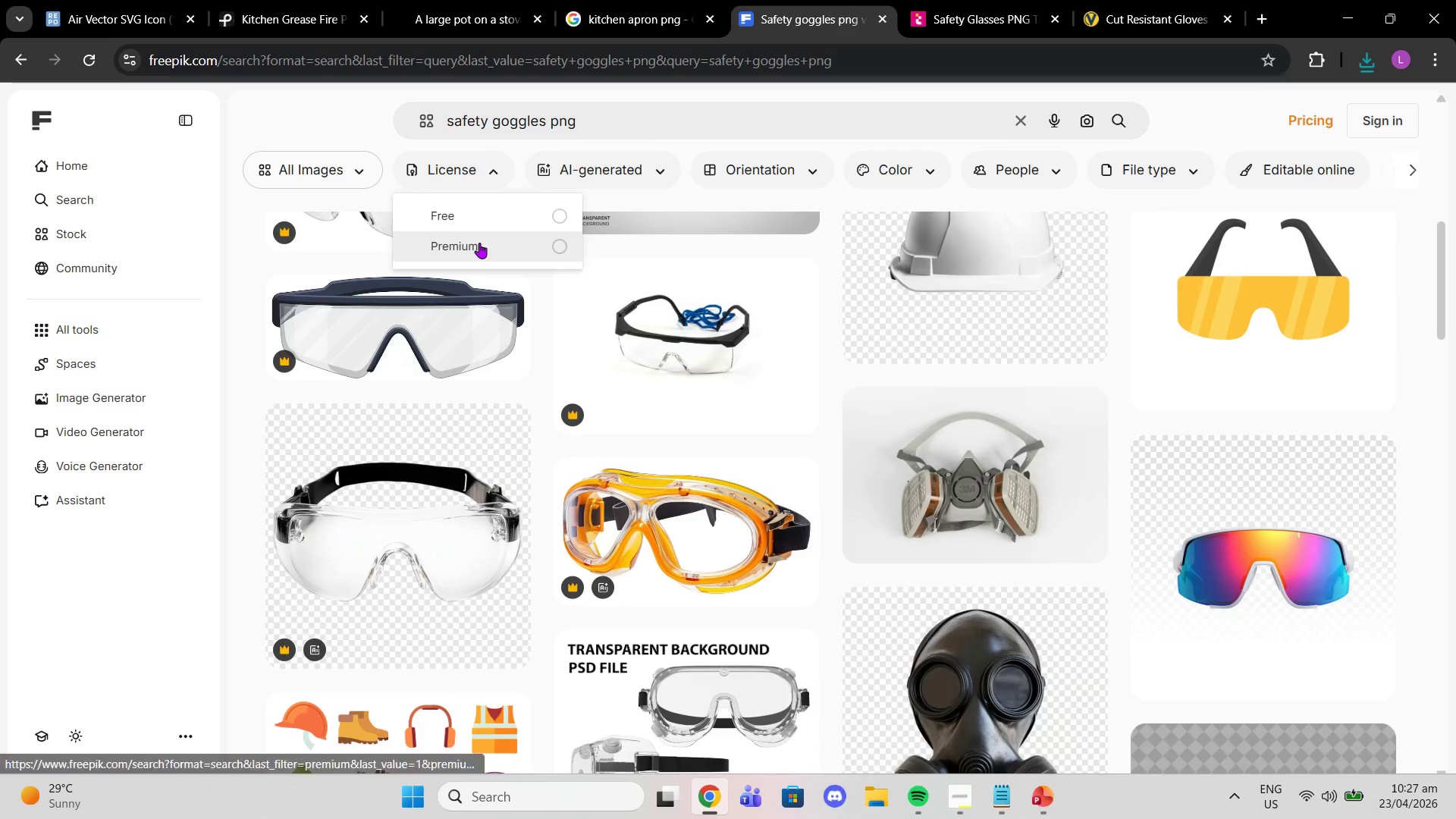 
left_click([466, 228])
 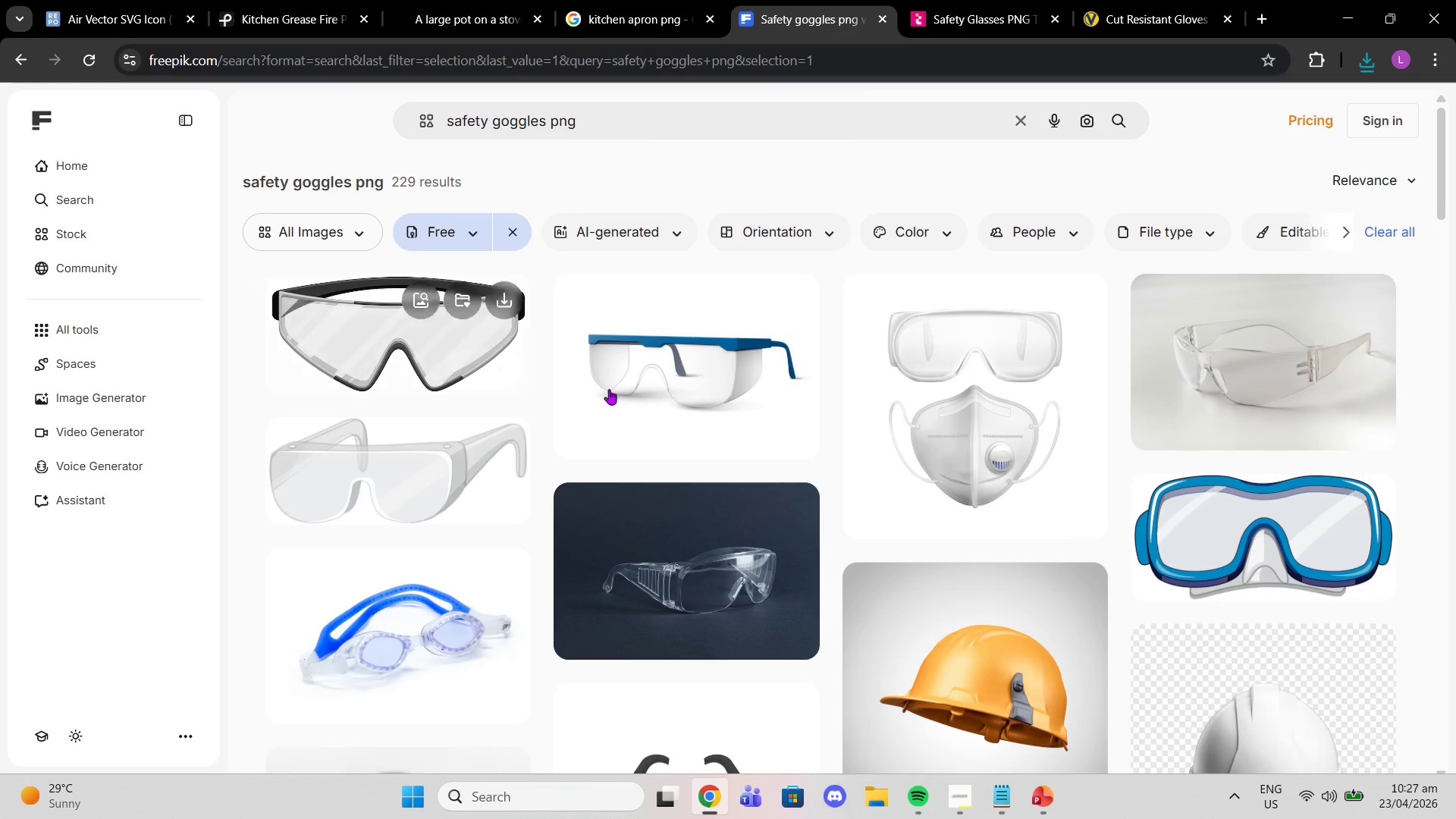 
scroll: coordinate [907, 436], scroll_direction: down, amount: 17.0
 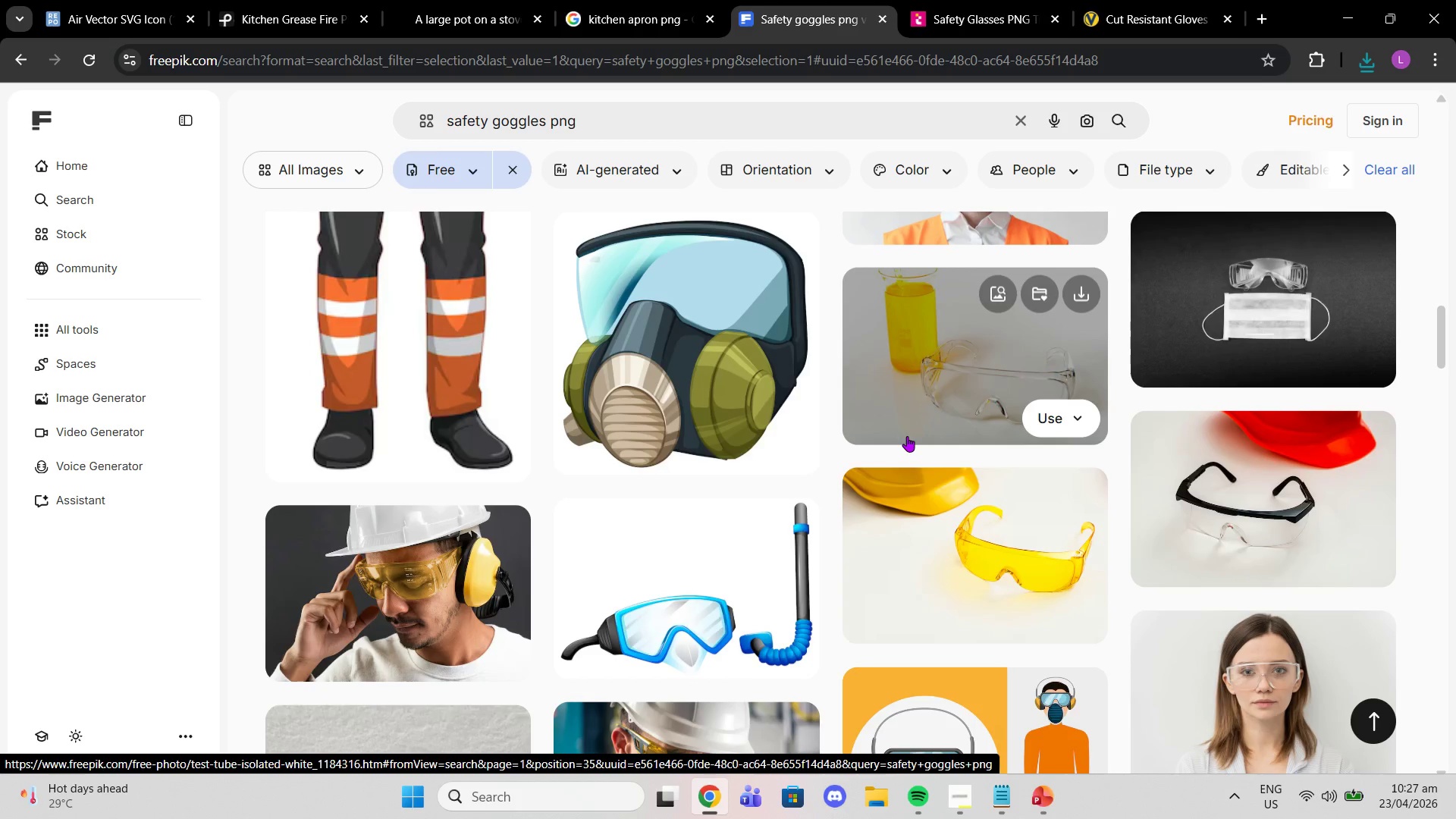 
scroll: coordinate [902, 433], scroll_direction: down, amount: 13.0
 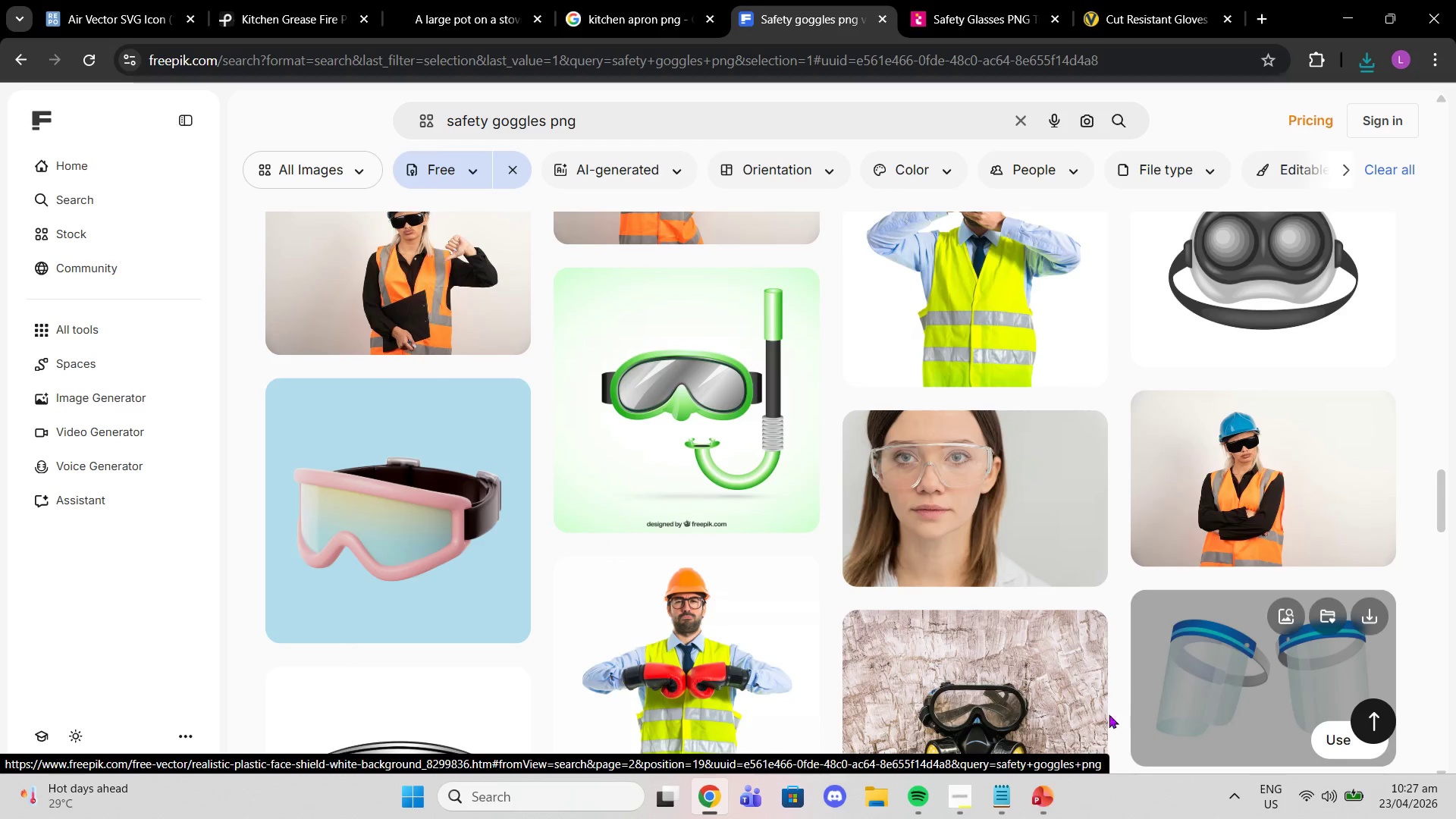 
left_click([1034, 817])
 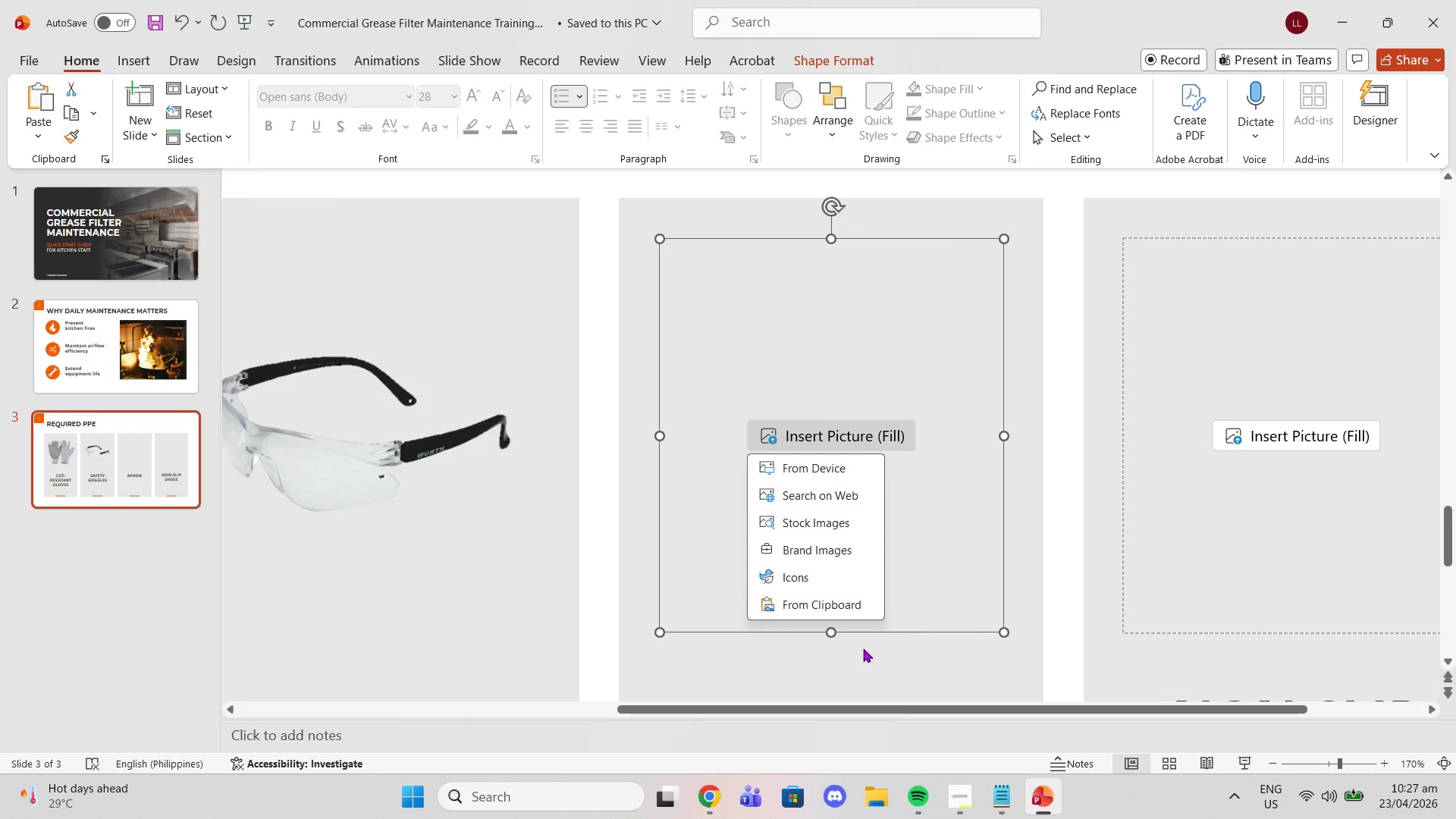 
left_click([865, 789])
 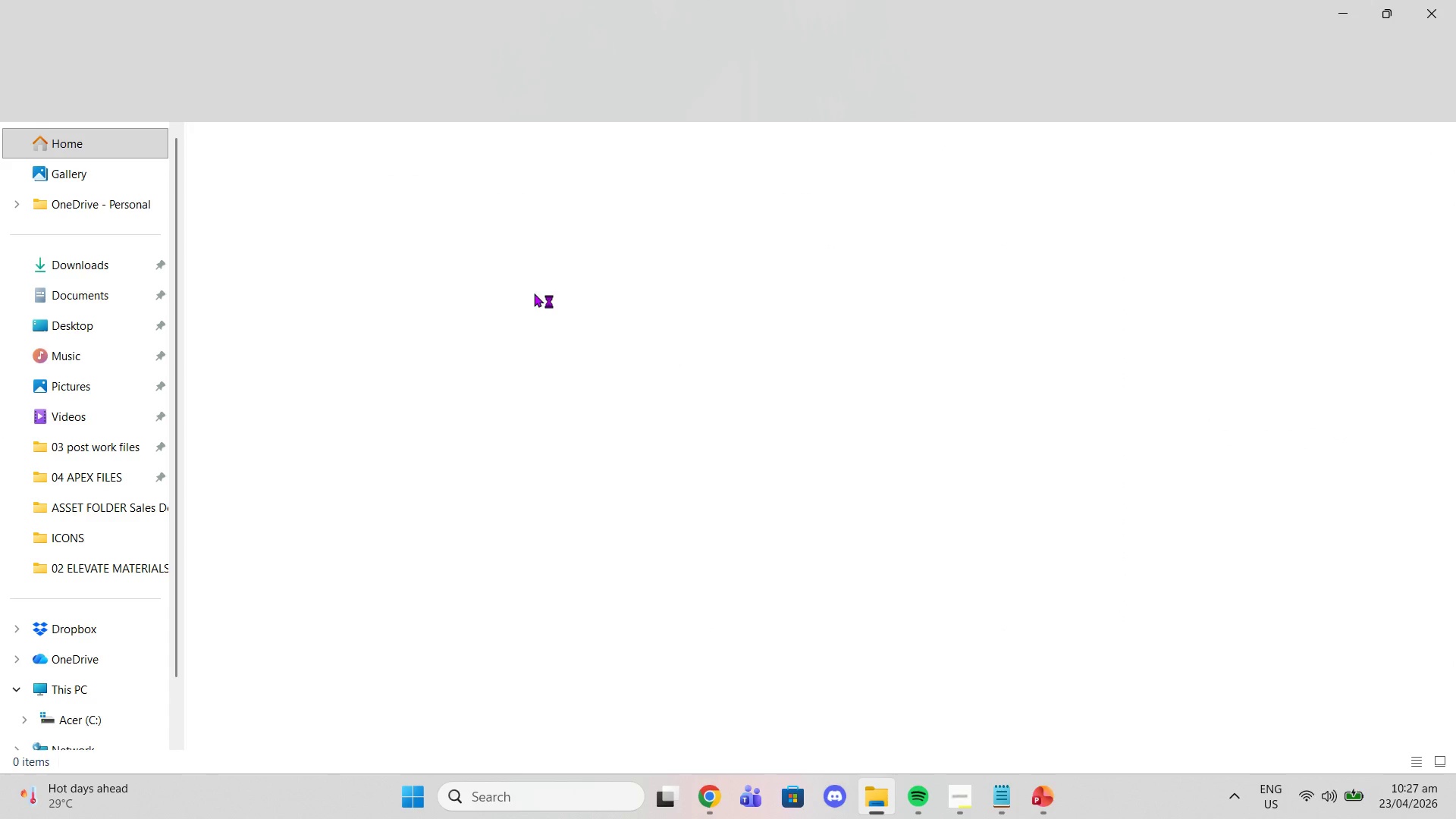 
left_click([95, 273])
 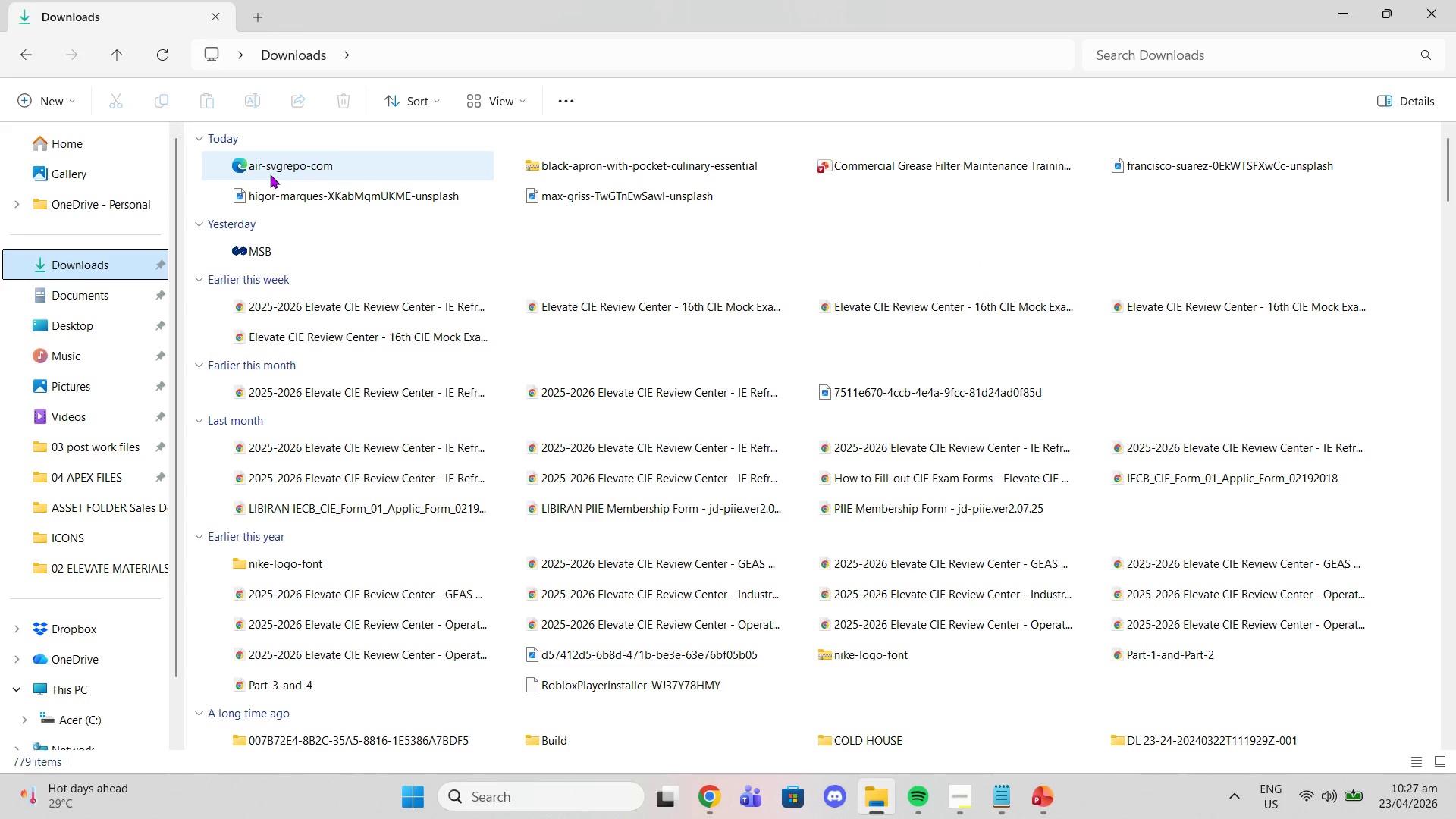 
left_click([548, 166])
 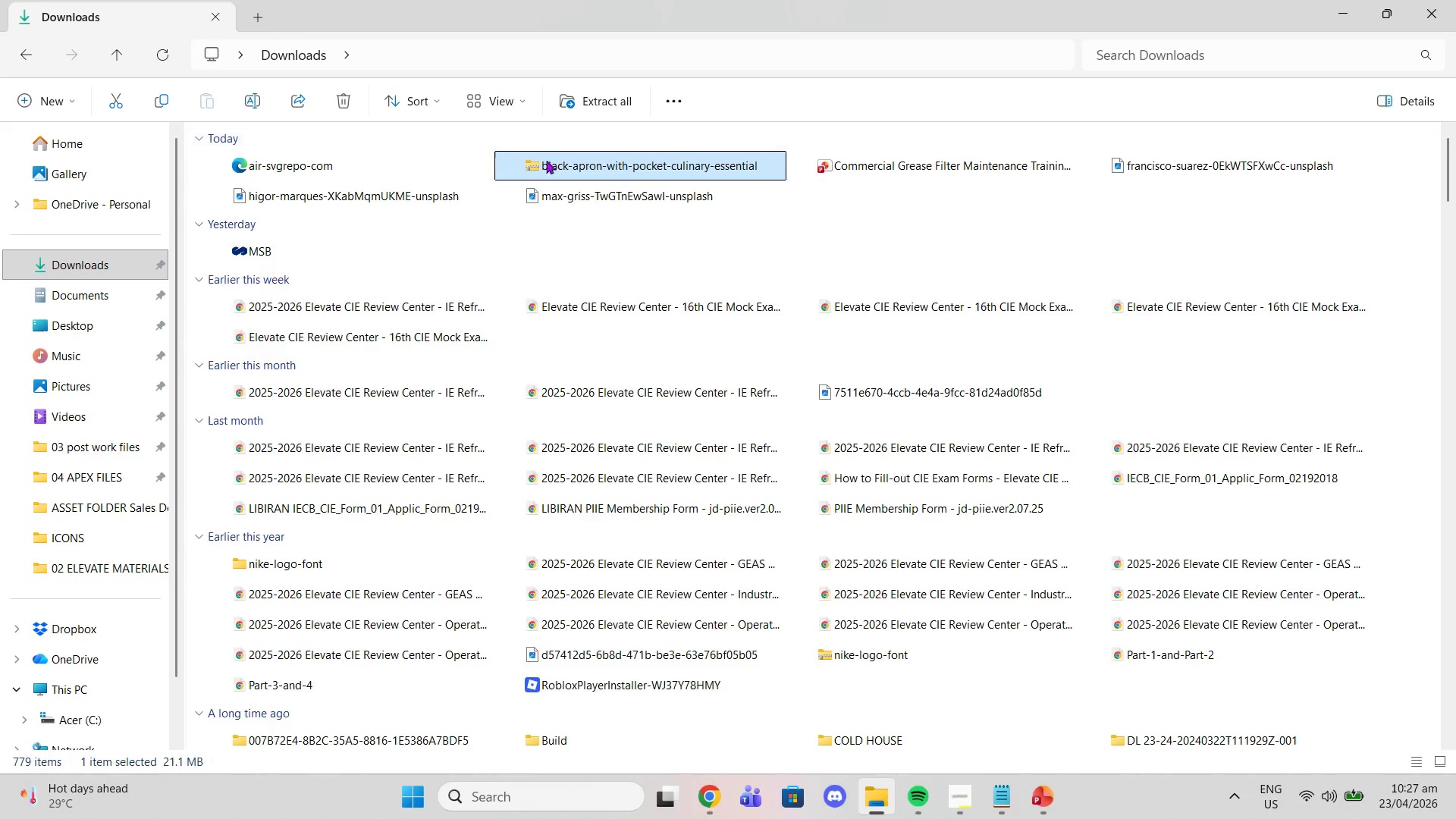 
left_click([584, 100])
 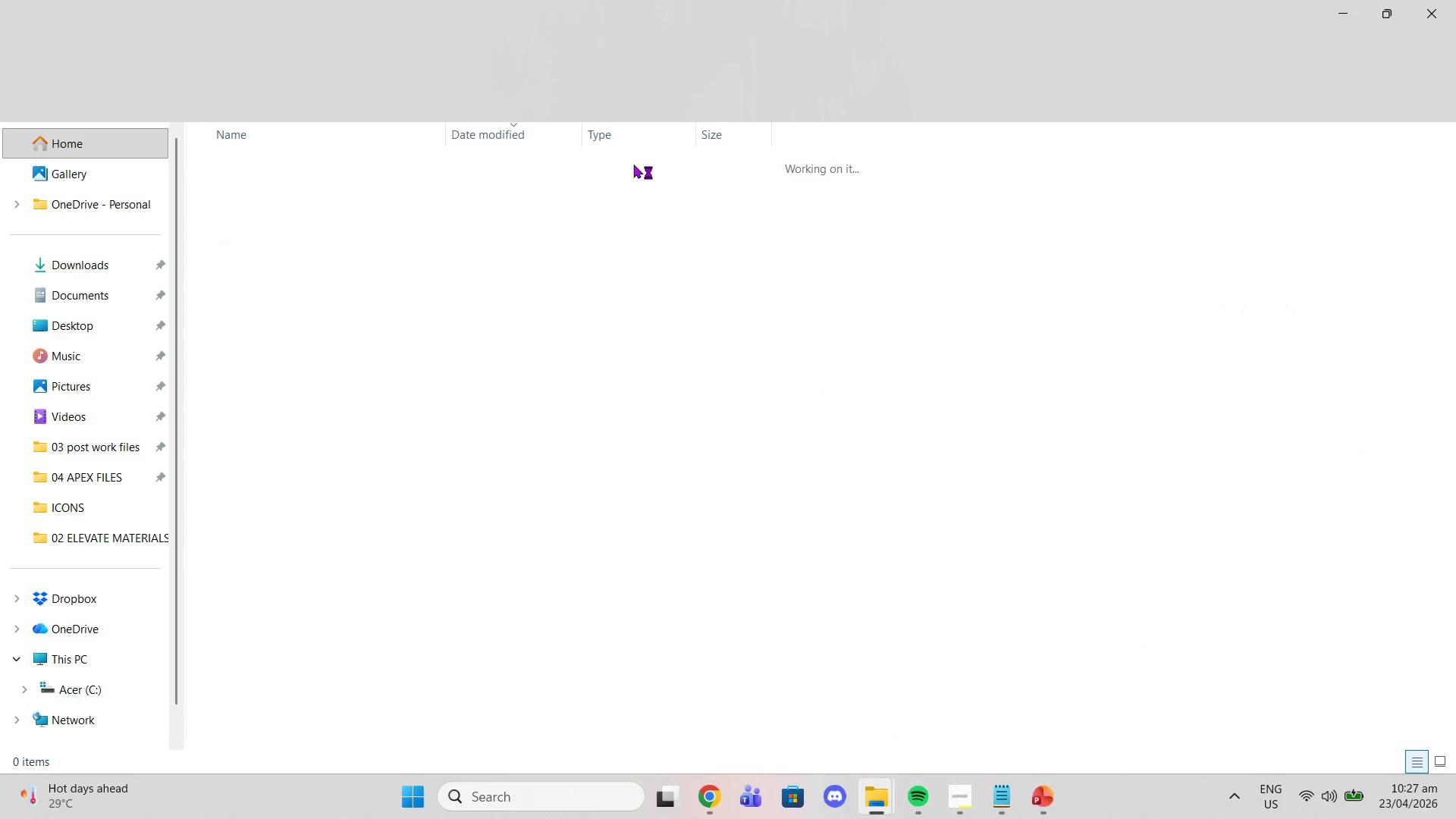 
wait(5.77)
 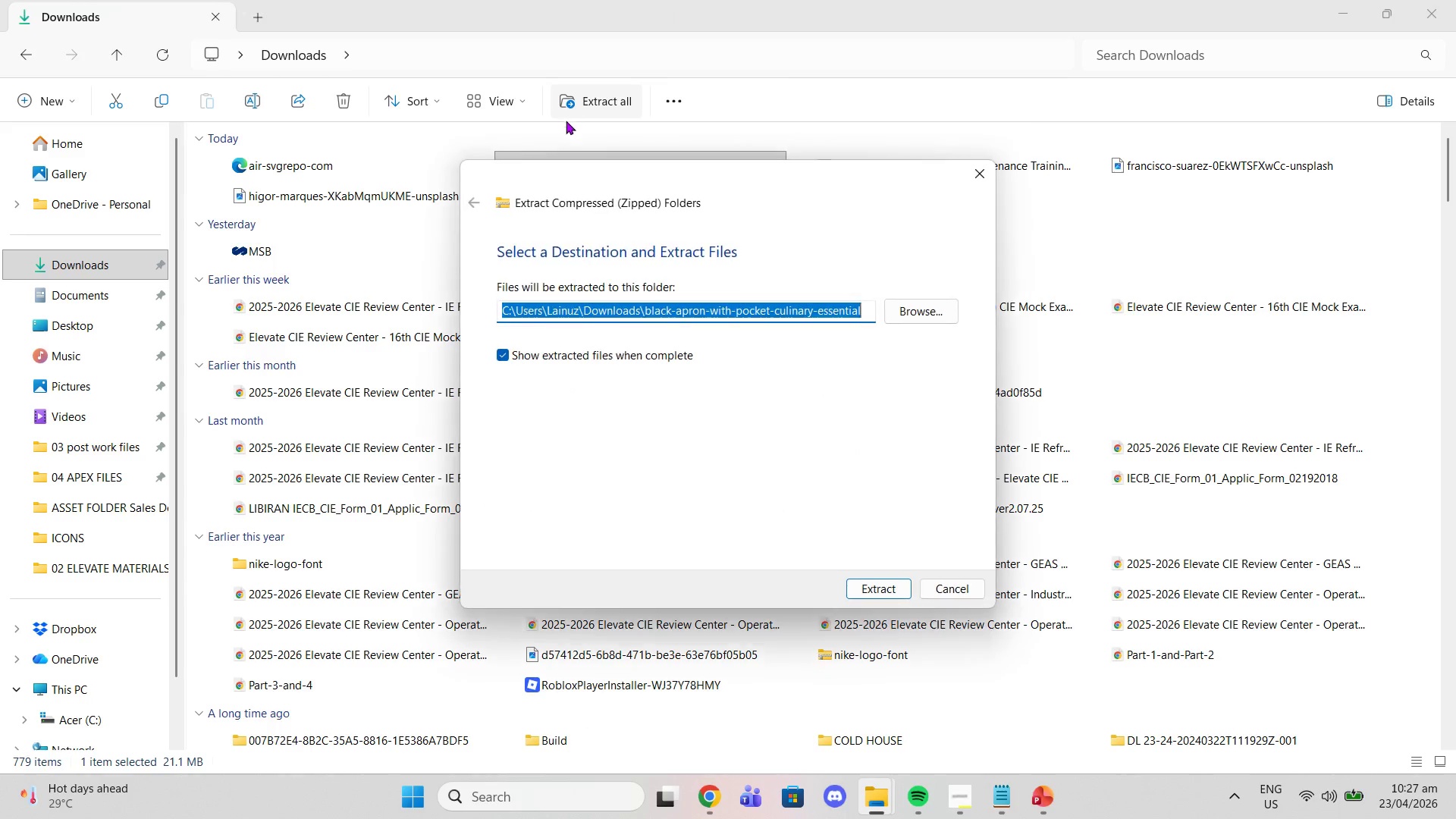 
double_click([491, 193])
 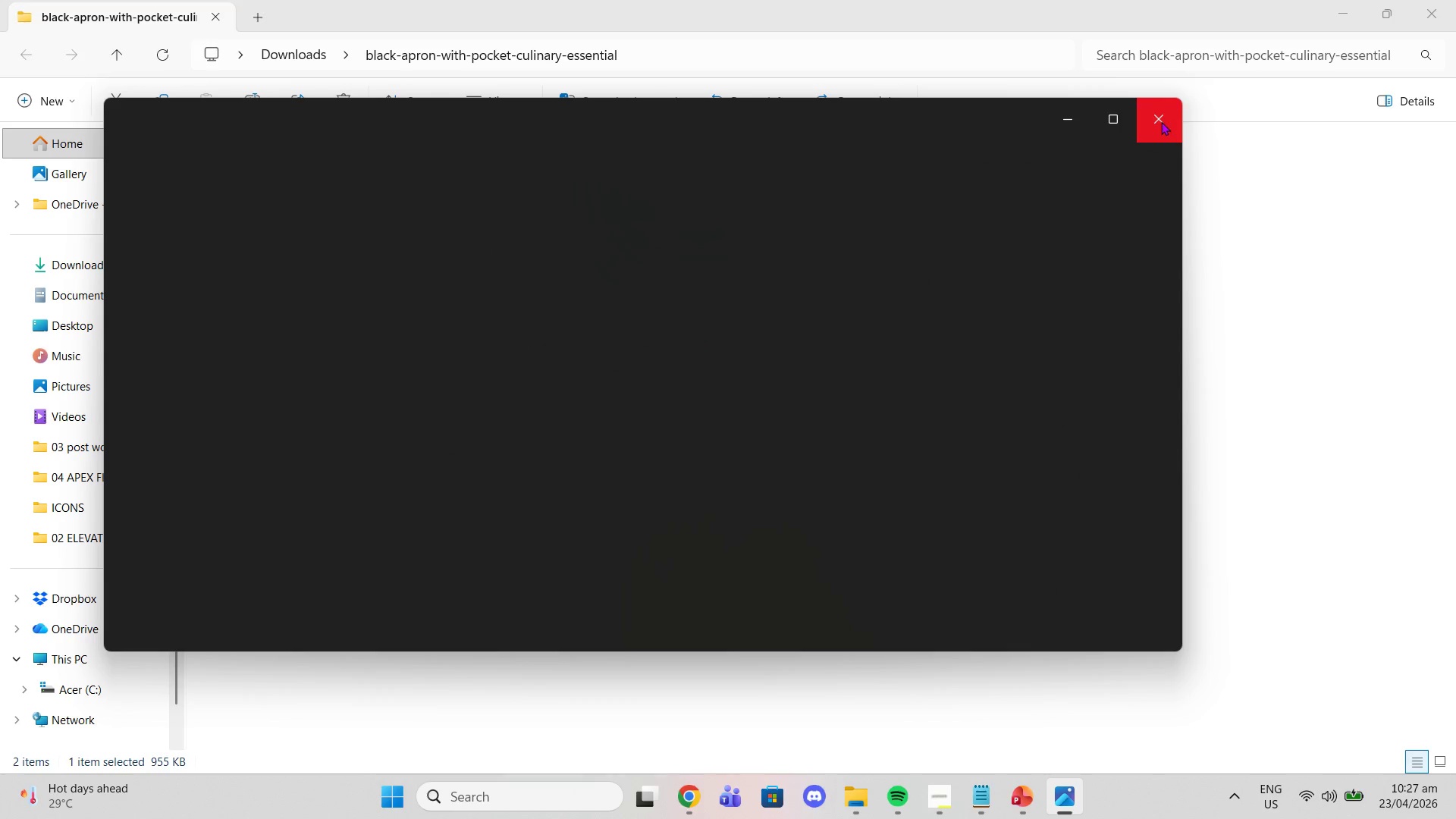 
left_click([1159, 122])
 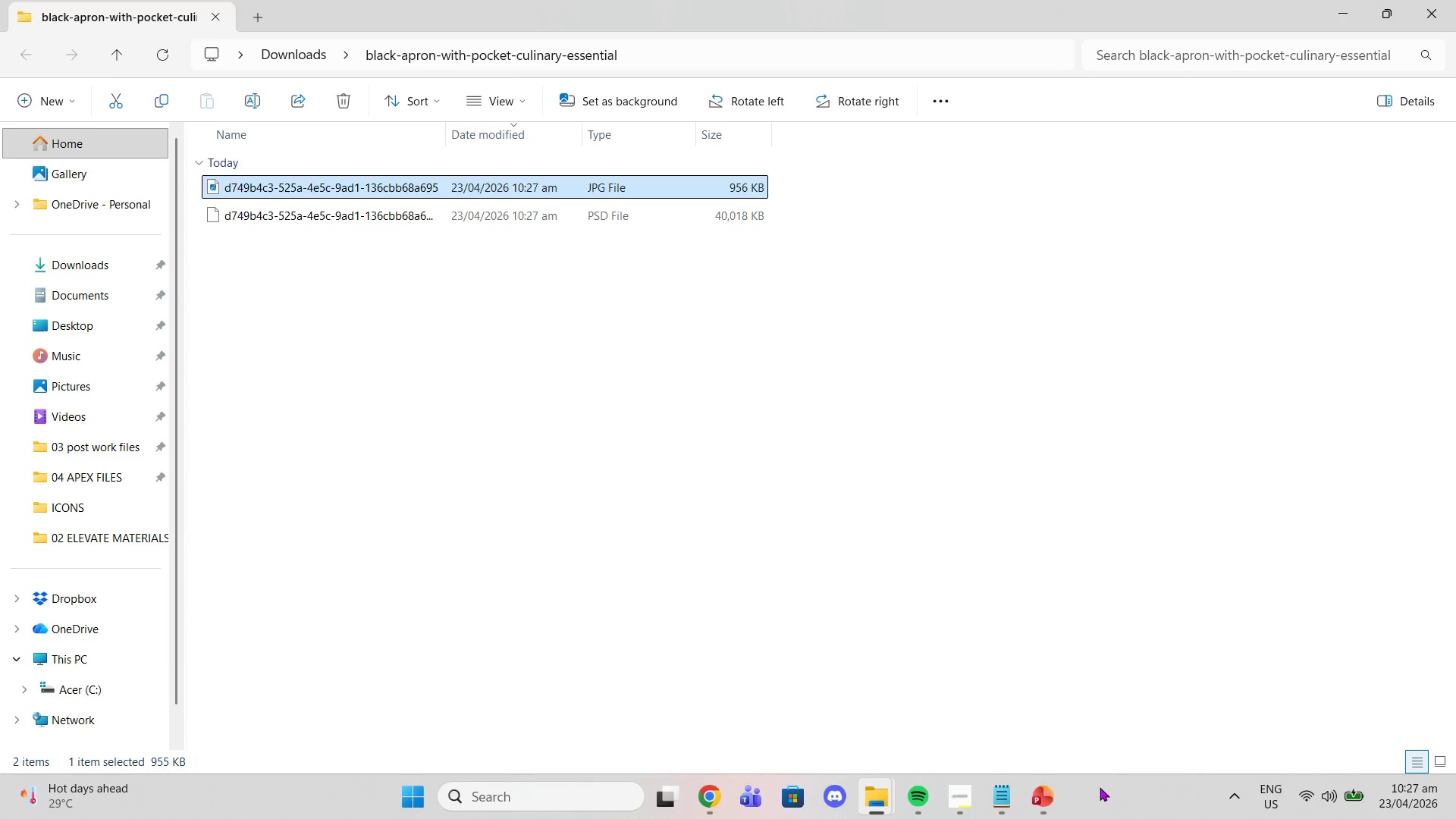 
left_click([1040, 799])
 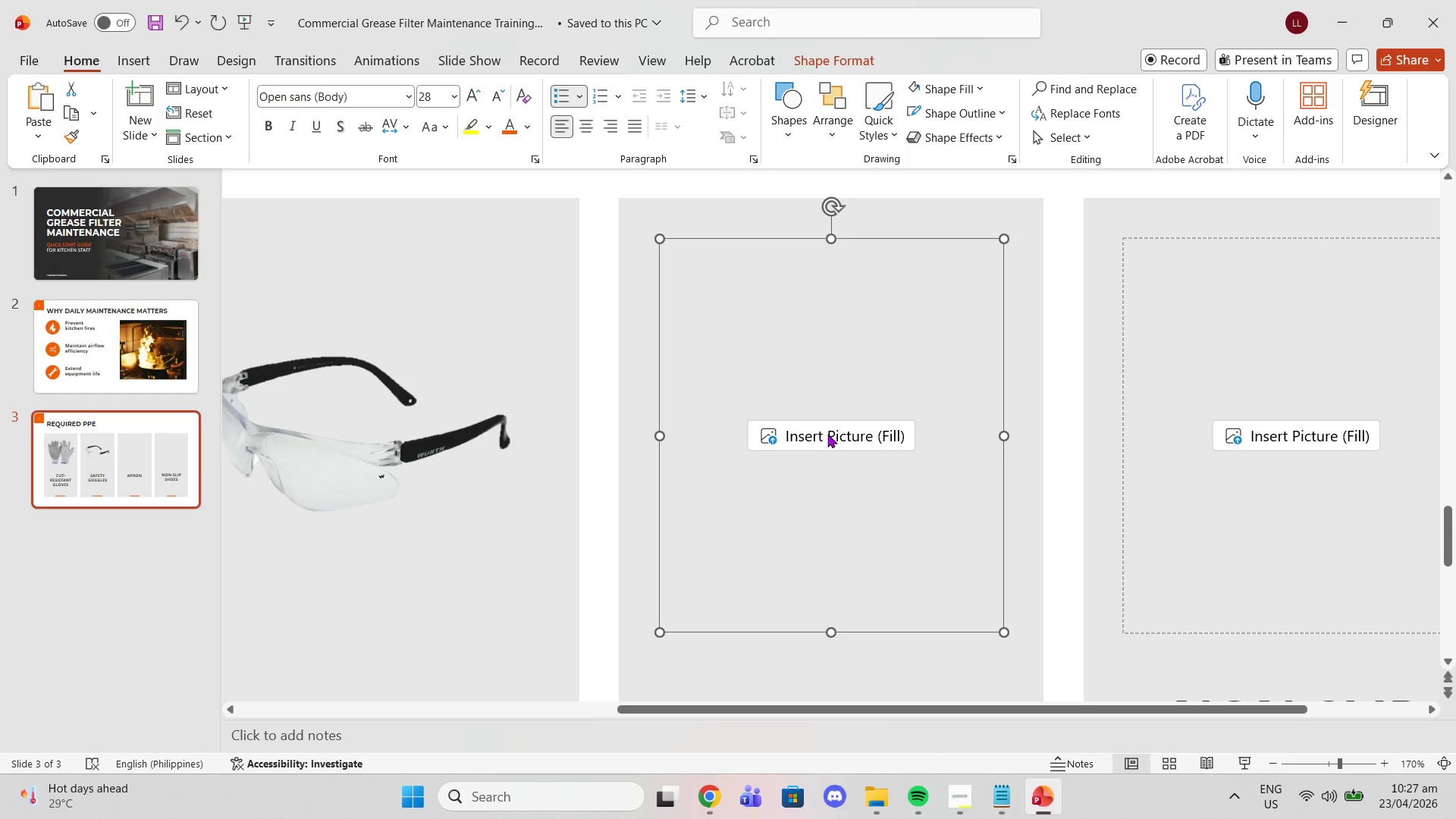 
left_click([827, 431])
 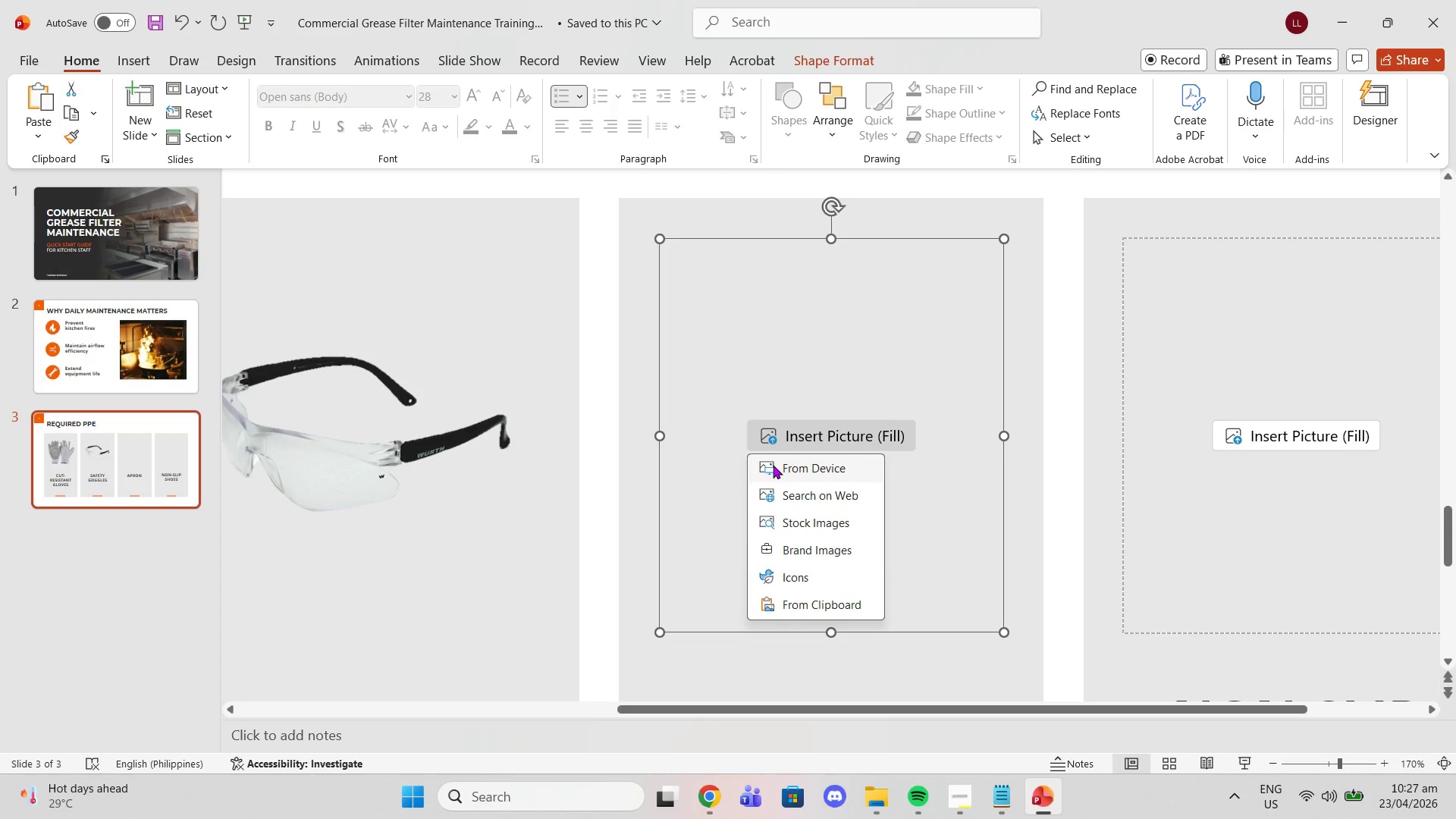 
left_click([773, 465])
 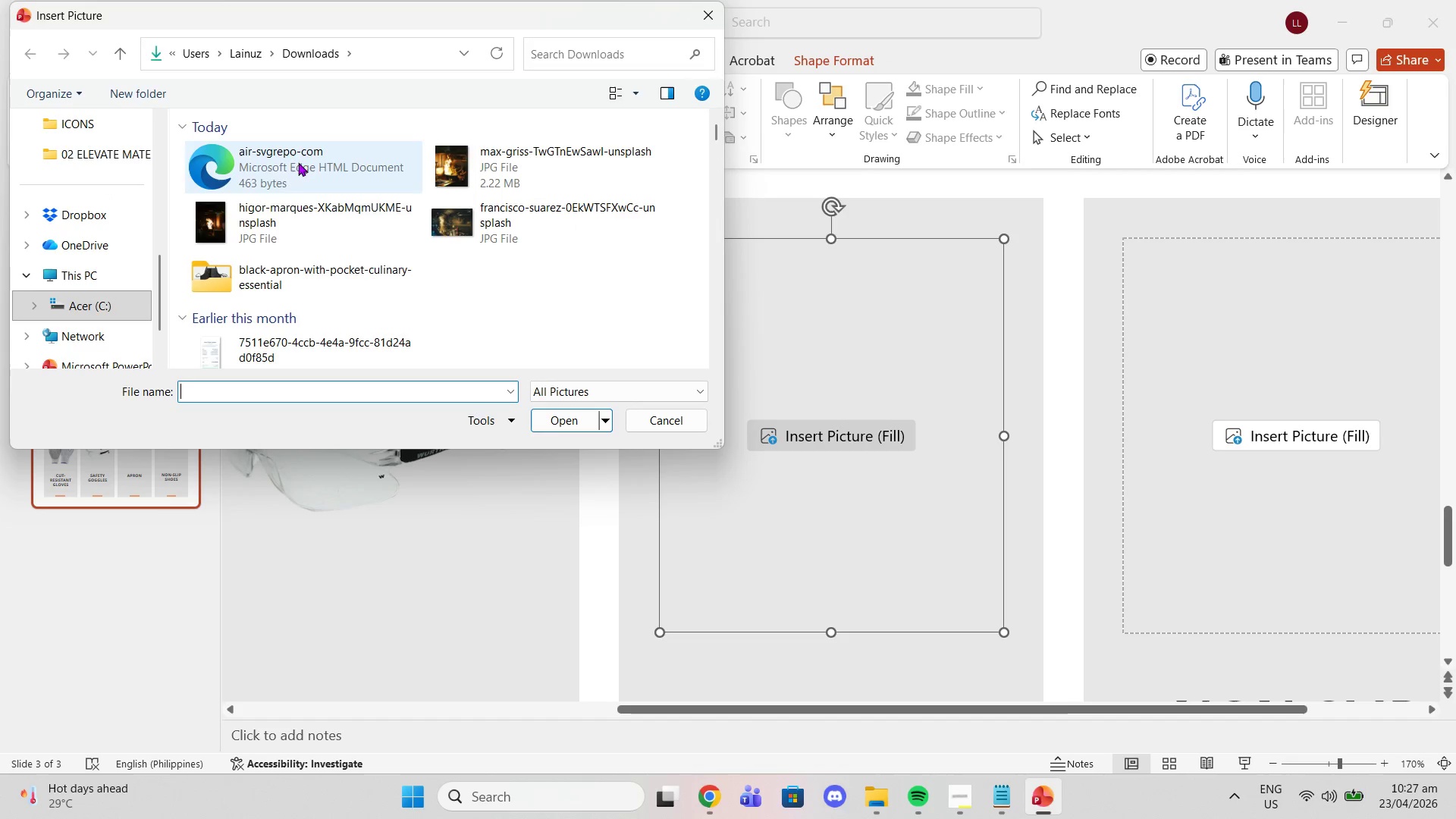 
double_click([377, 295])
 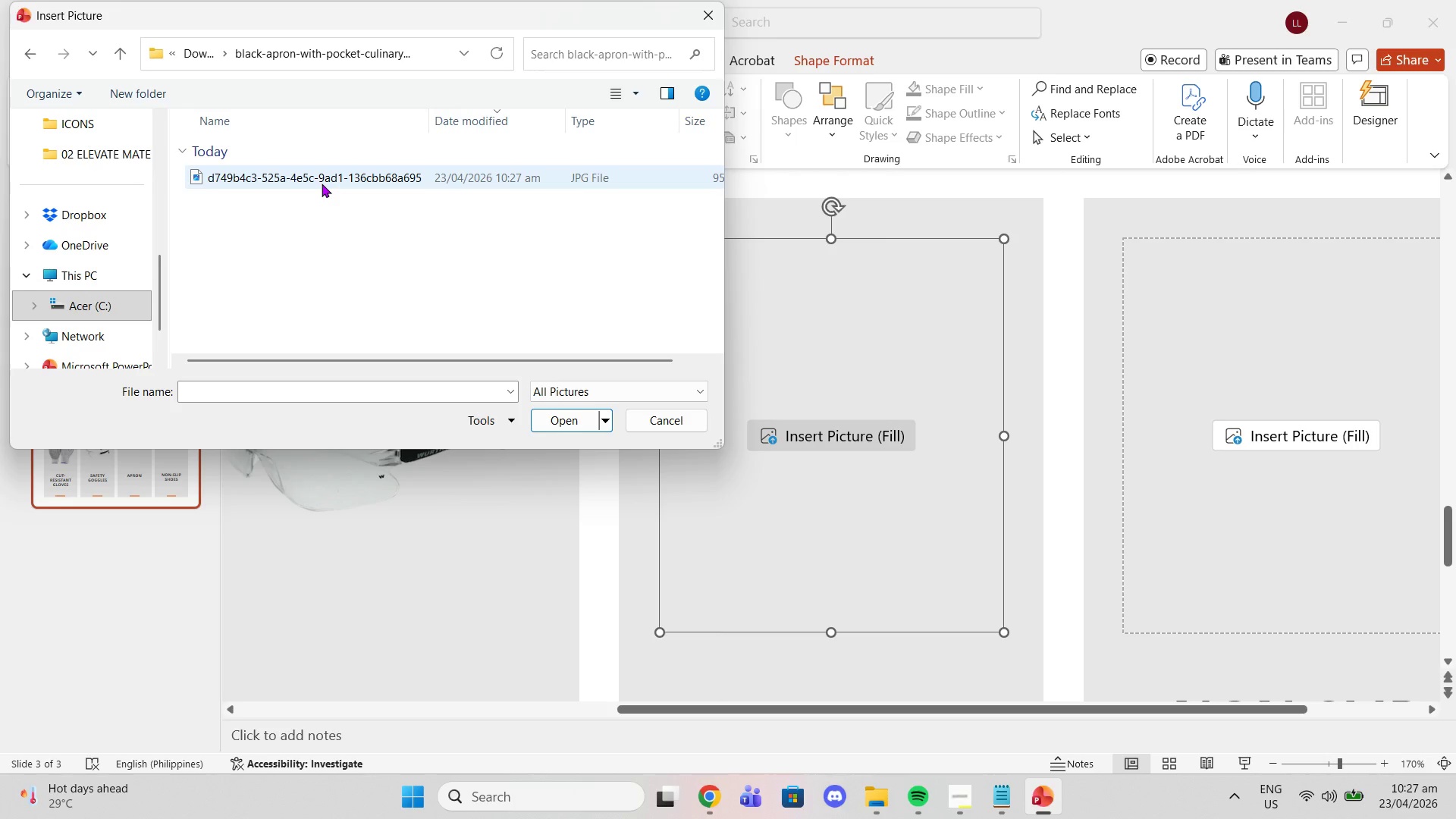 
left_click([322, 184])
 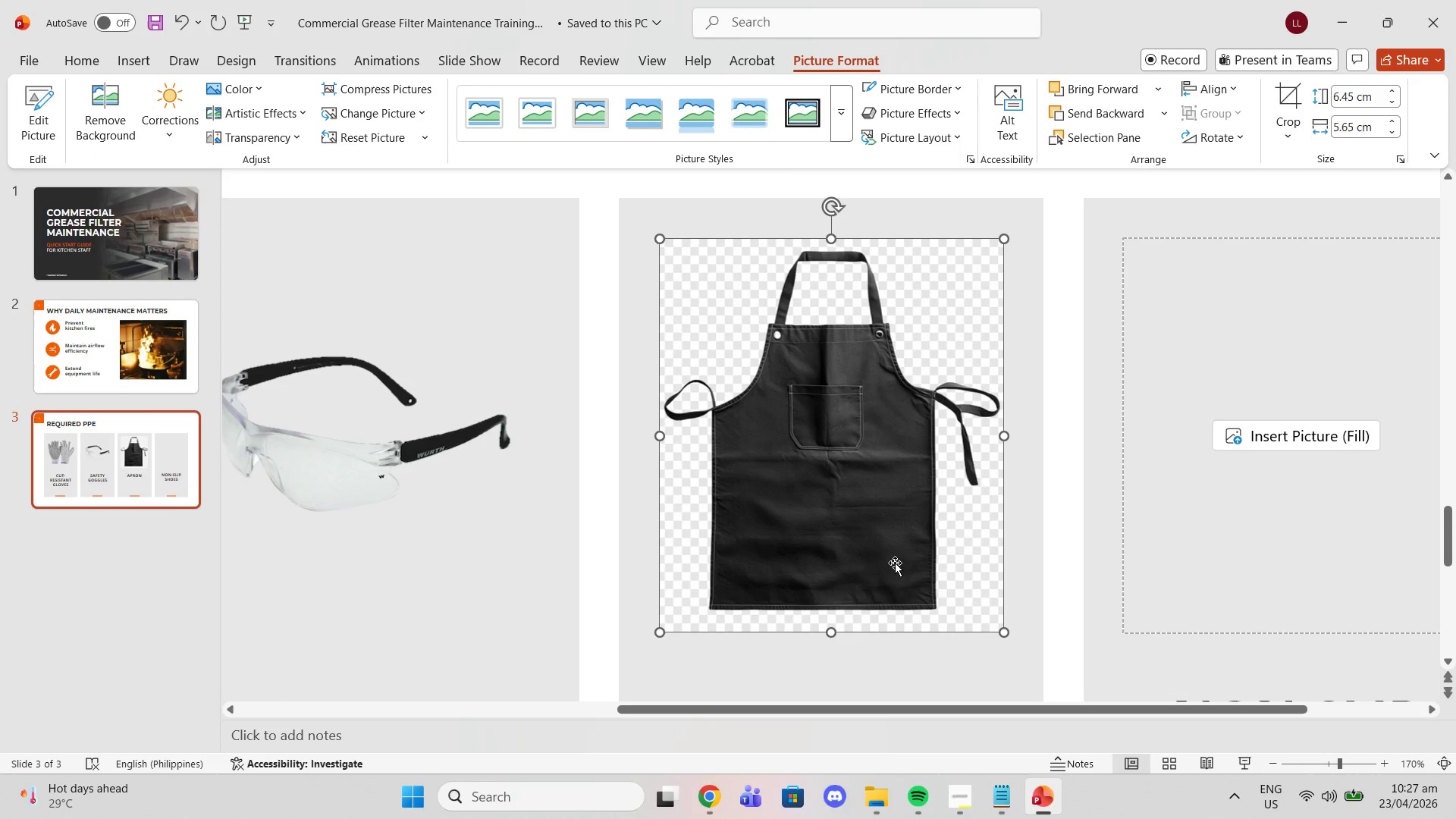 
key(Delete)
 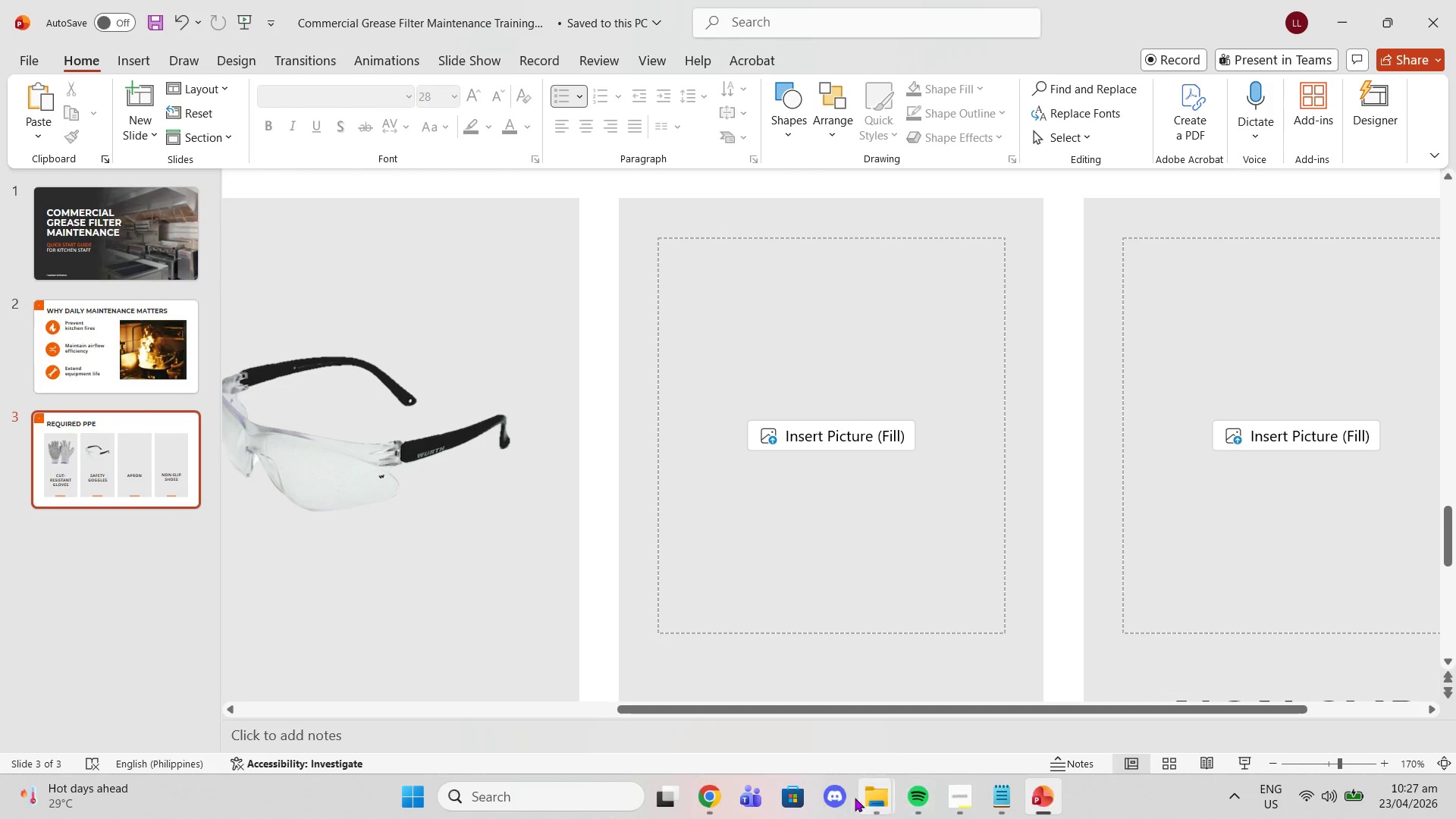 
left_click([873, 802])
 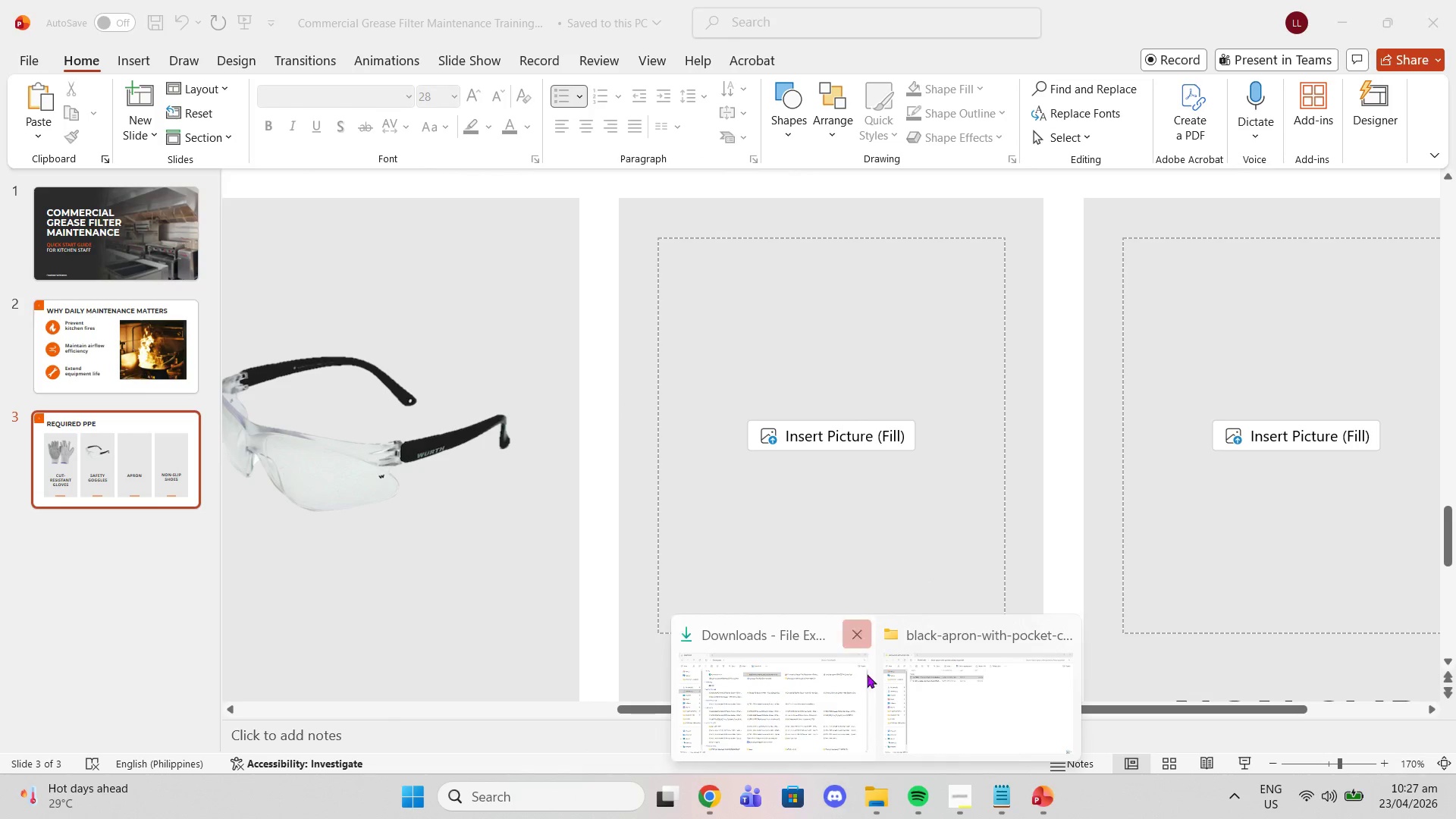 
left_click([951, 714])
 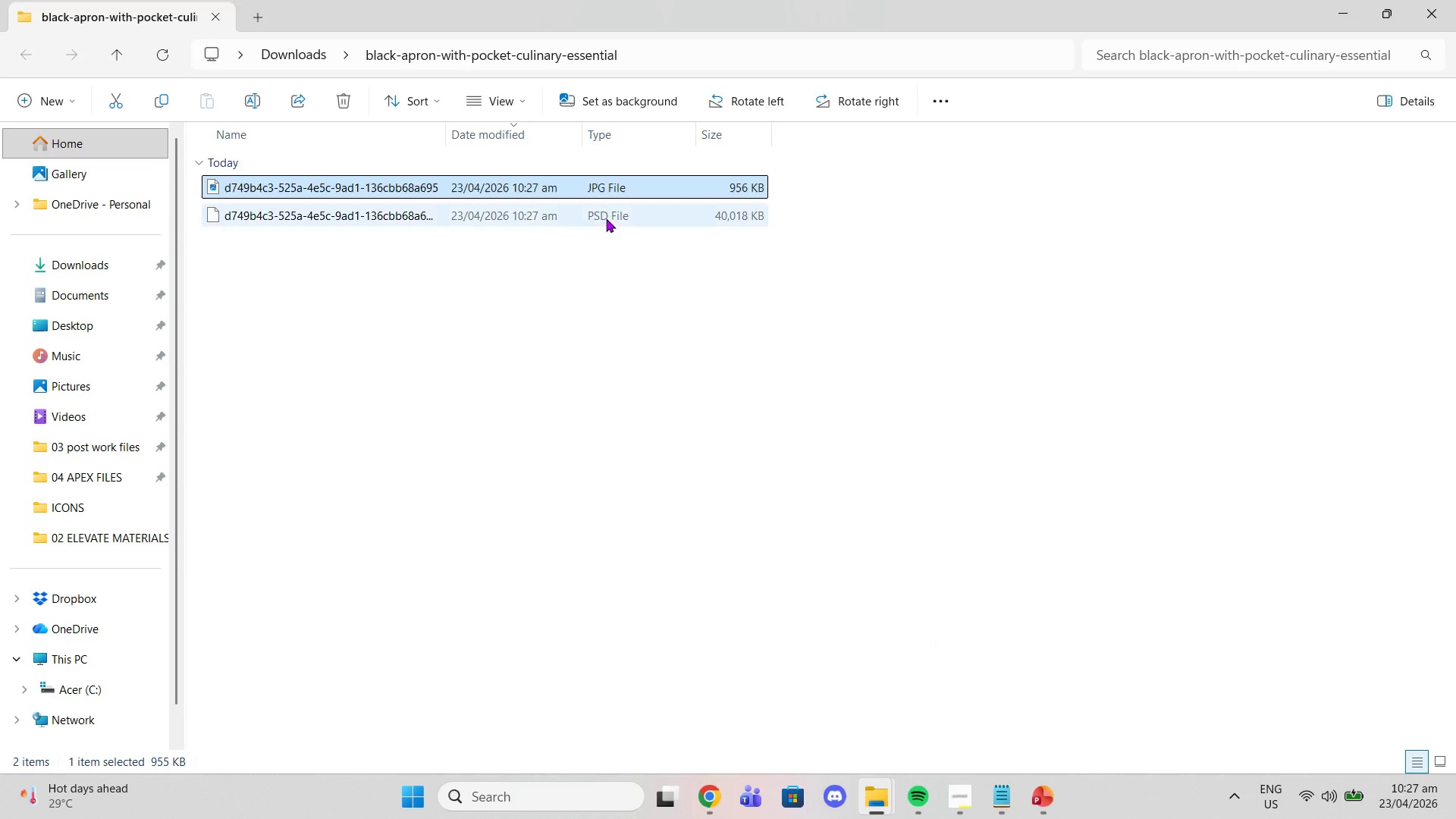 
double_click([605, 218])
 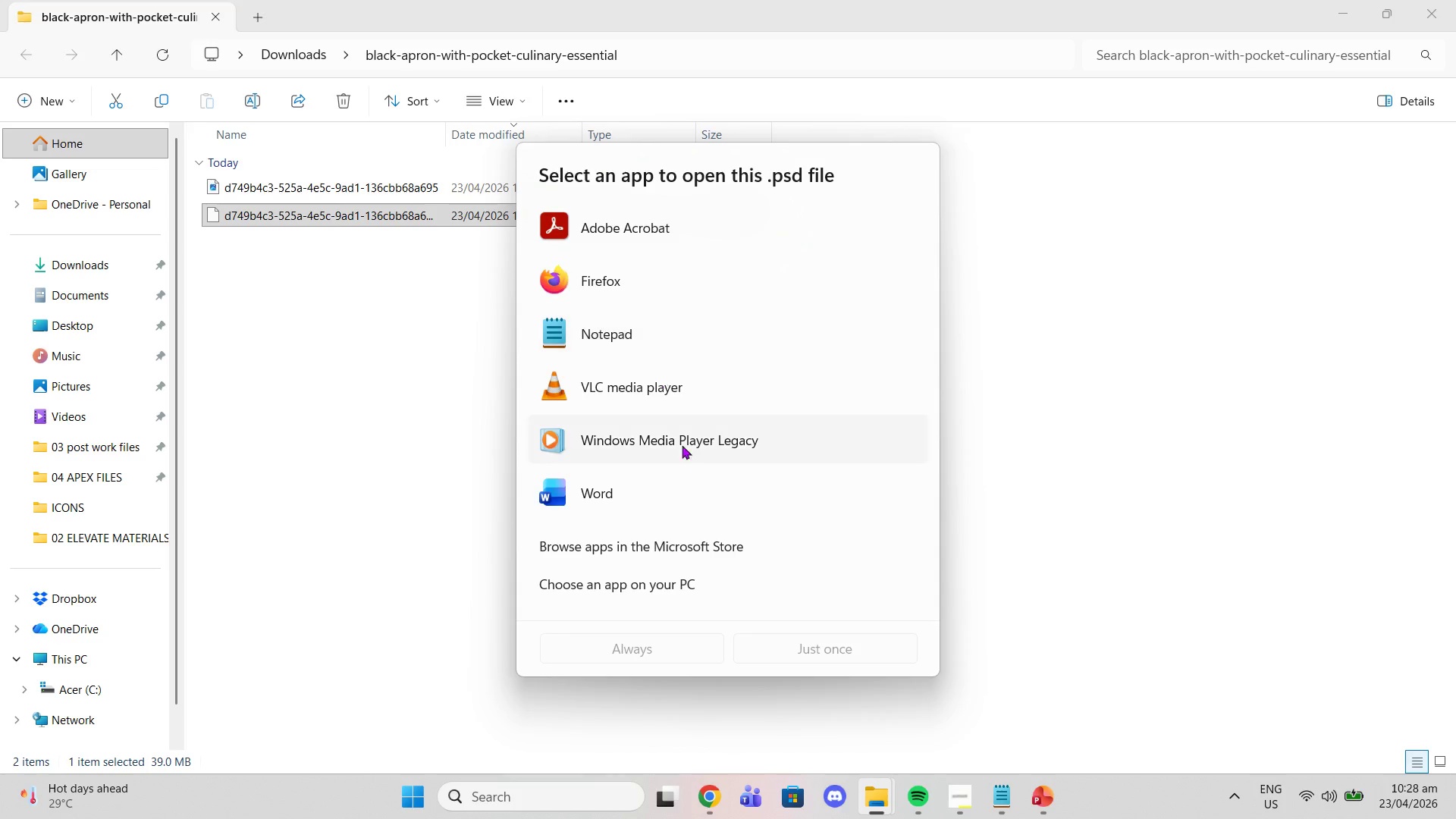 
left_click([648, 496])
 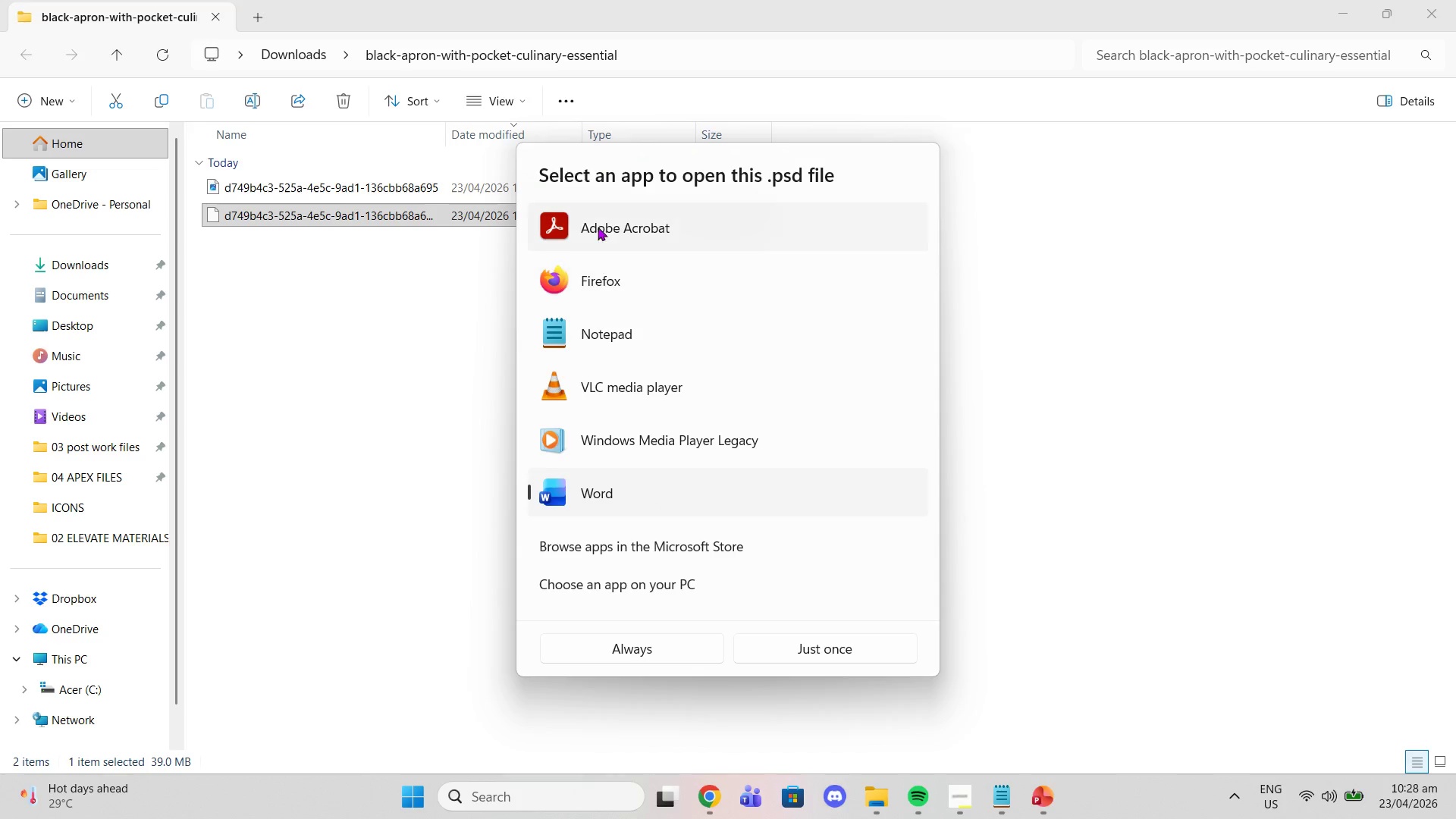 
left_click_drag(start_coordinate=[596, 221], to_coordinate=[592, 219])
 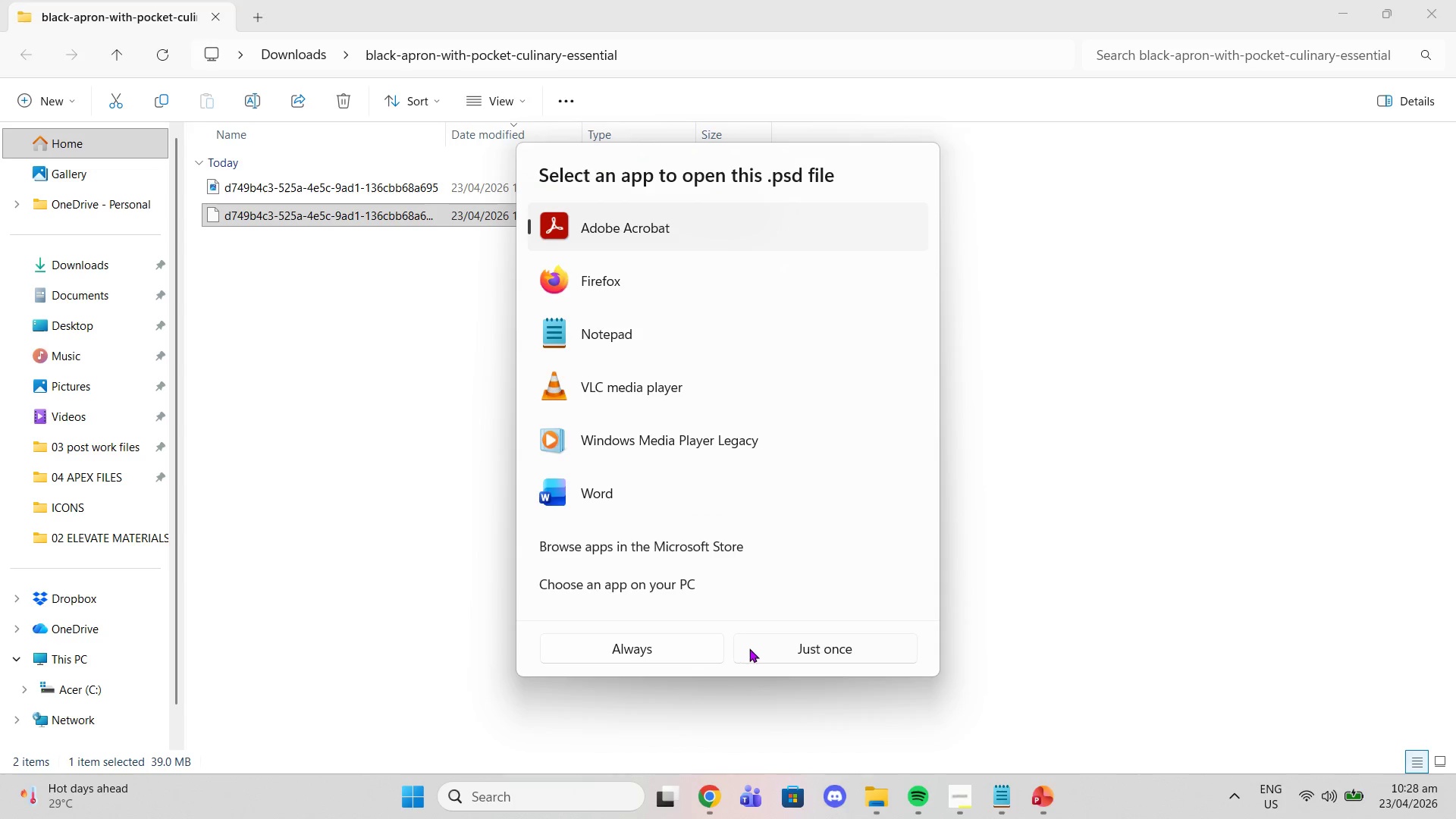 
left_click([786, 651])
 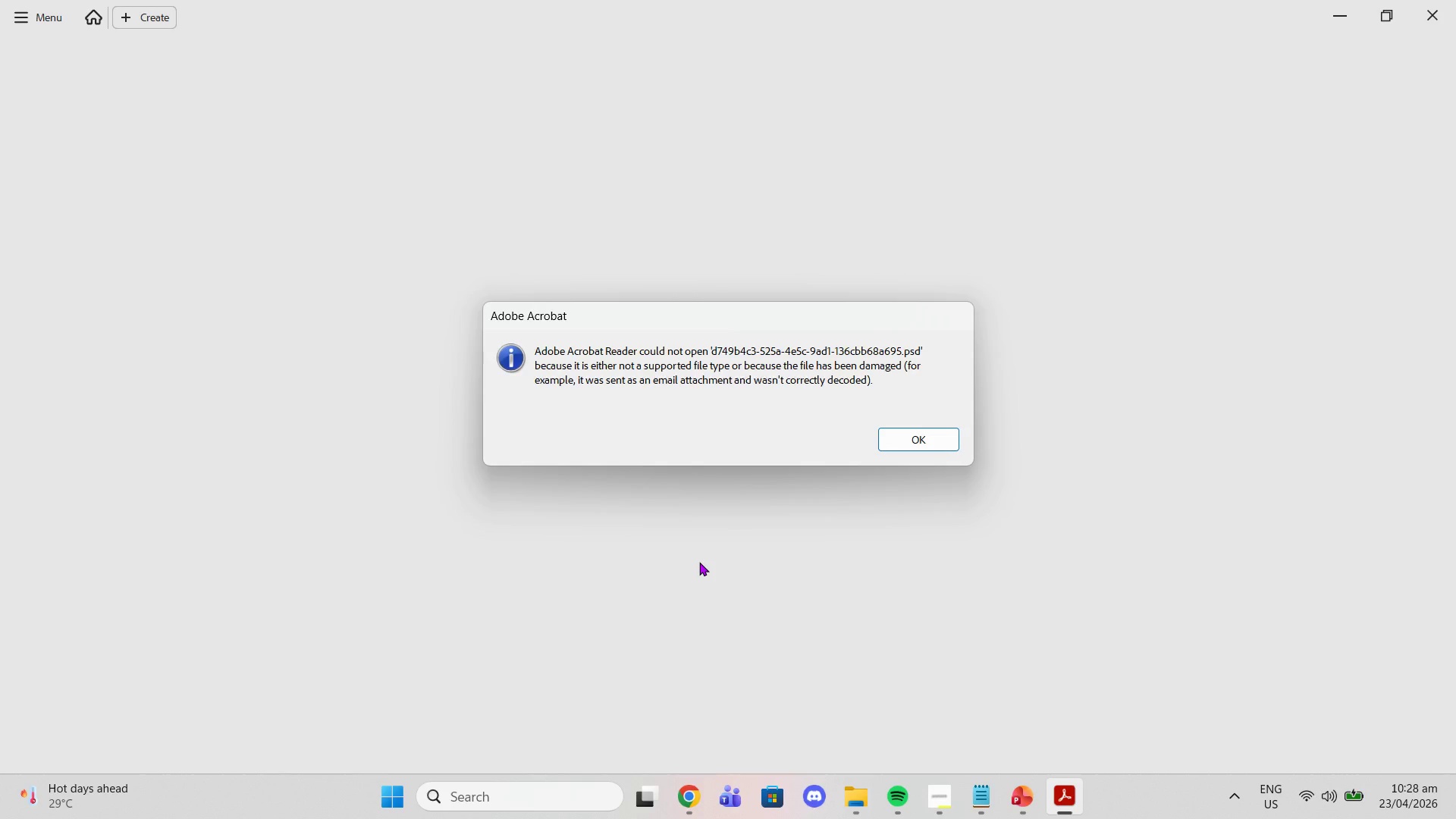 
left_click([907, 439])
 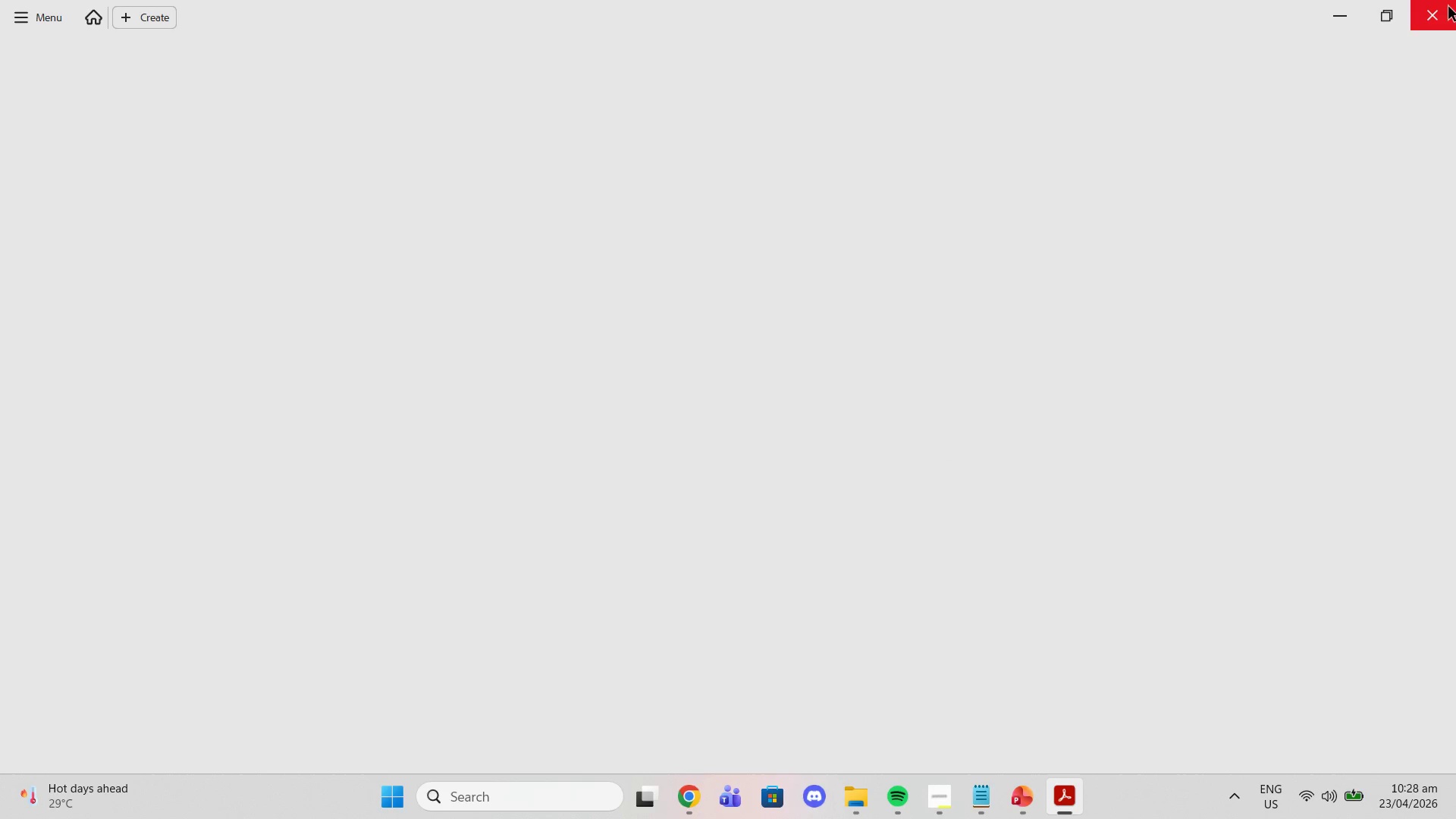 
left_click([1429, 14])
 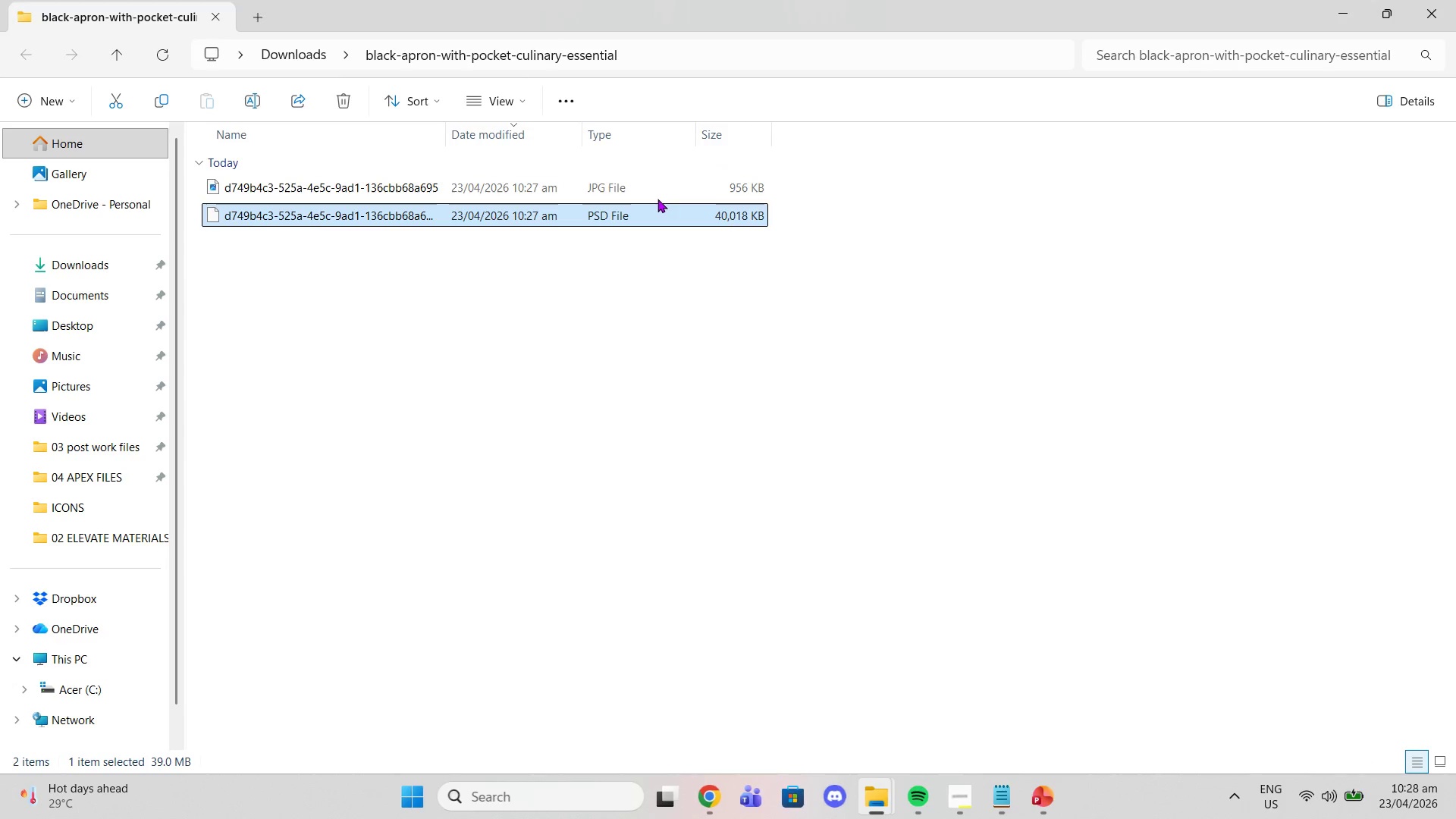 
right_click([657, 206])
 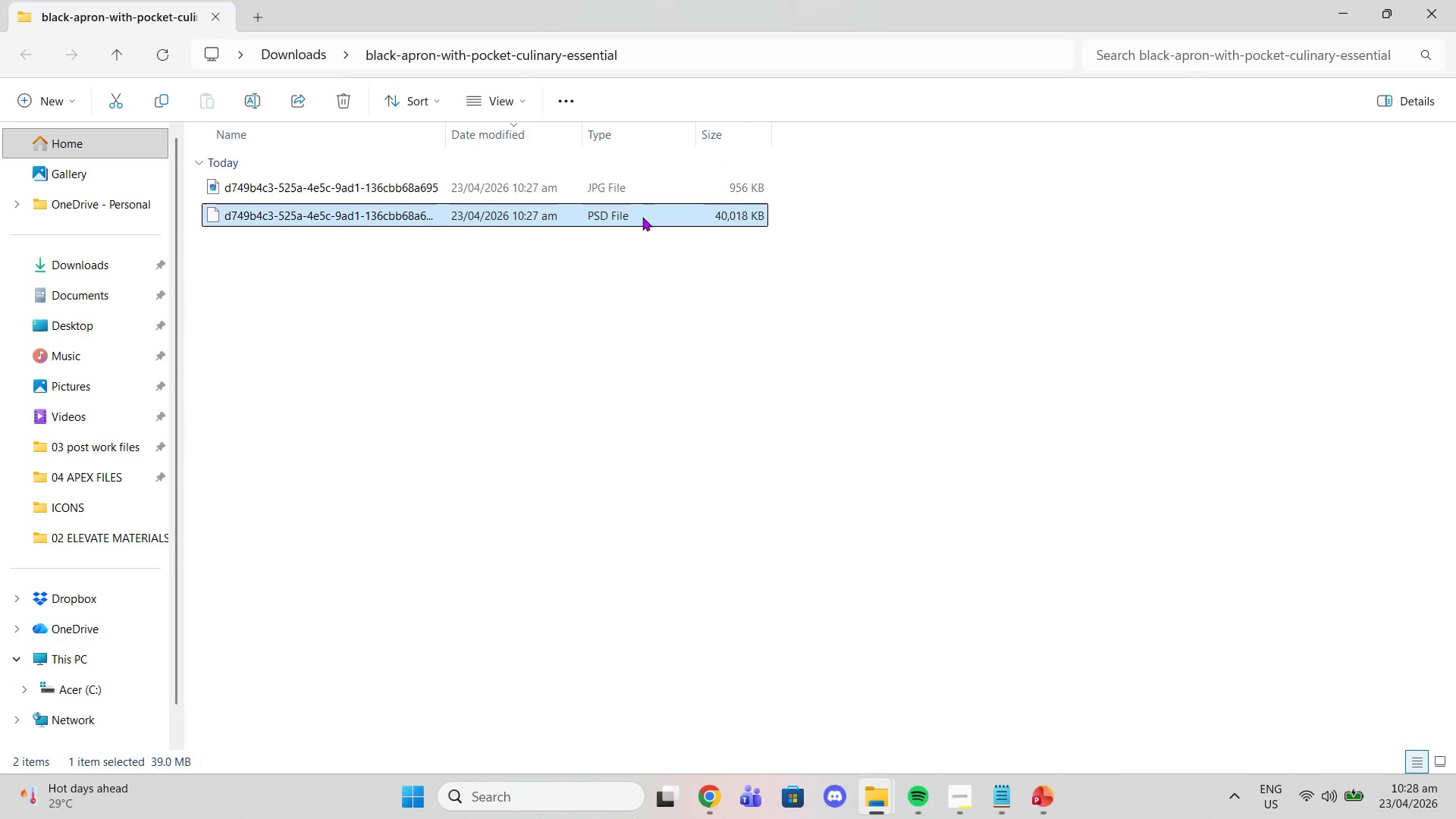 
right_click([642, 218])
 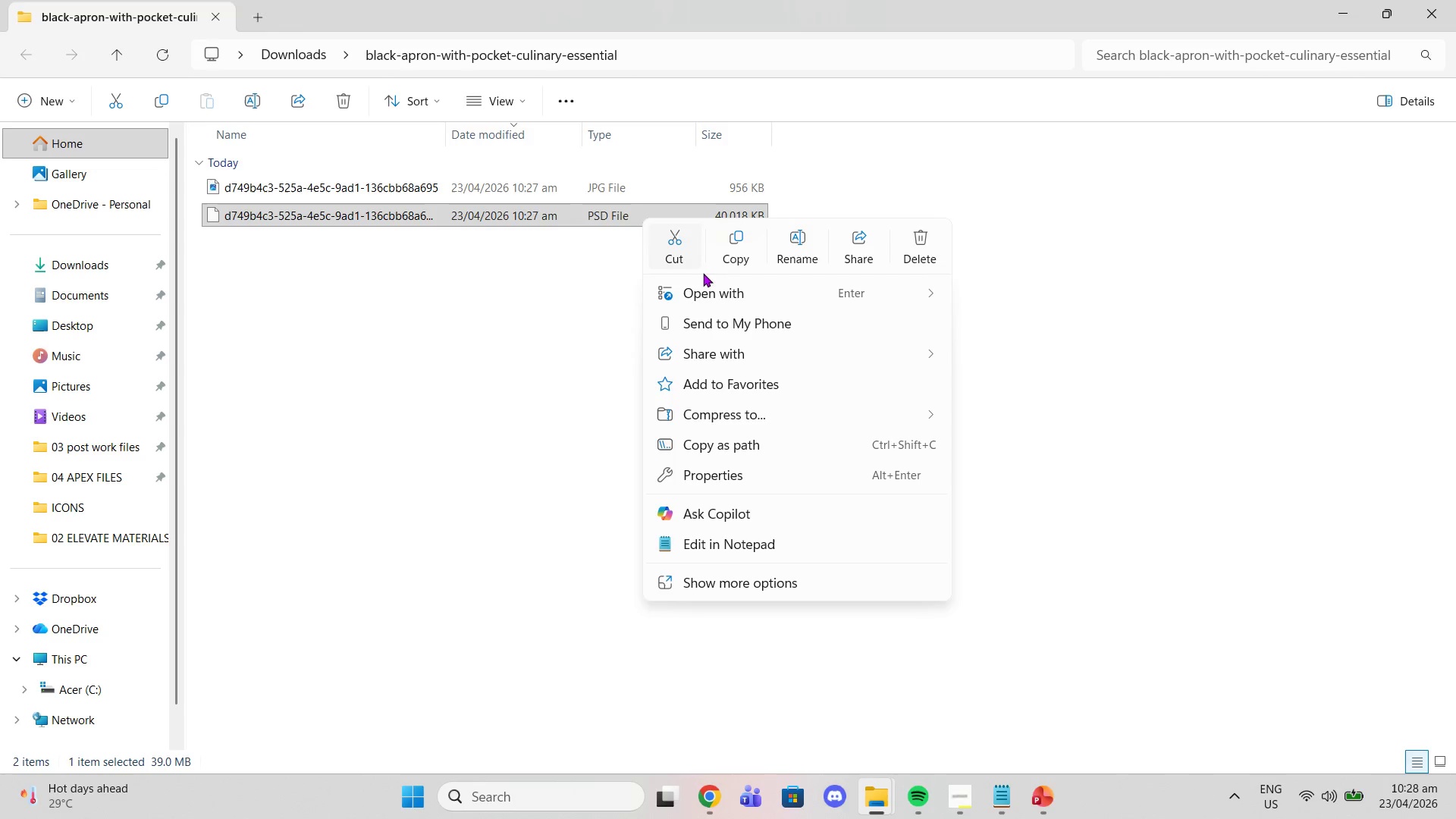 
left_click([720, 288])
 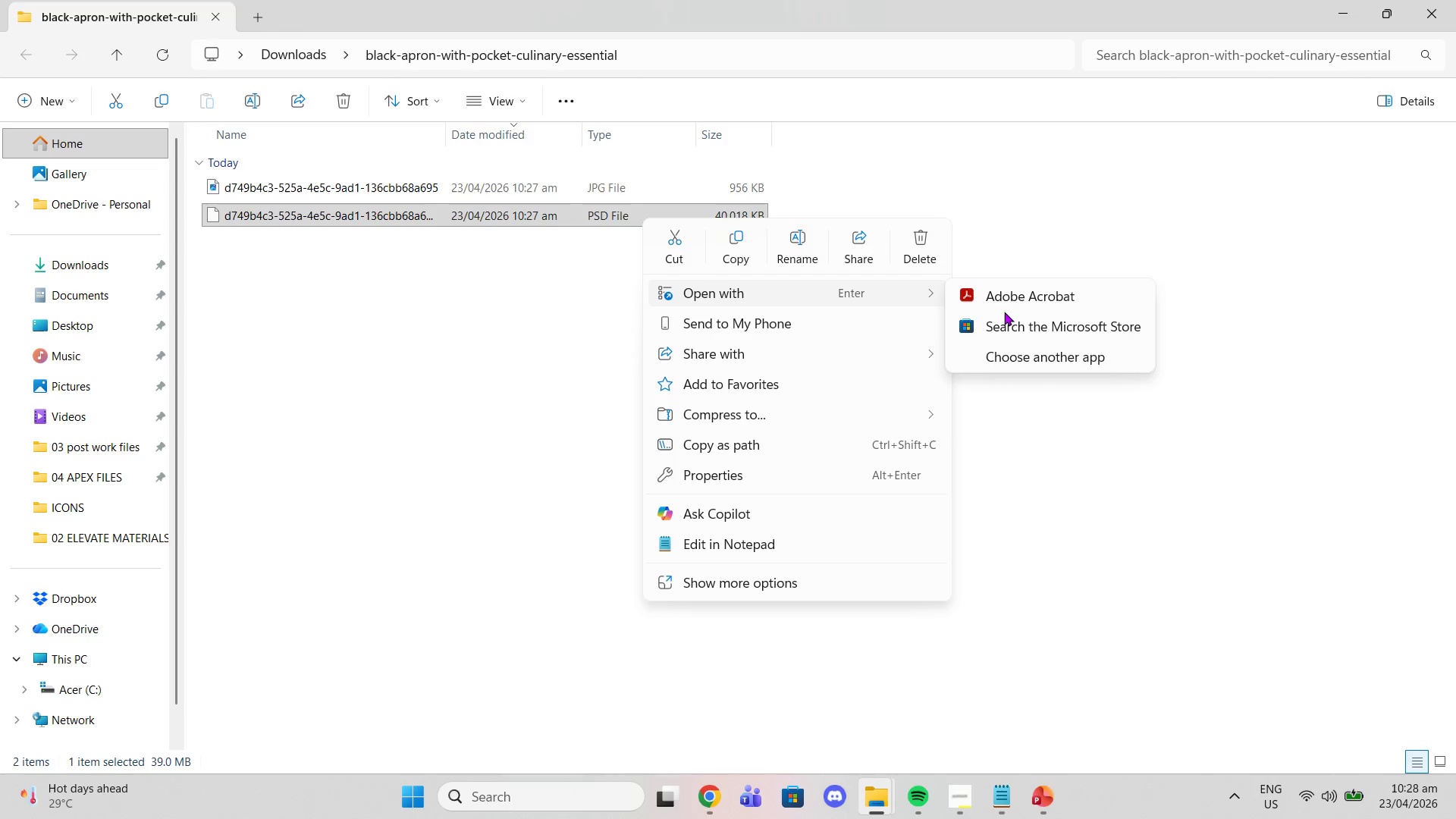 
left_click([1018, 353])
 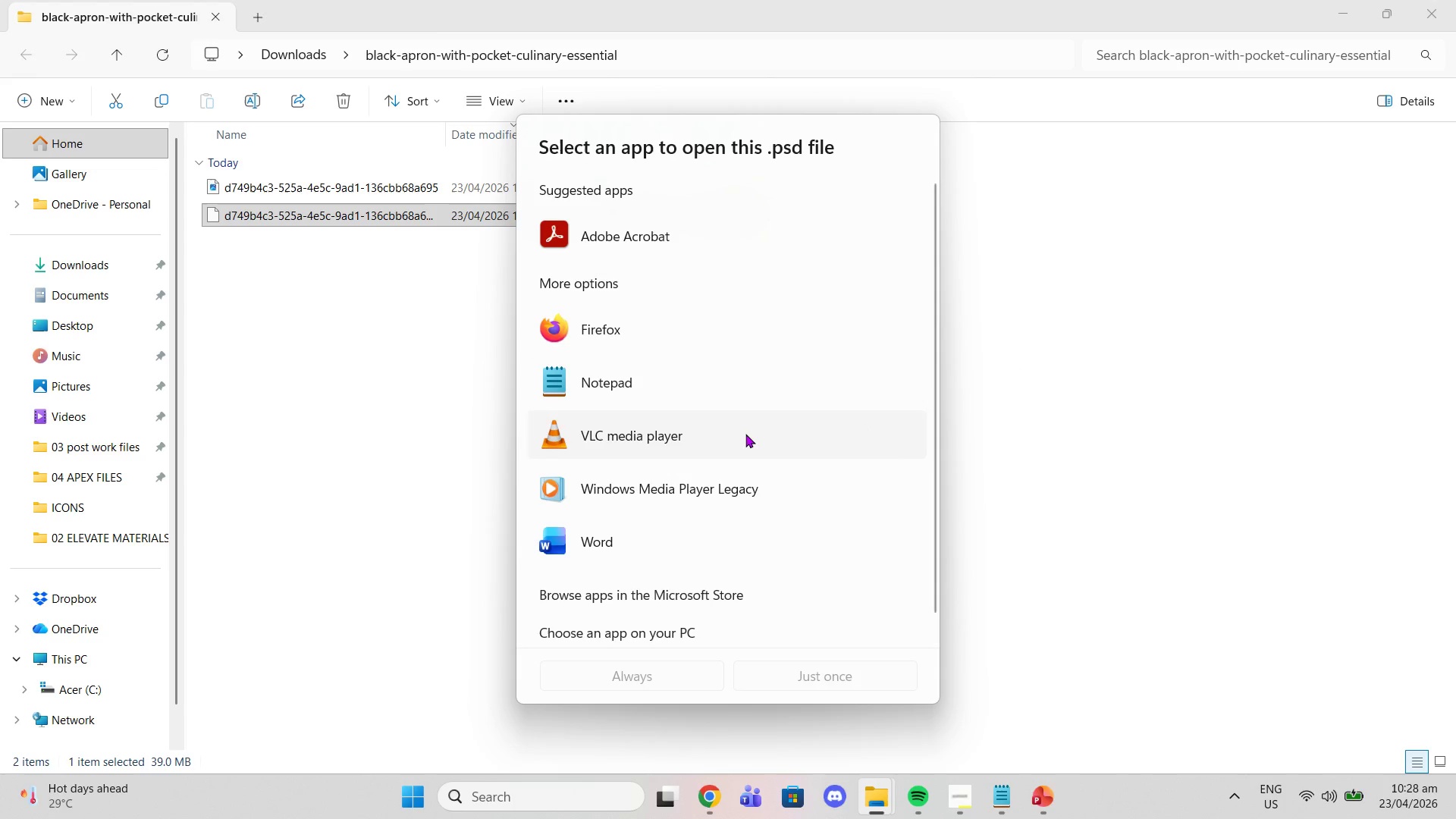 
left_click([726, 403])
 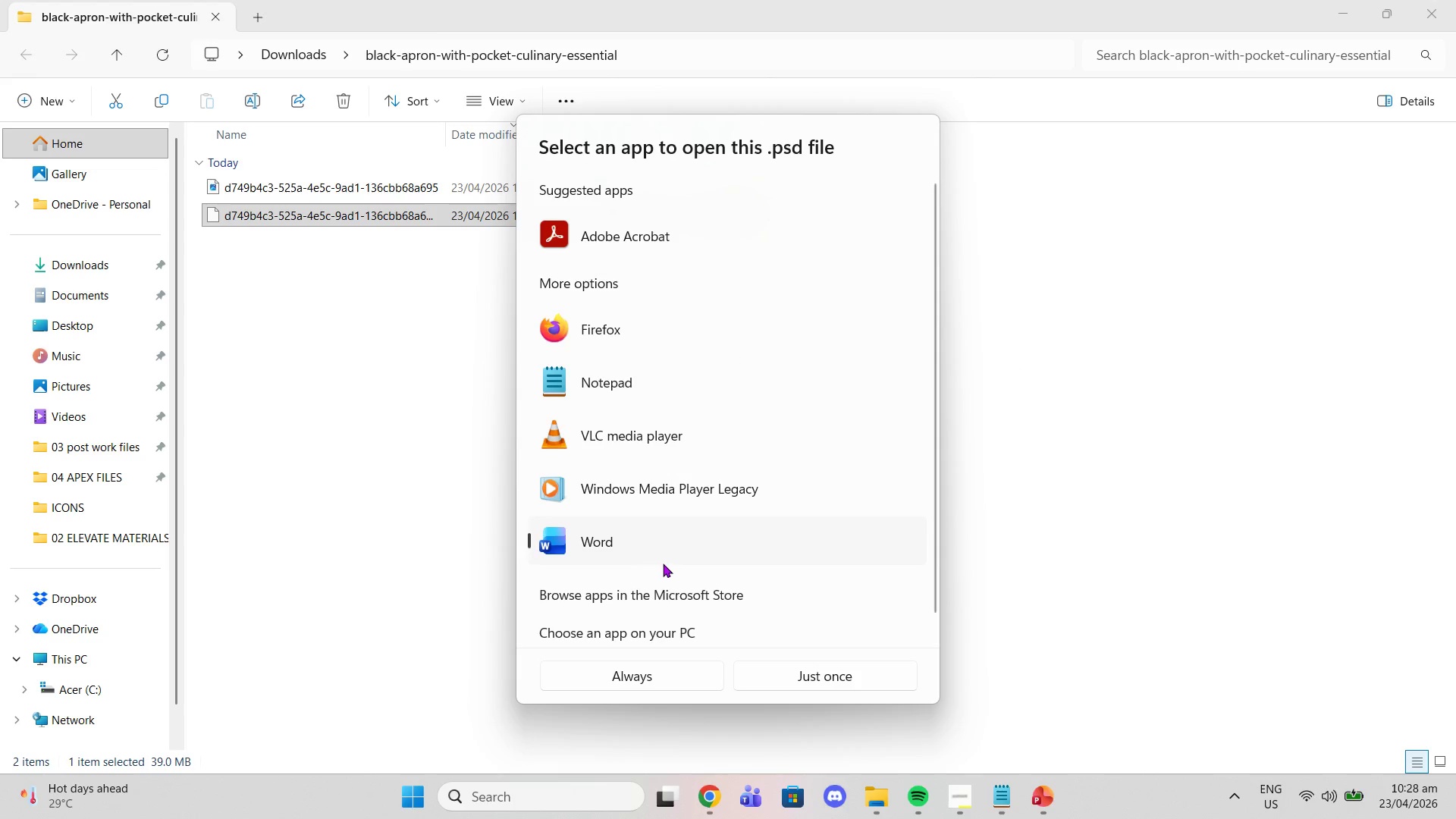 
left_click([450, 406])
 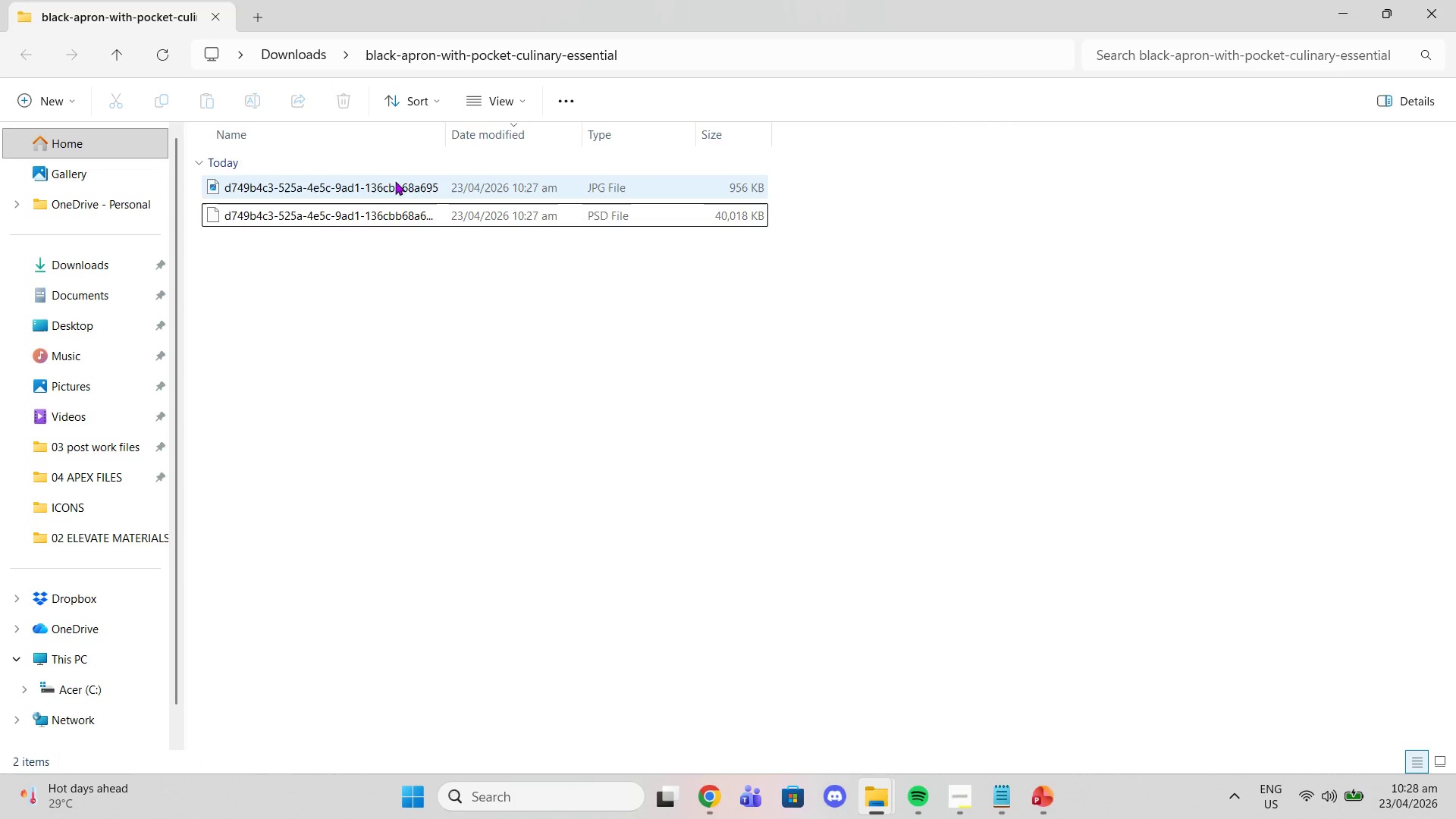 
left_click([396, 189])
 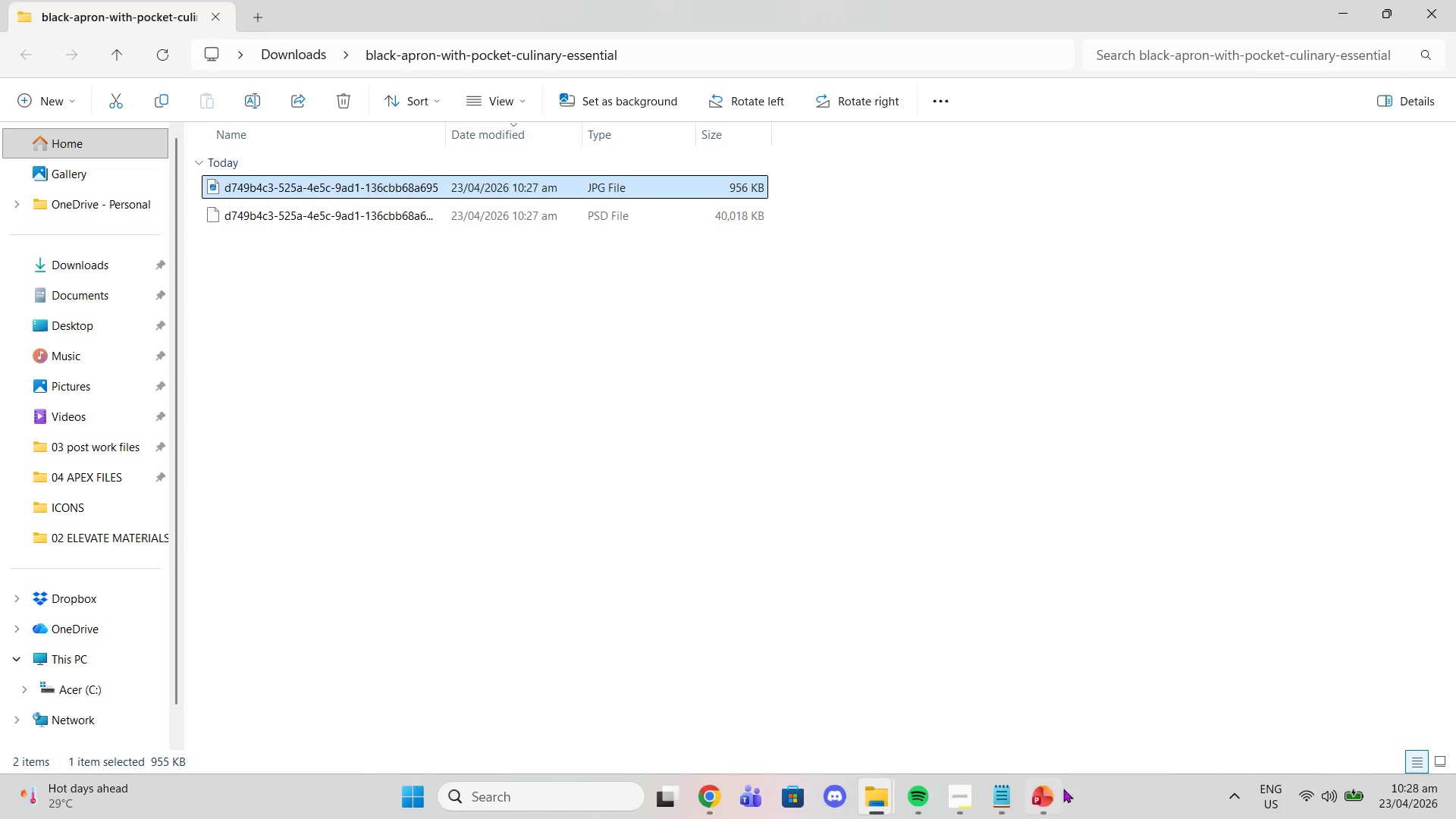 
left_click([1046, 806])
 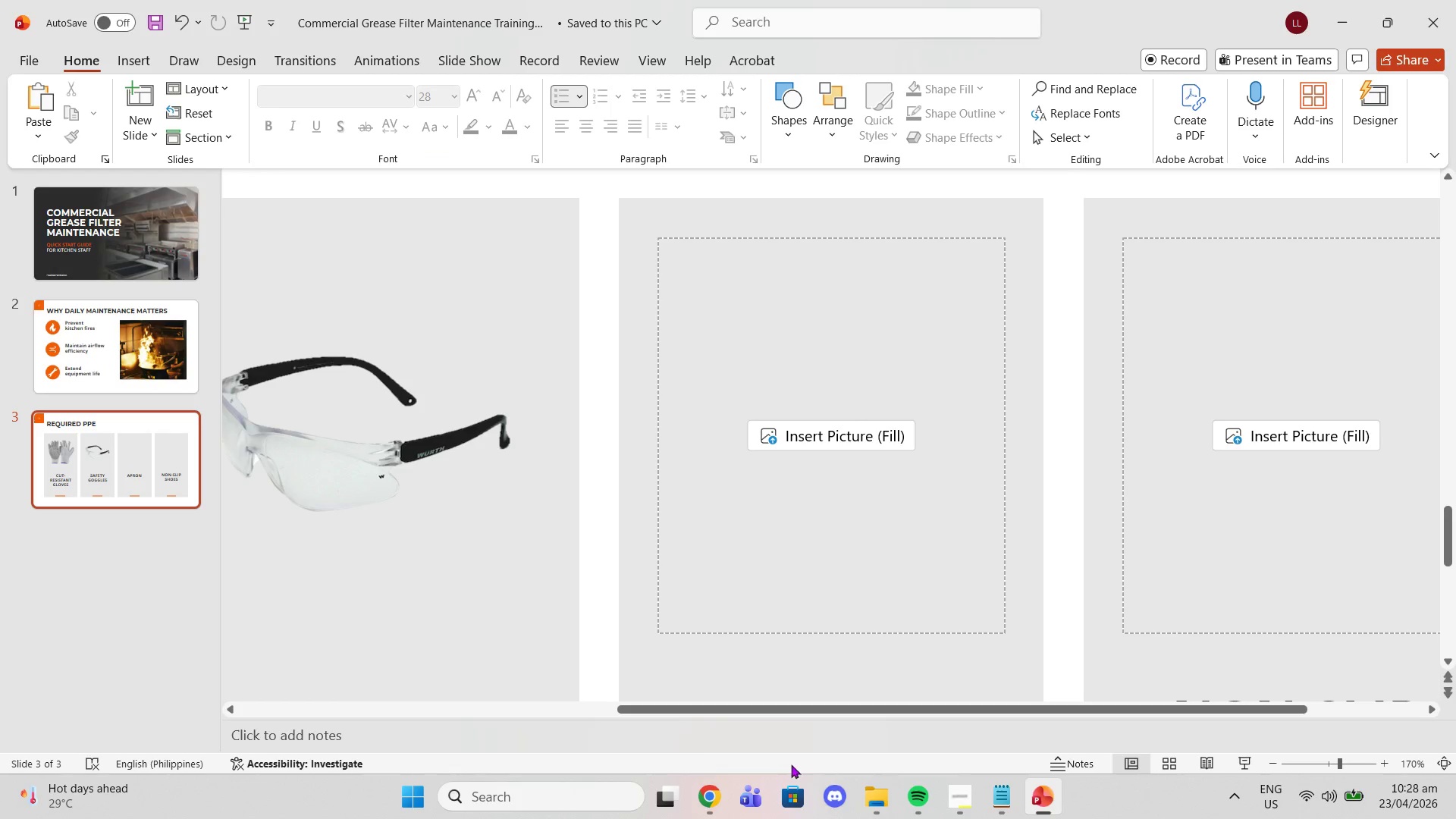 
left_click([713, 801])
 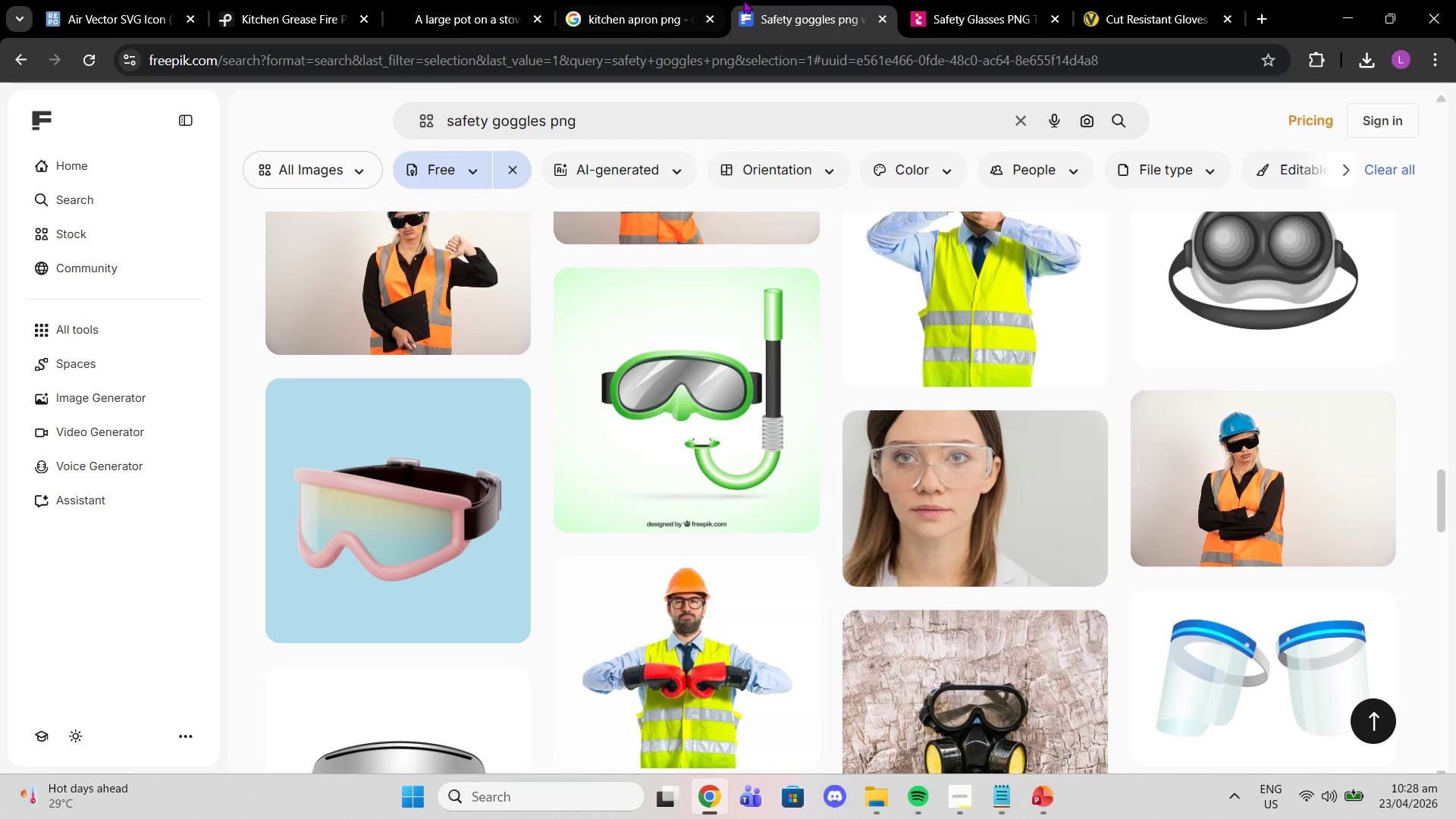 
left_click([676, 15])
 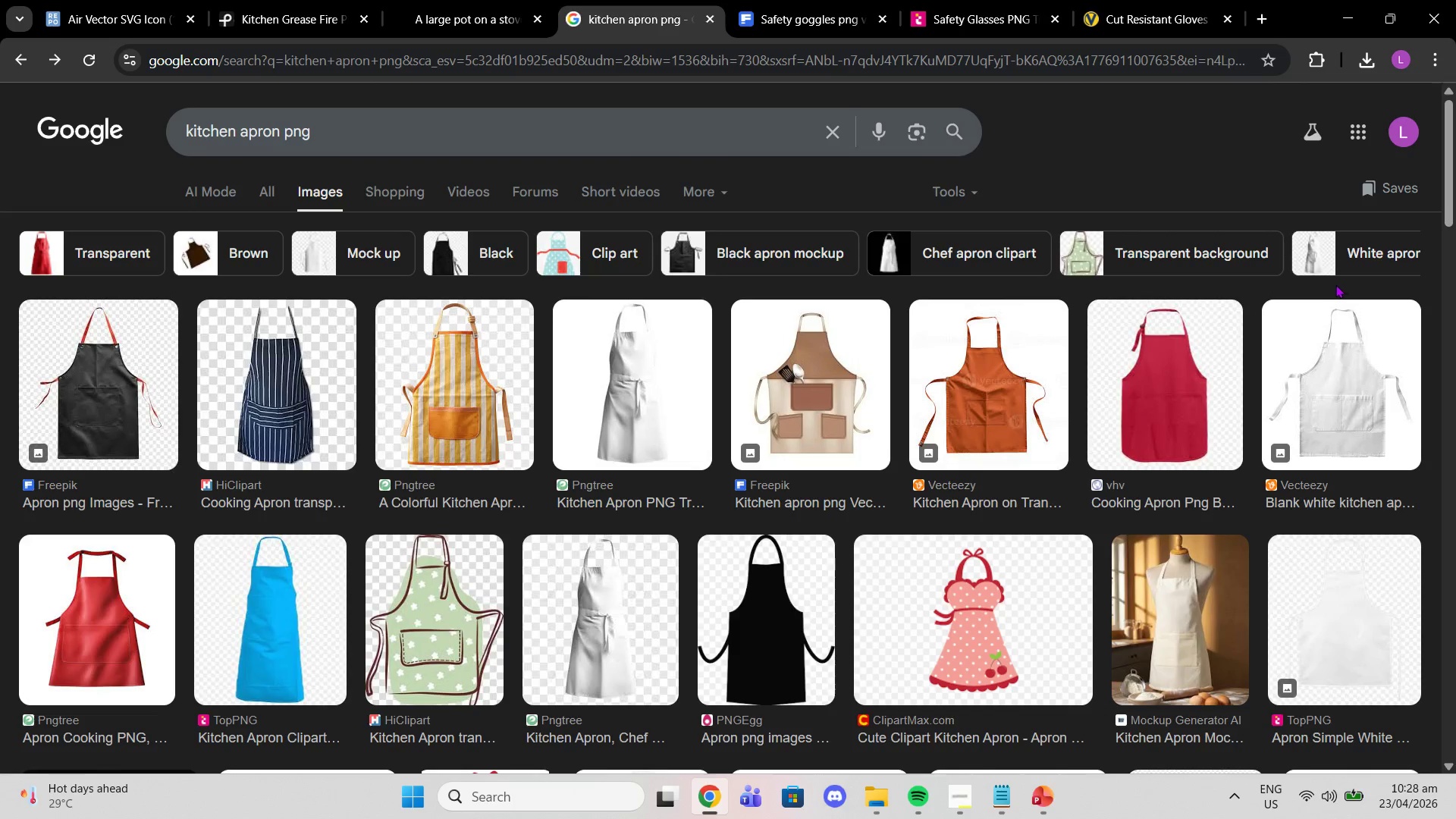 
wait(5.05)
 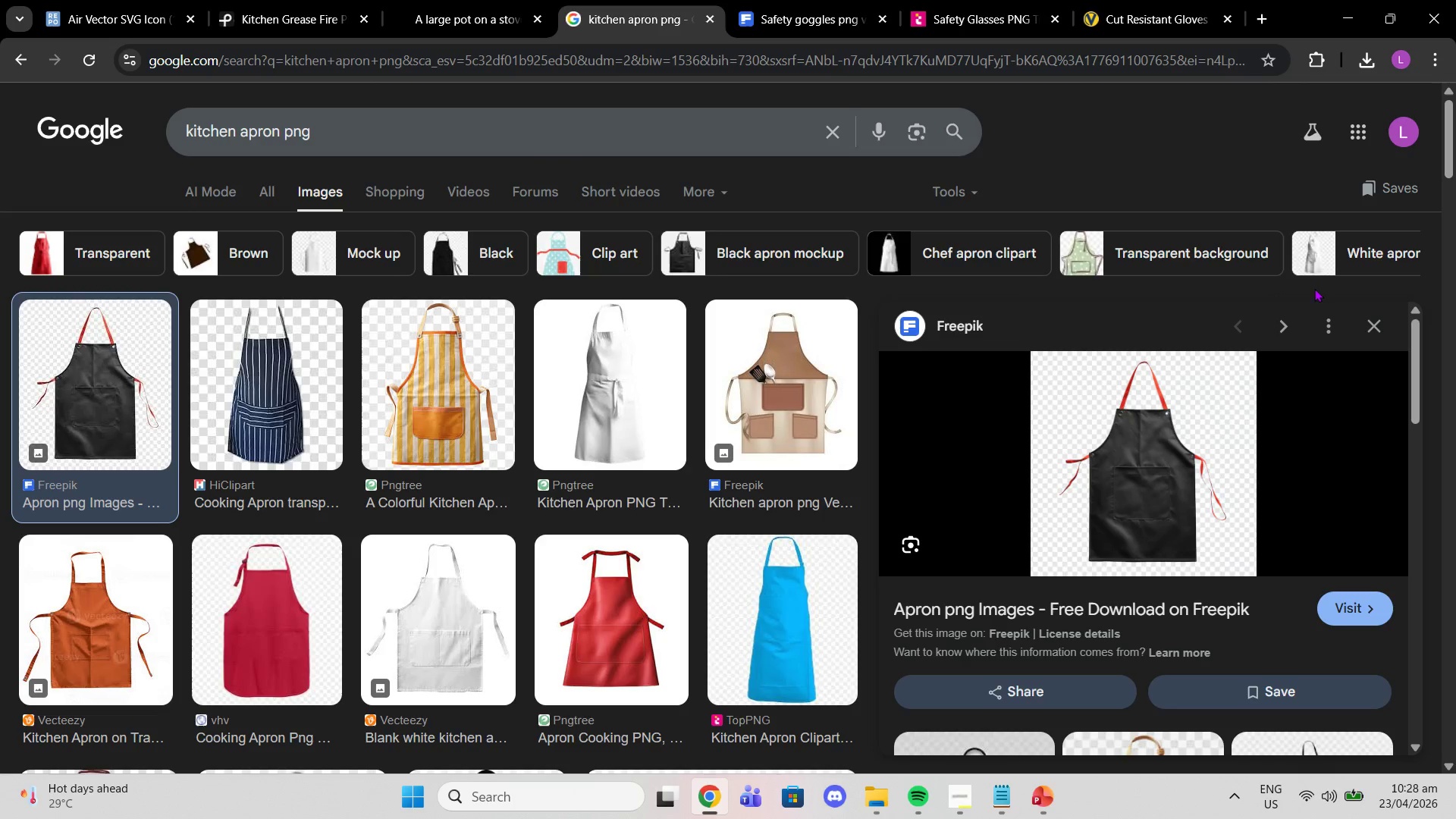 
scroll: coordinate [1297, 363], scroll_direction: down, amount: 11.0
 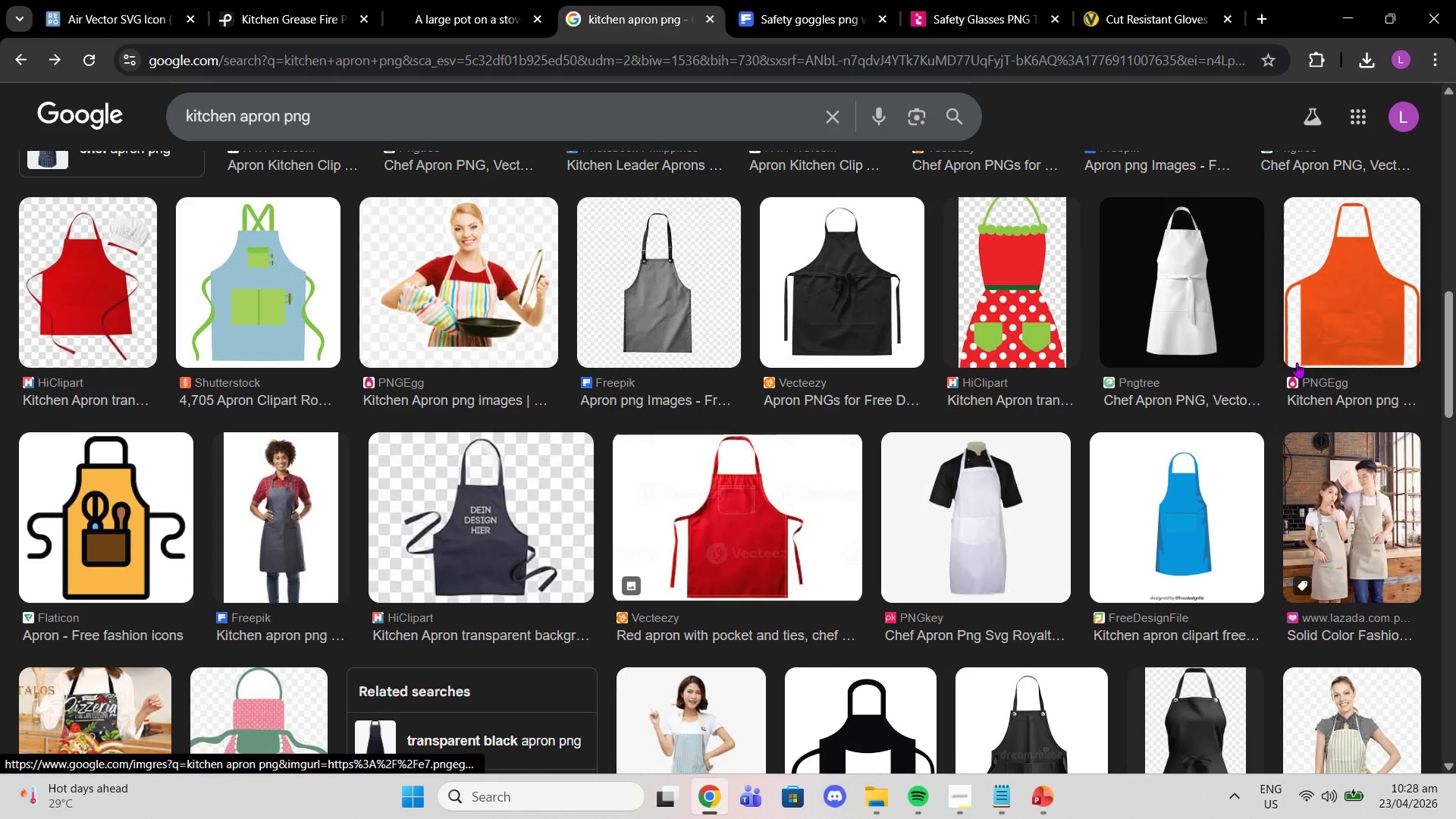 
scroll: coordinate [1294, 363], scroll_direction: down, amount: 4.0
 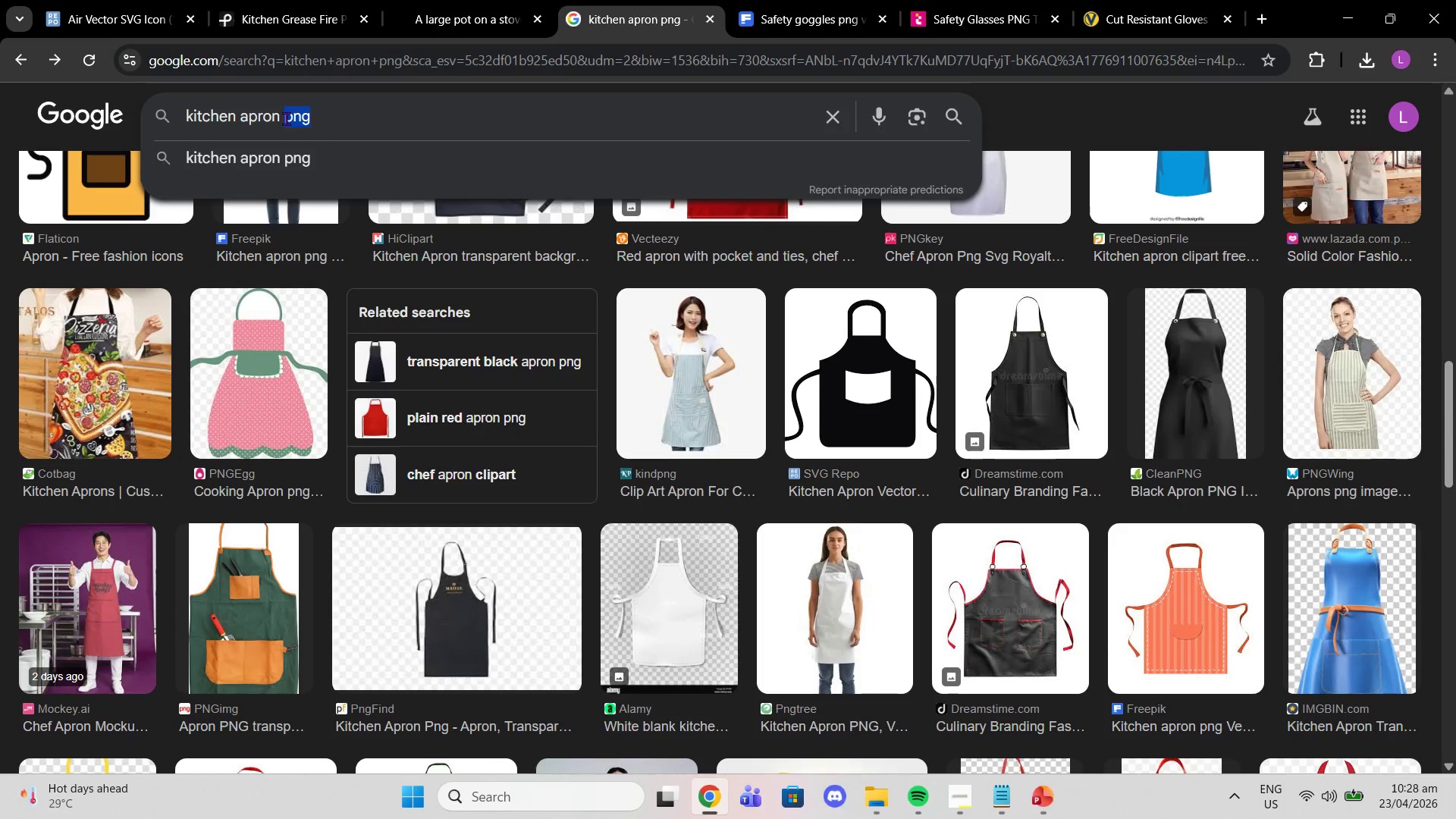 
key(Backspace)
 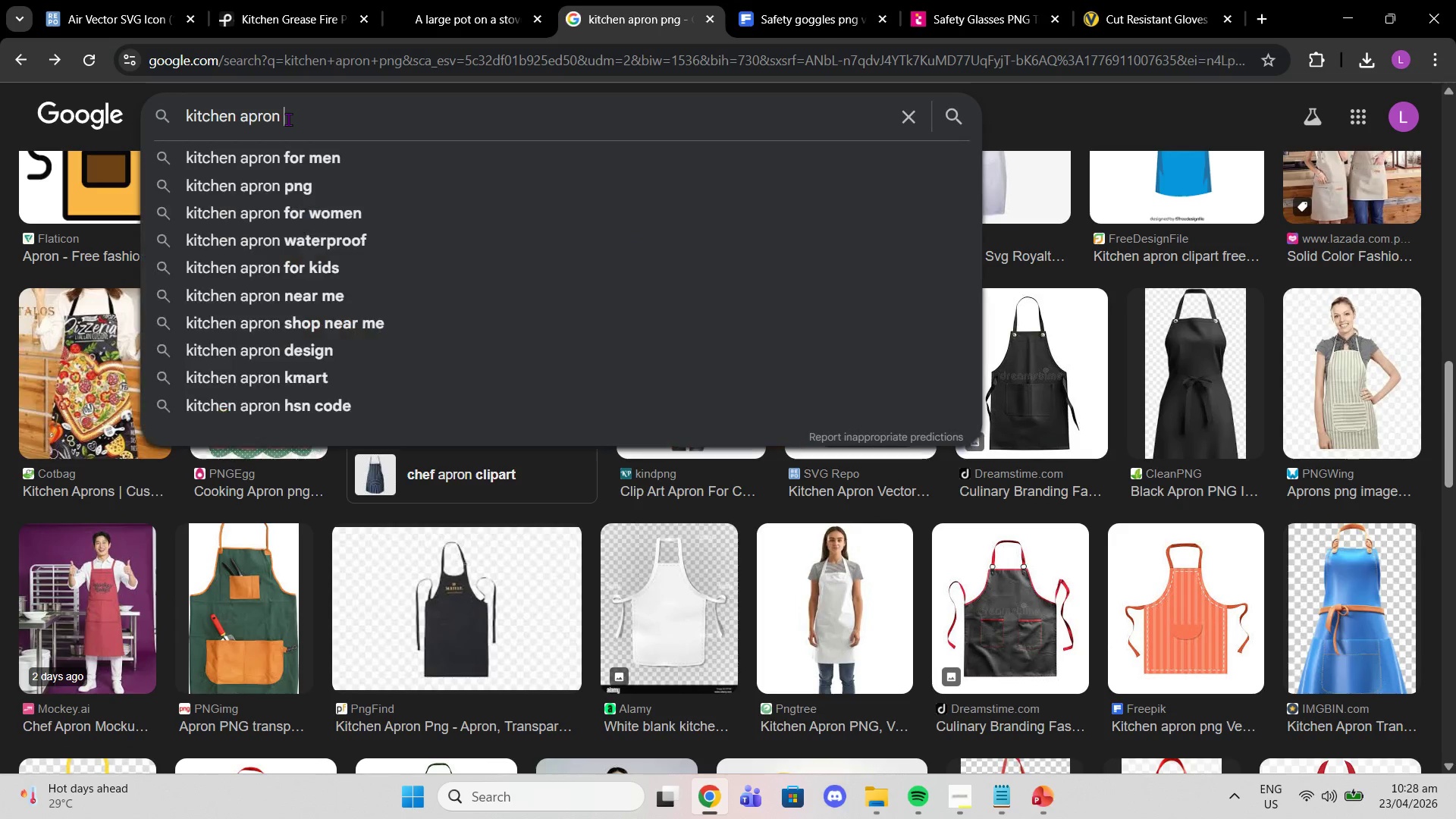 
key(Backspace)
 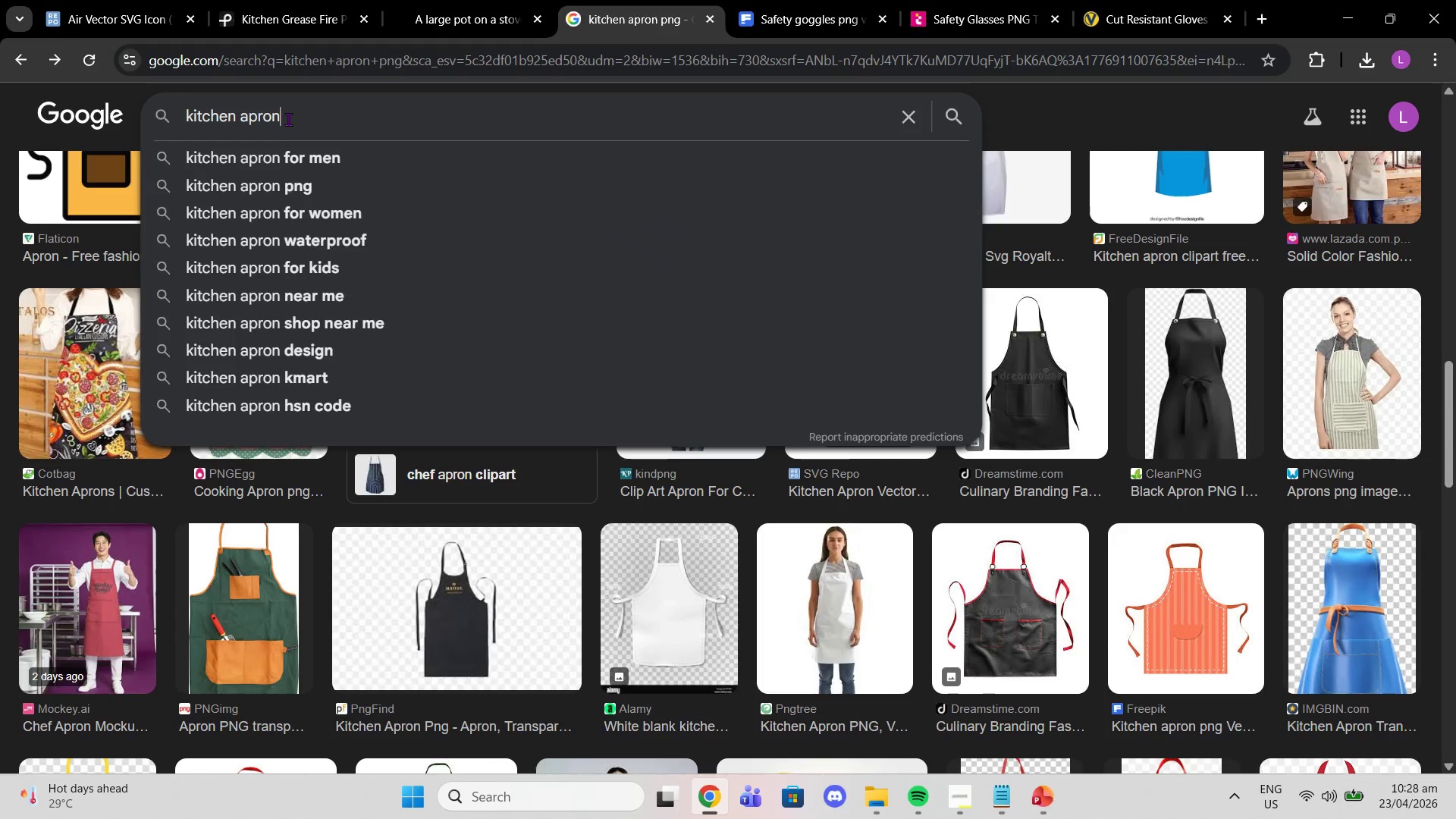 
key(Enter)
 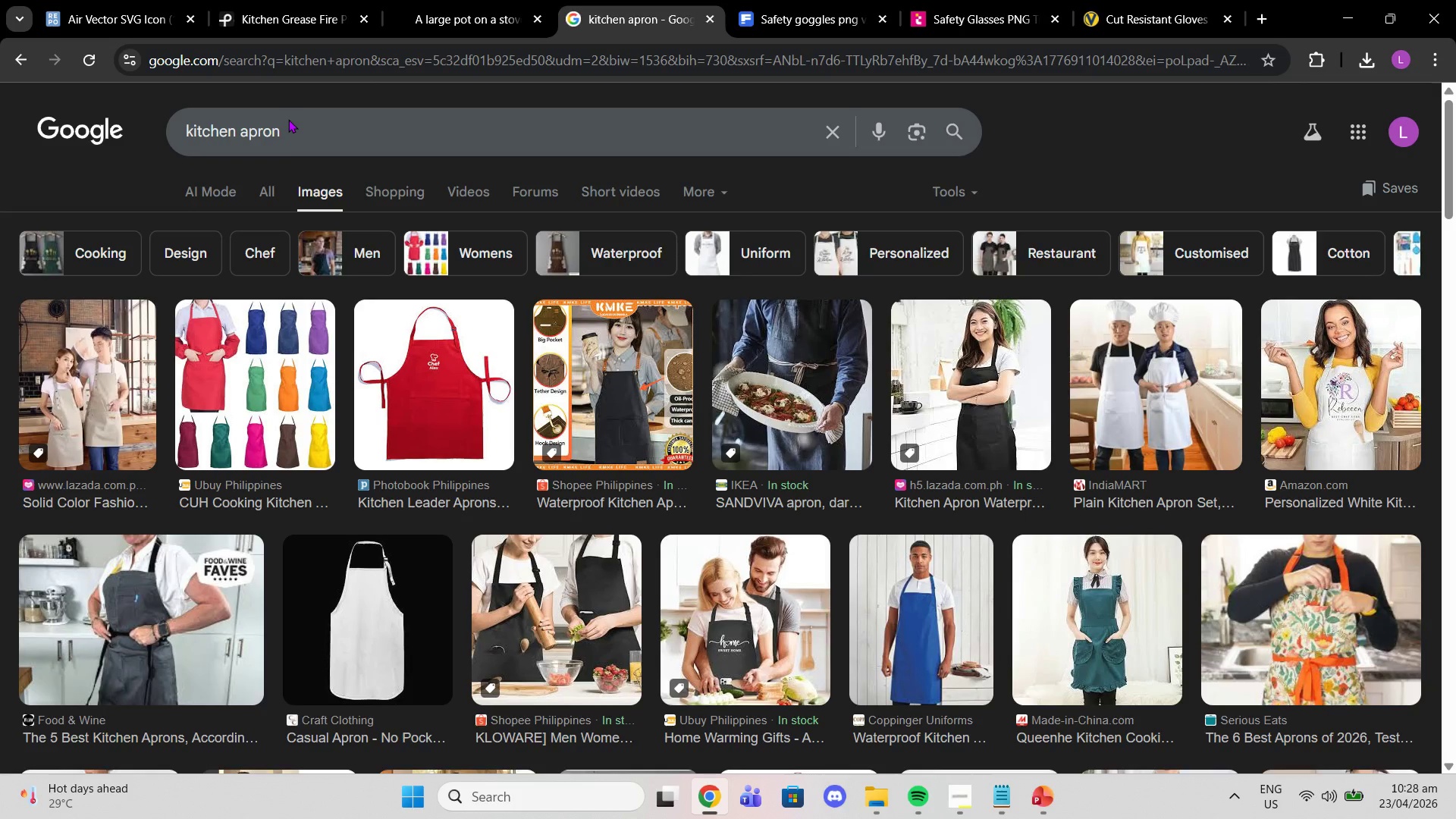 
wait(9.78)
 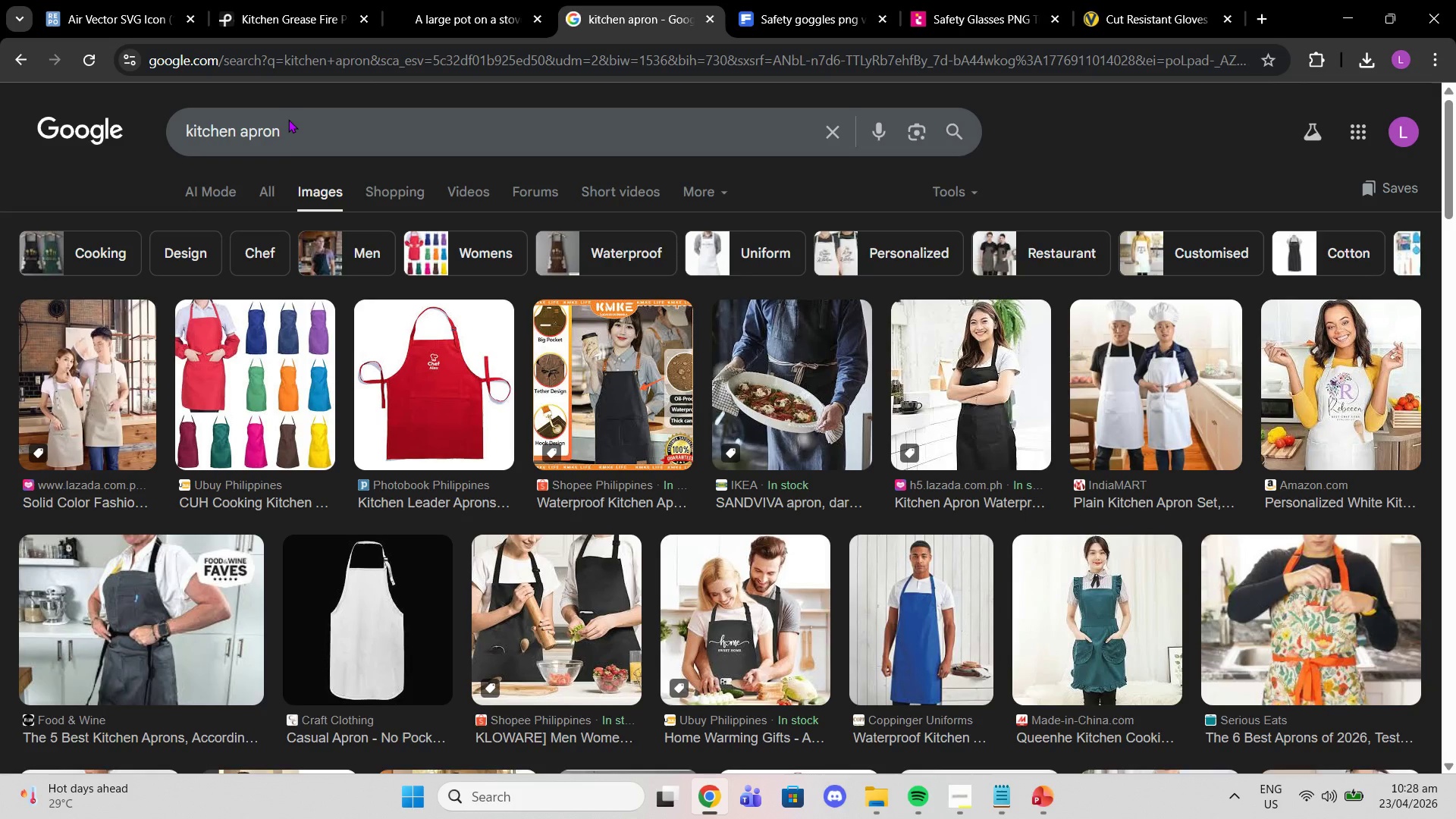 
left_click([314, 130])
 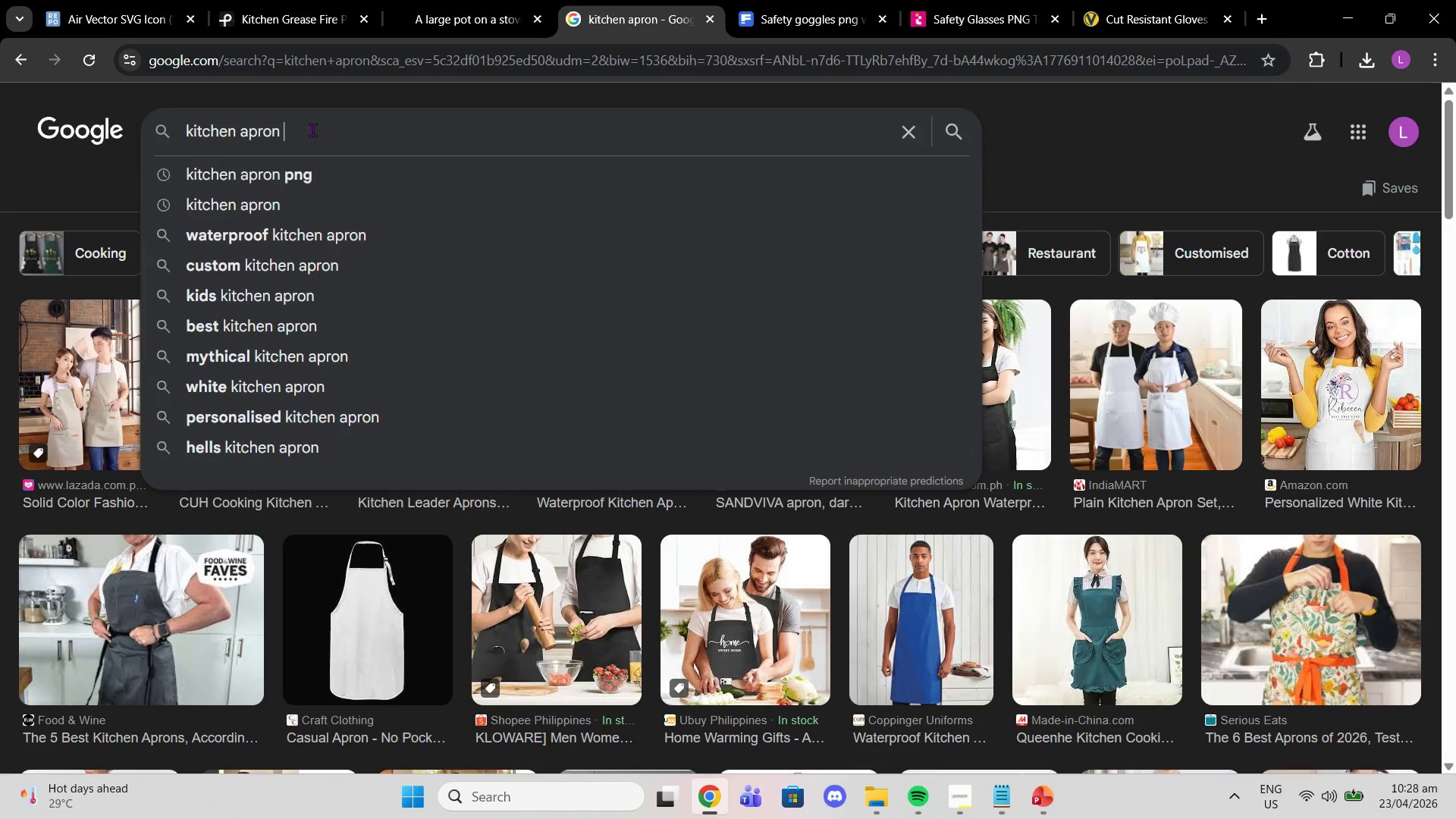 
type( the ebar)
 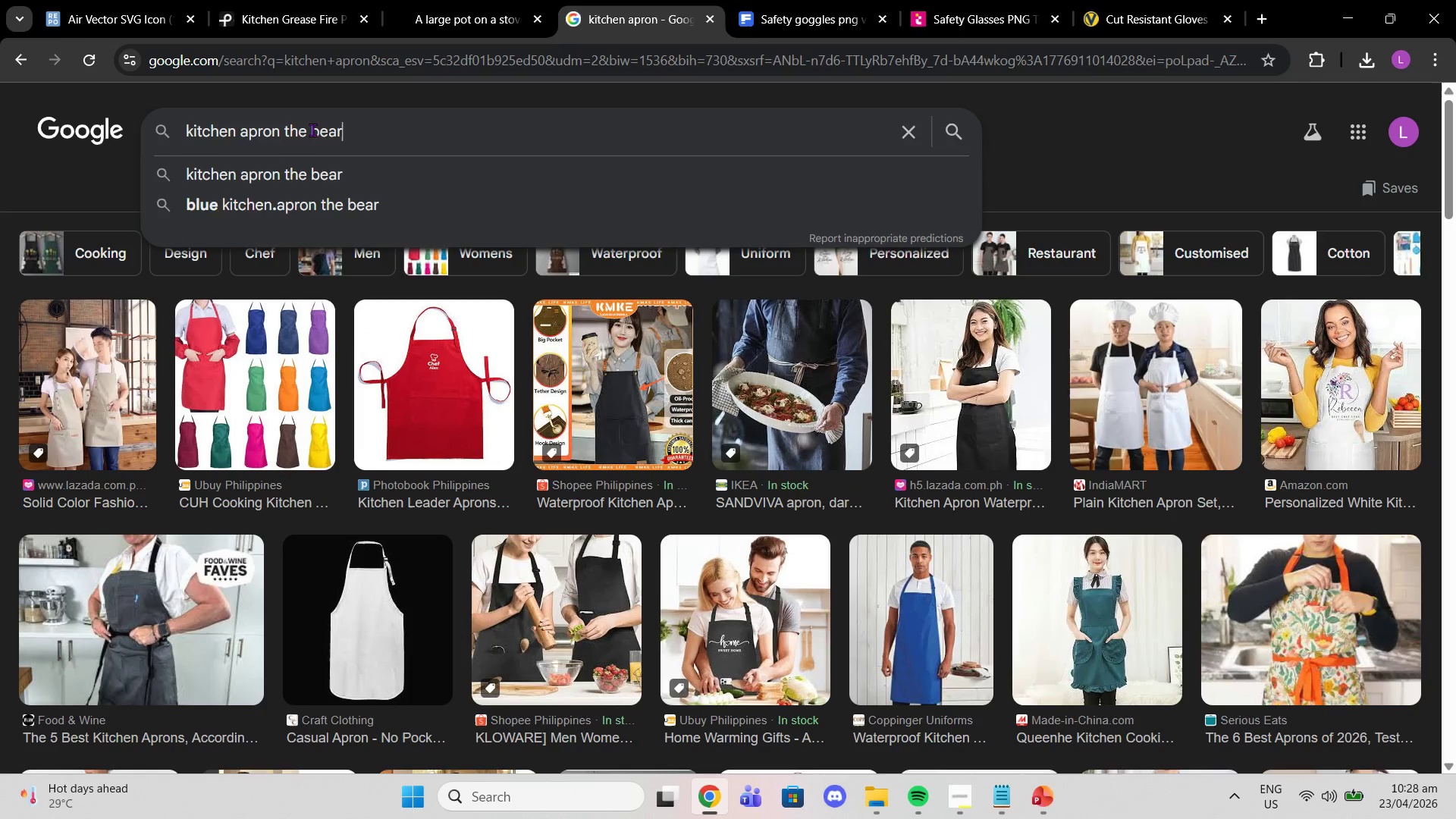 
key(Enter)
 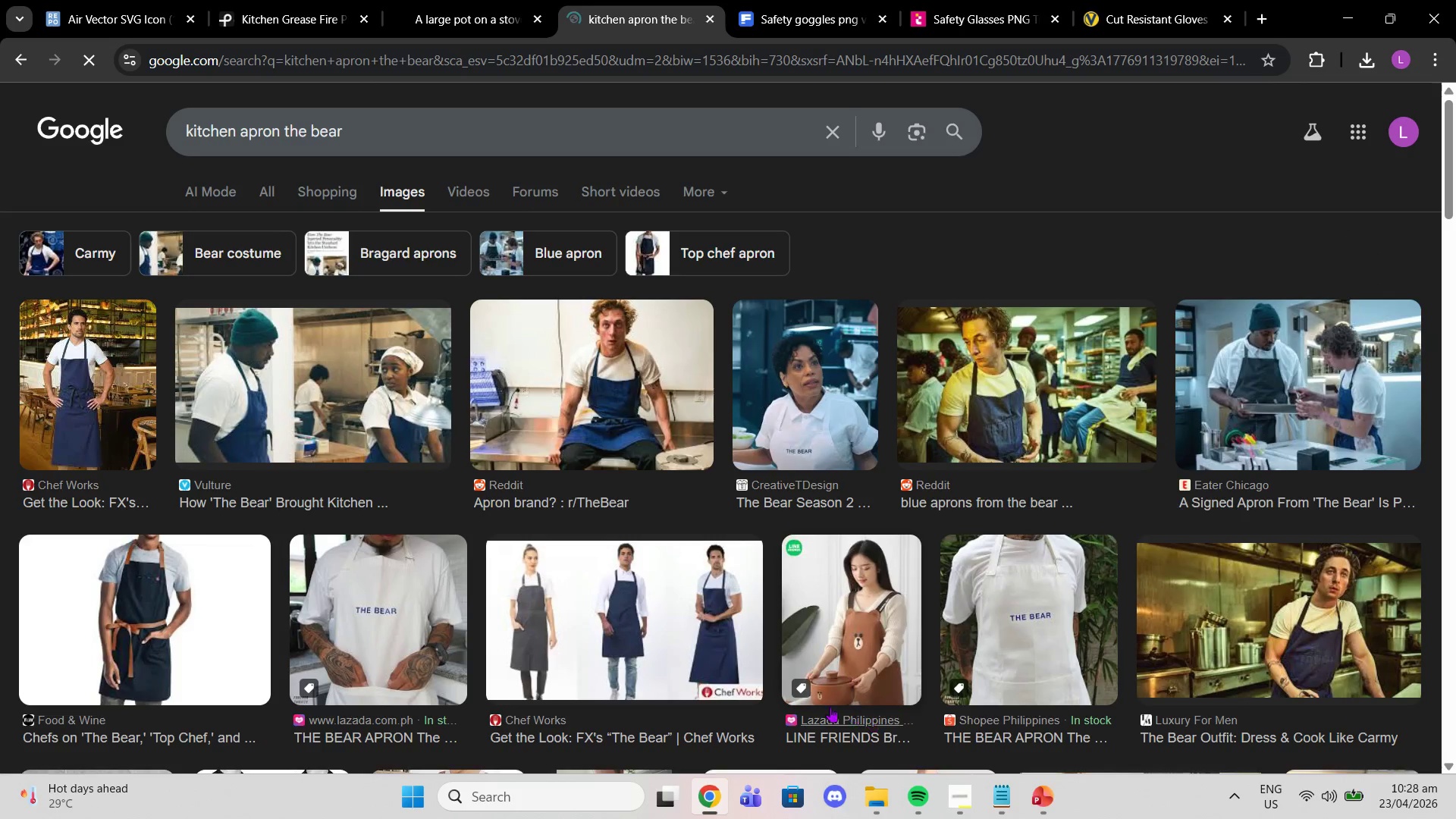 
scroll: coordinate [682, 437], scroll_direction: down, amount: 5.0
 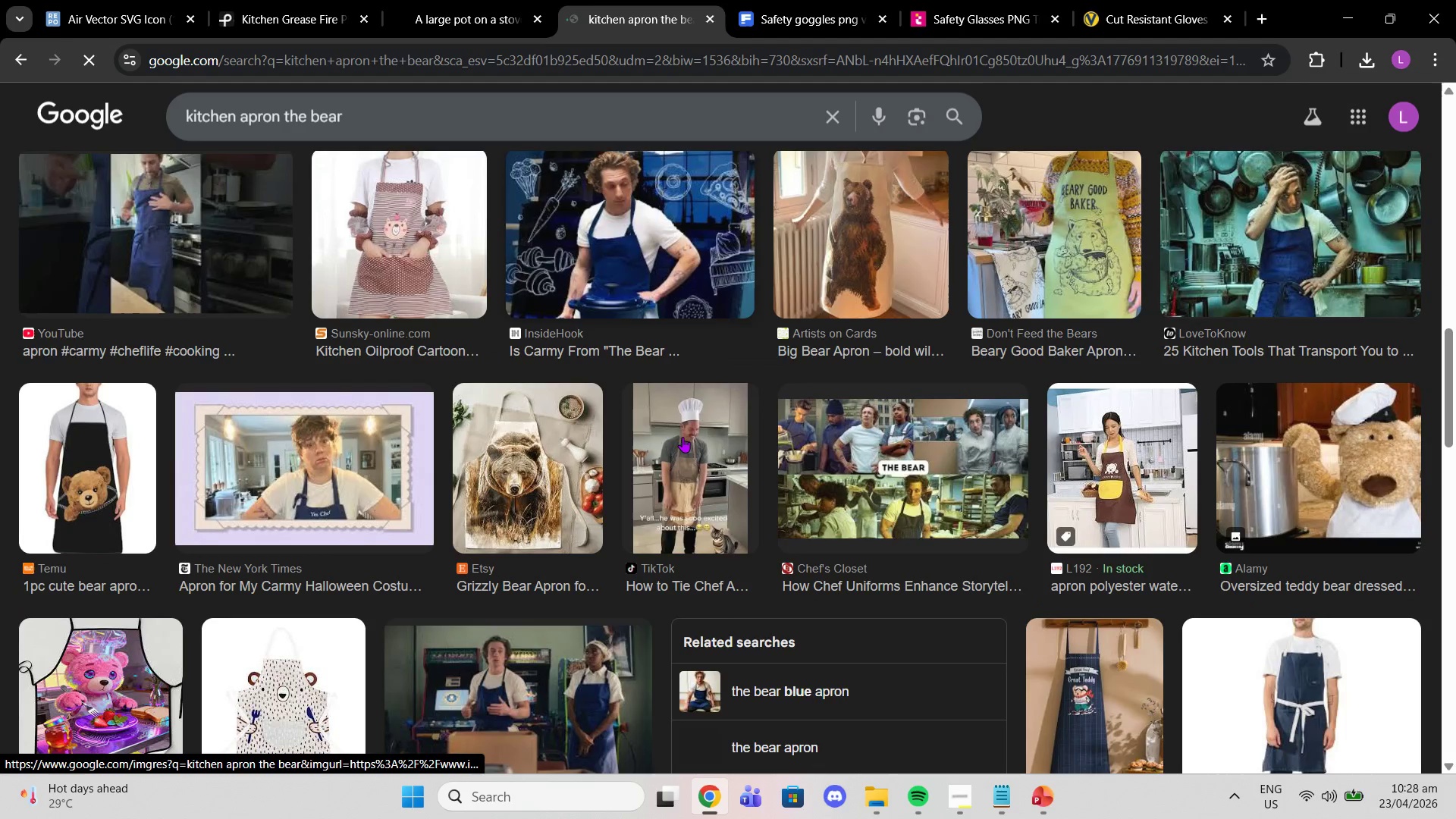 
scroll: coordinate [682, 437], scroll_direction: up, amount: 5.0
 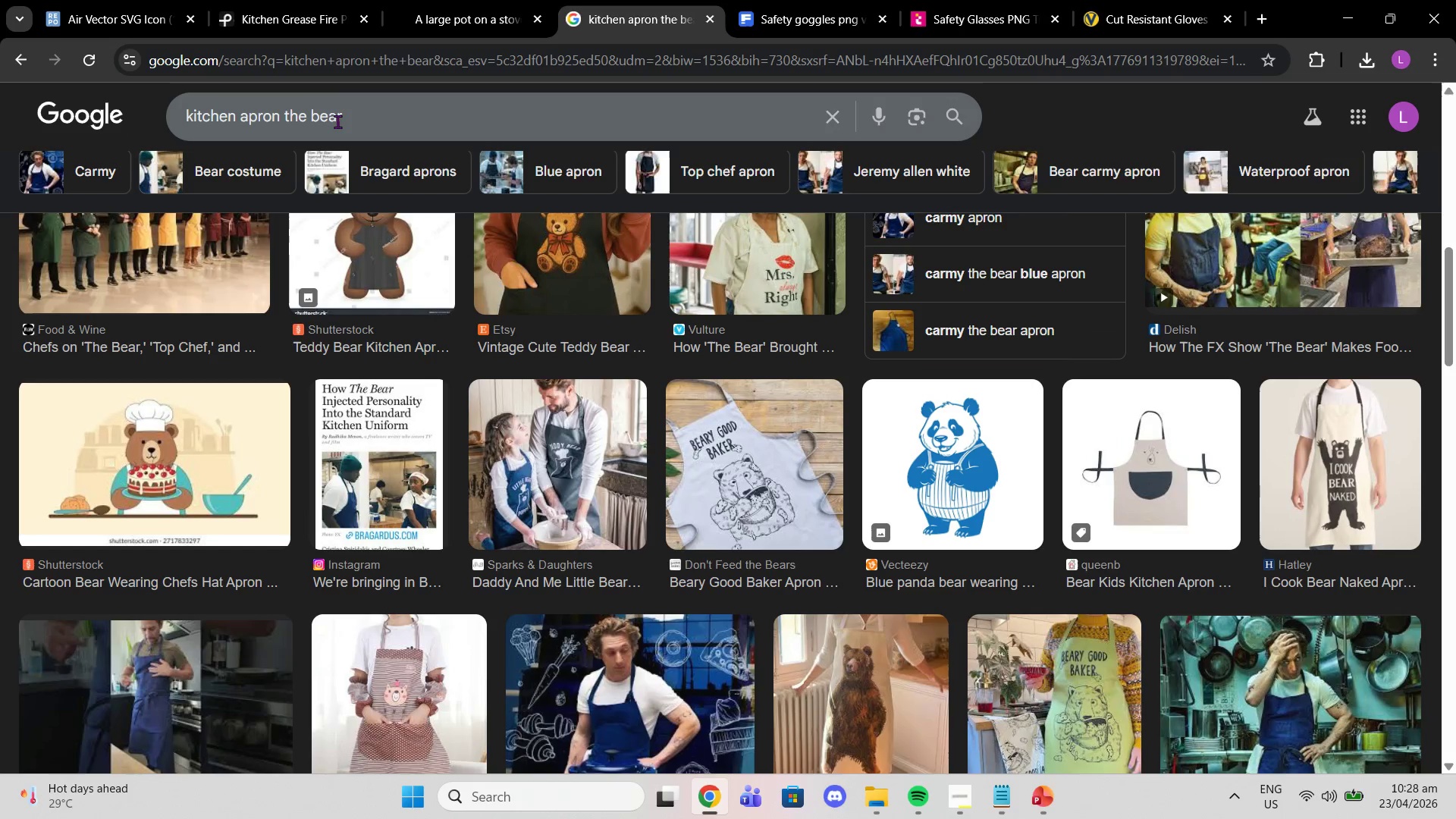 
double_click([337, 121])
 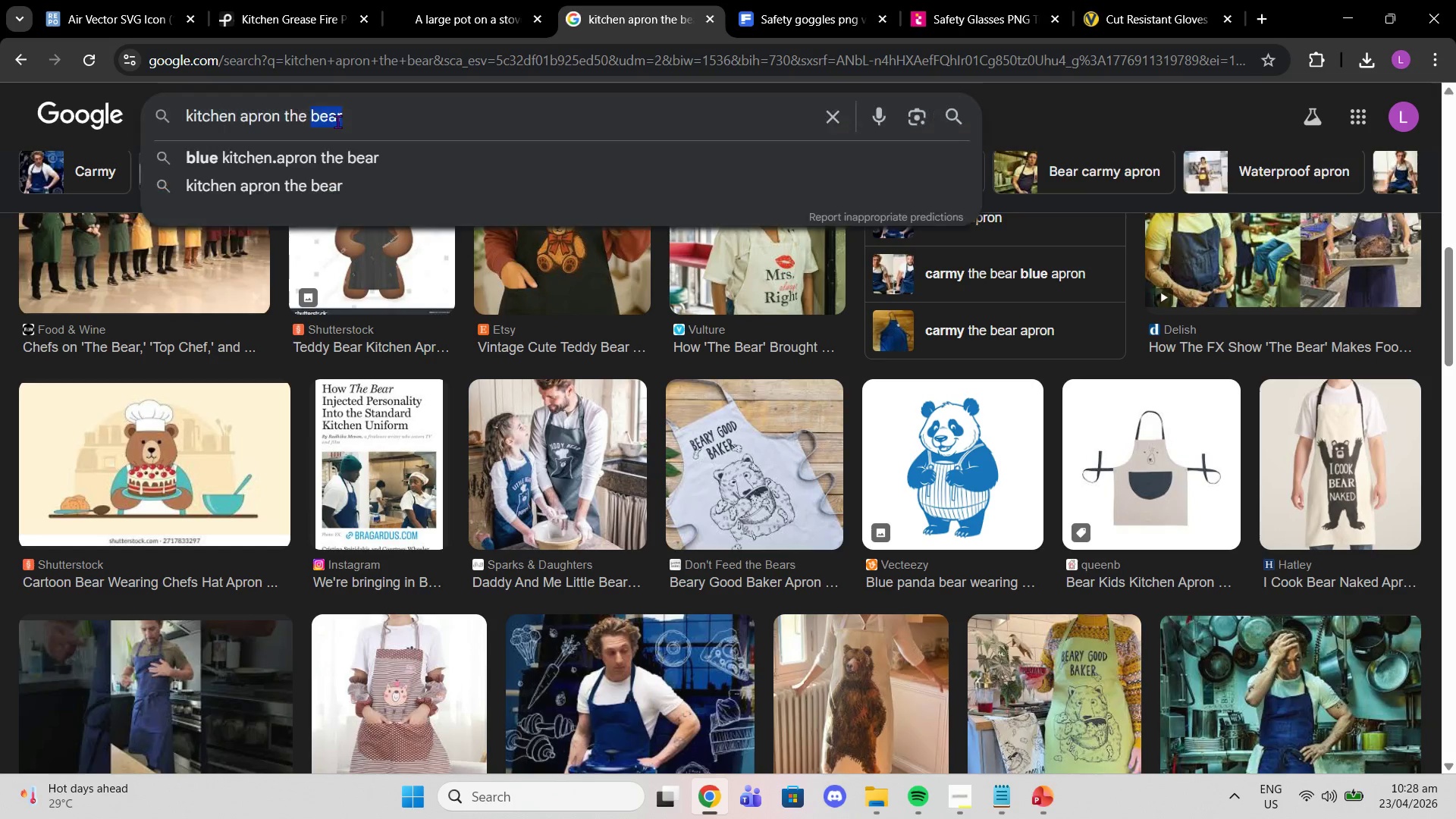 
triple_click([337, 121])
 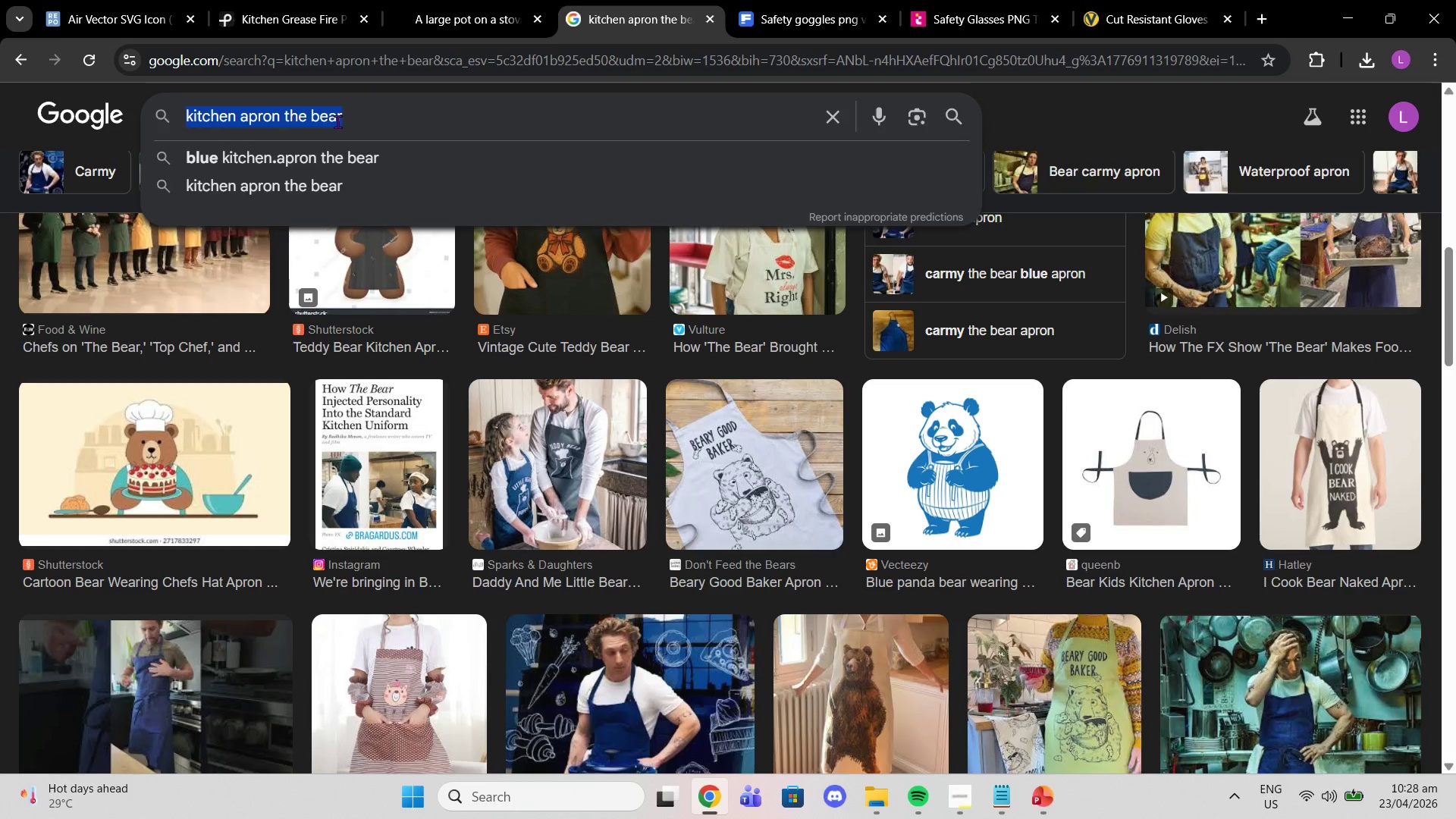 
type(kitchen apron)
 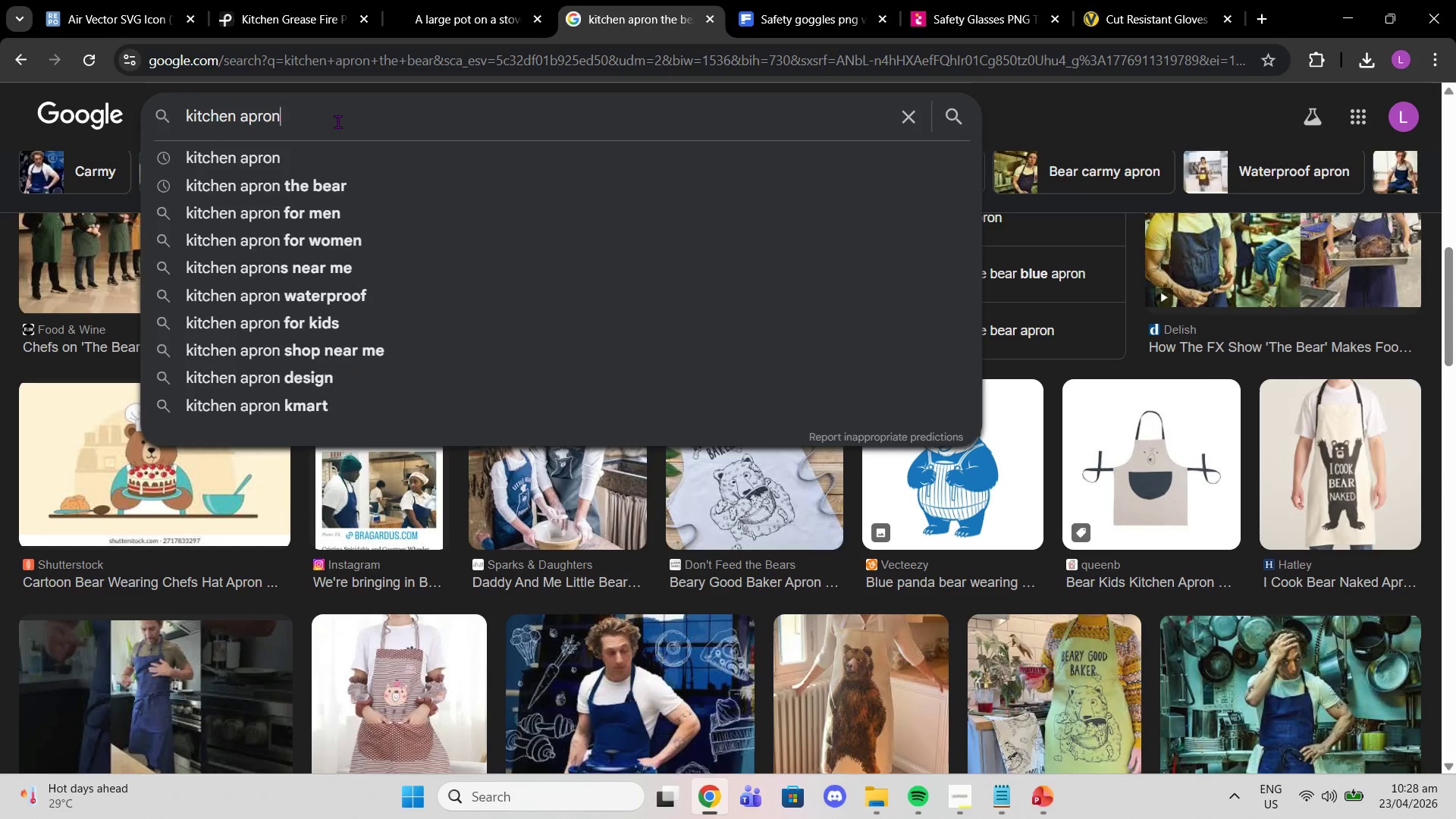 
key(Enter)
 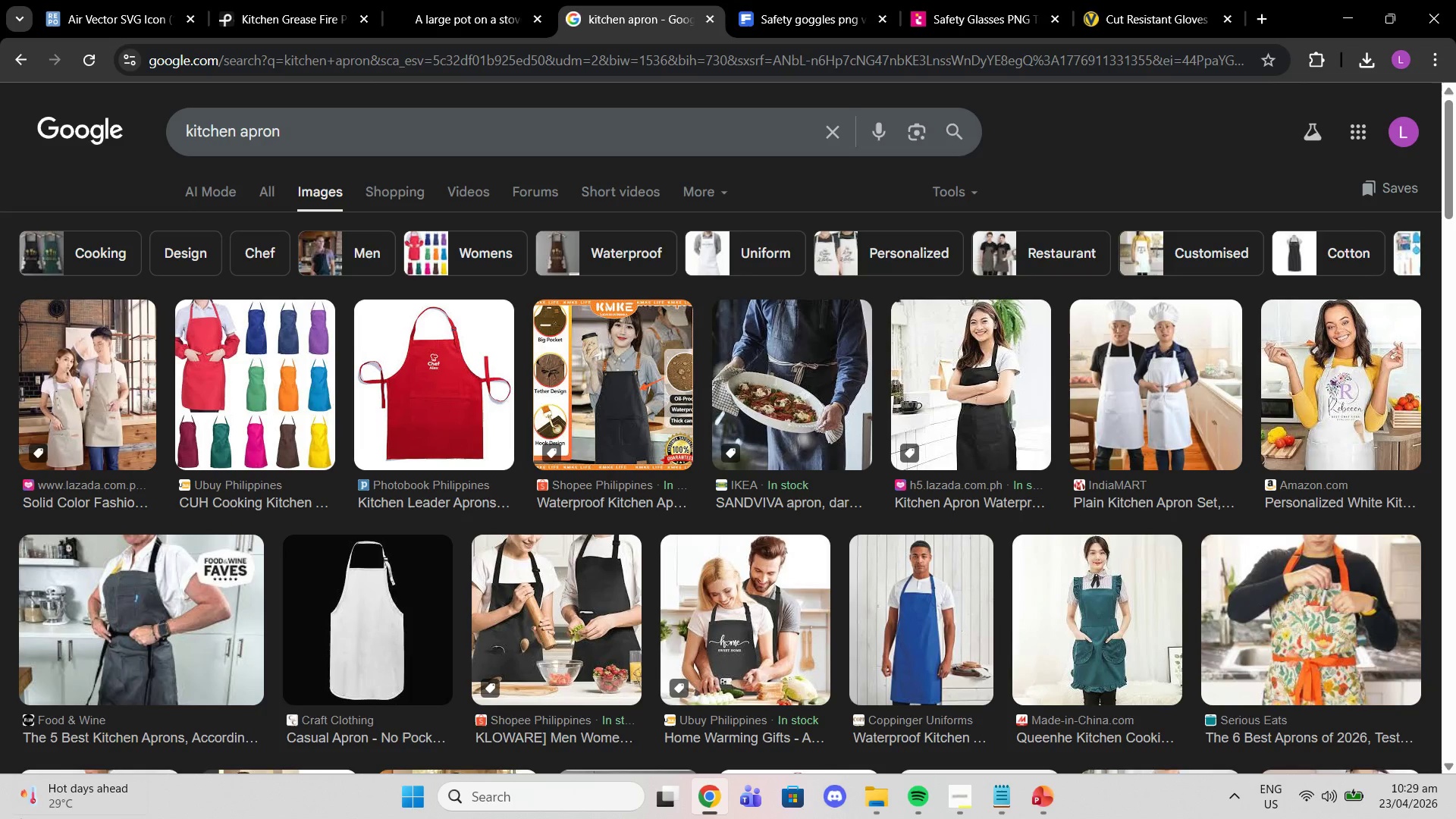 
scroll: coordinate [711, 439], scroll_direction: down, amount: 9.0
 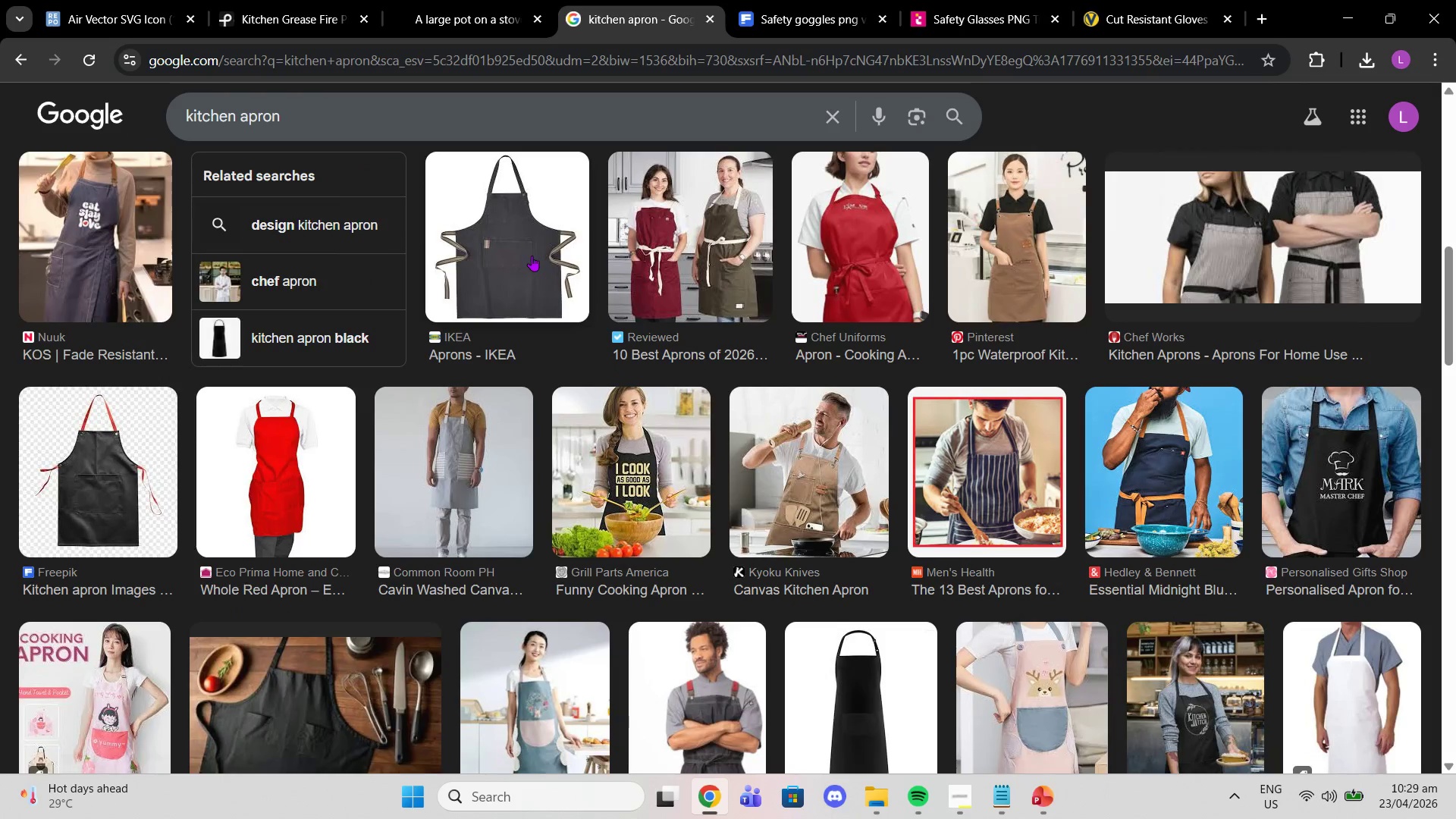 
left_click([532, 256])
 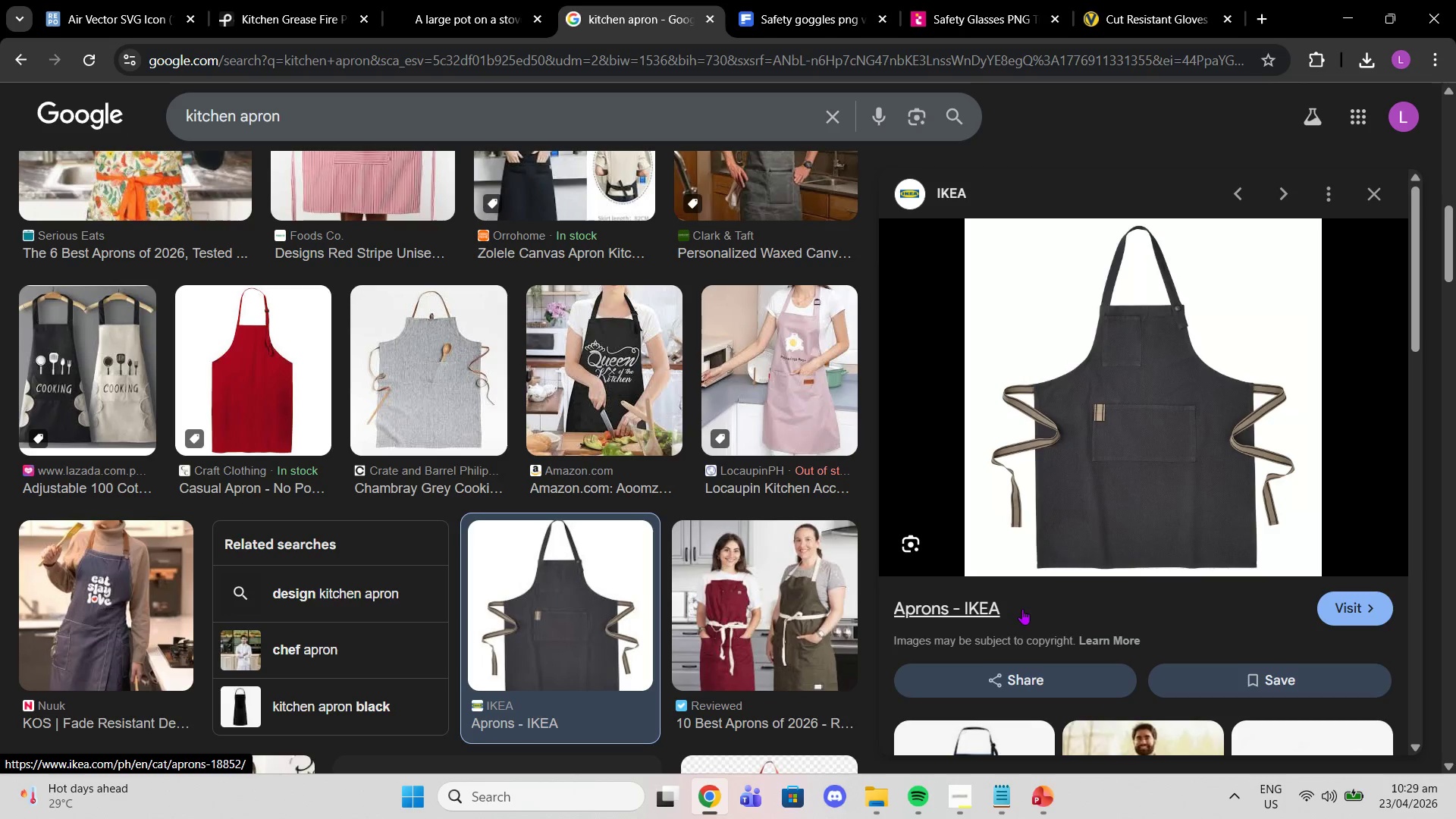 
right_click([1008, 535])
 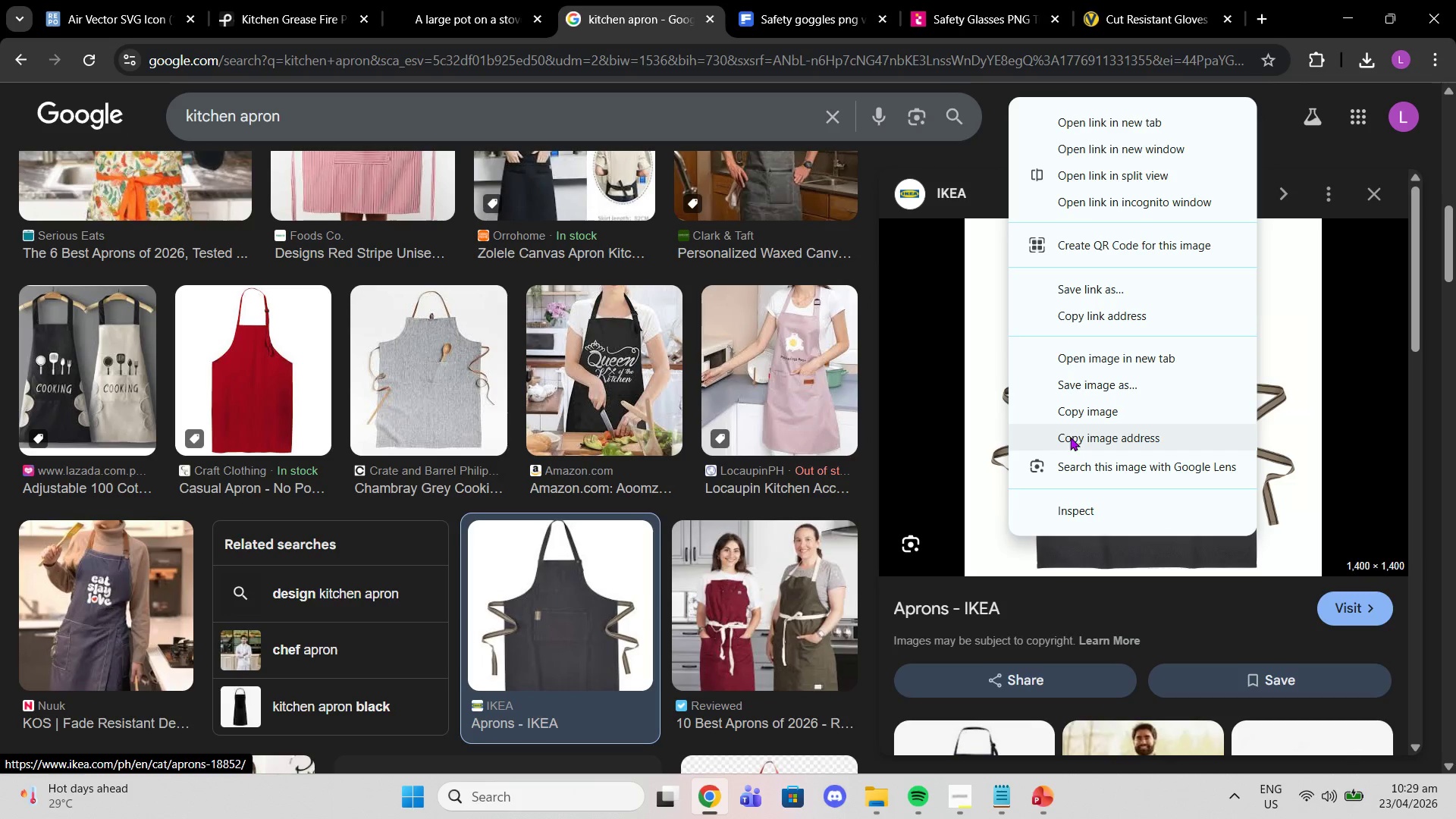 
left_click([1062, 406])
 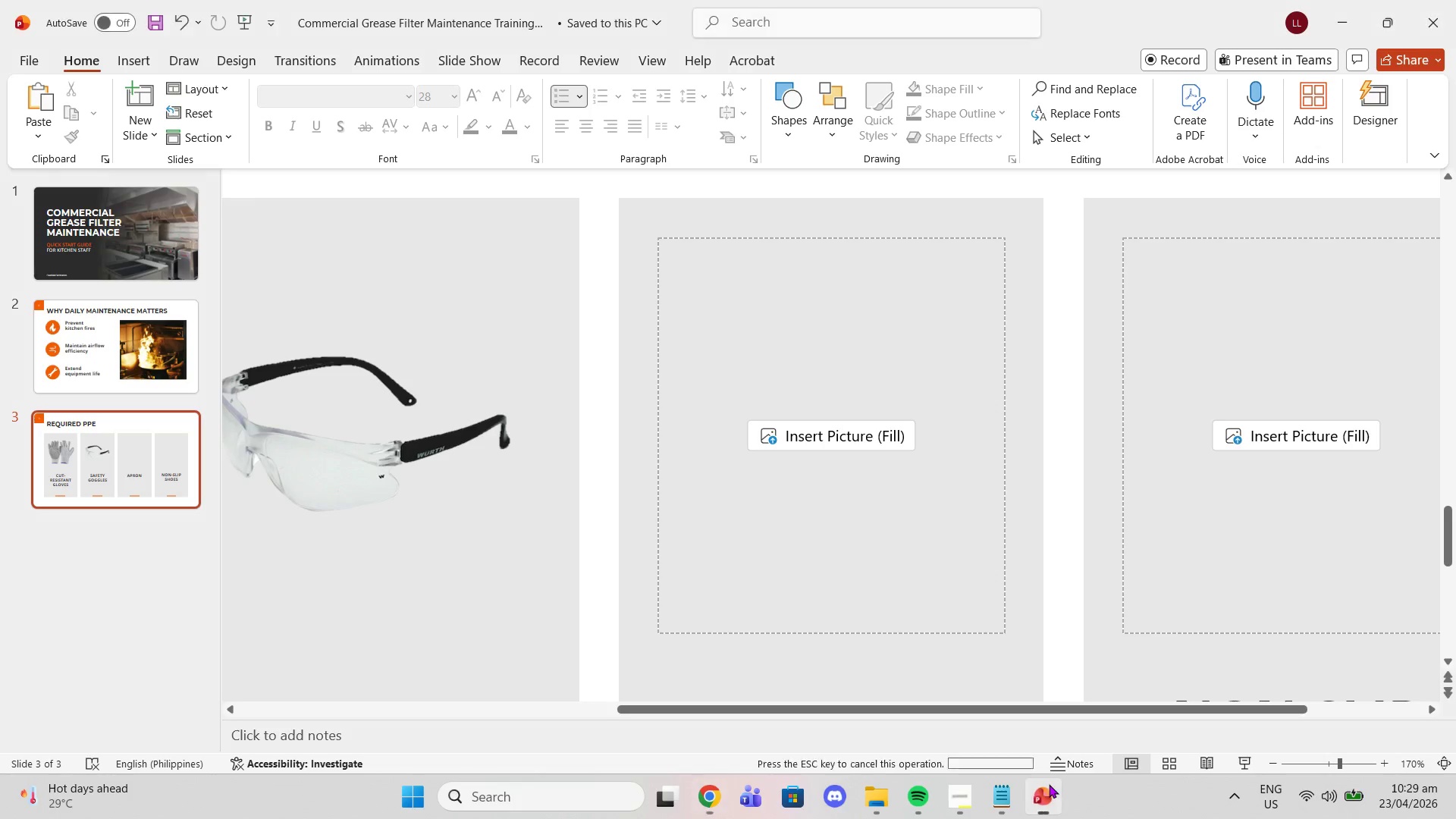 
left_click([889, 439])
 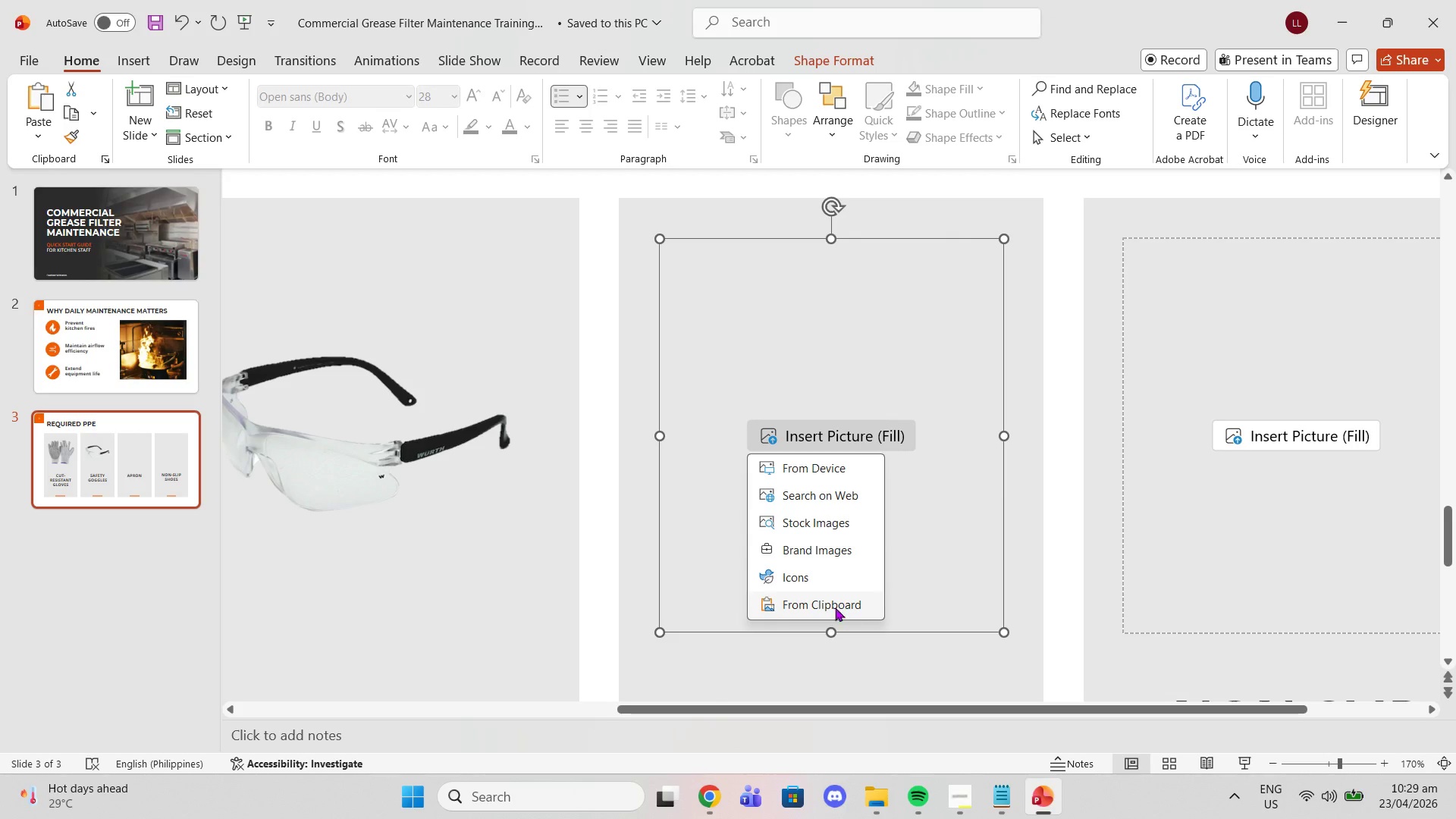 
left_click([827, 596])
 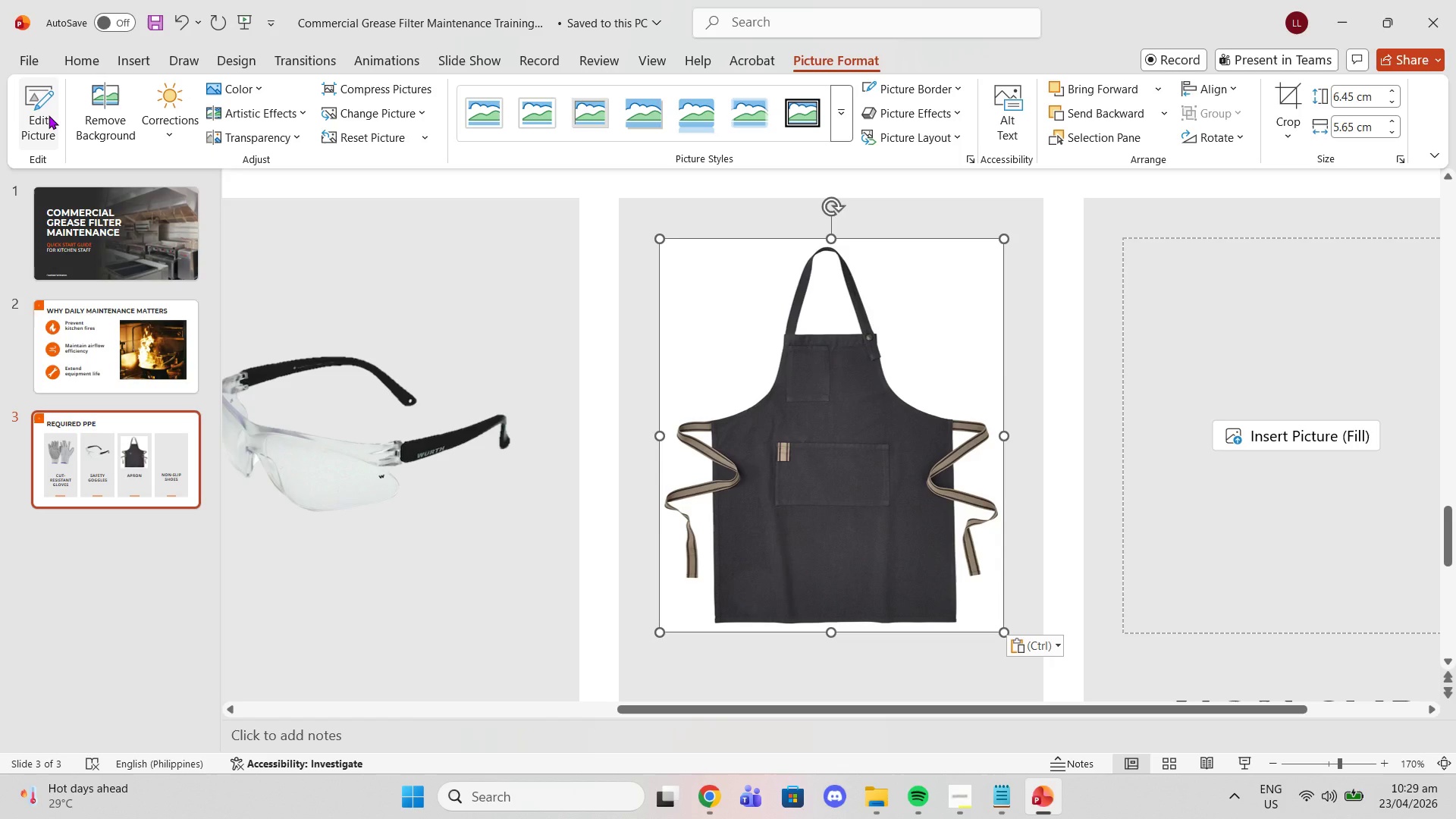 
left_click([106, 132])
 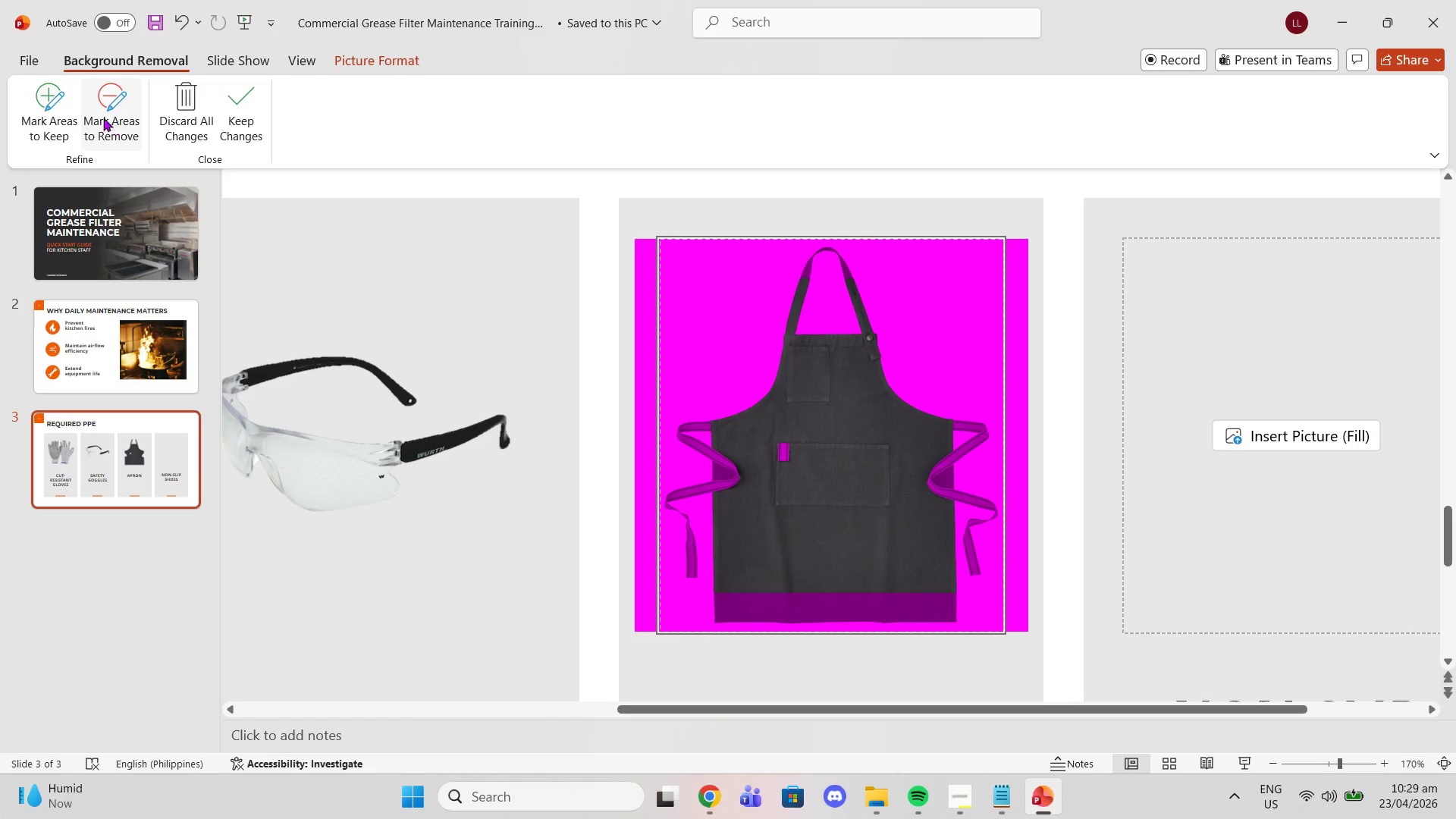 
left_click([57, 124])
 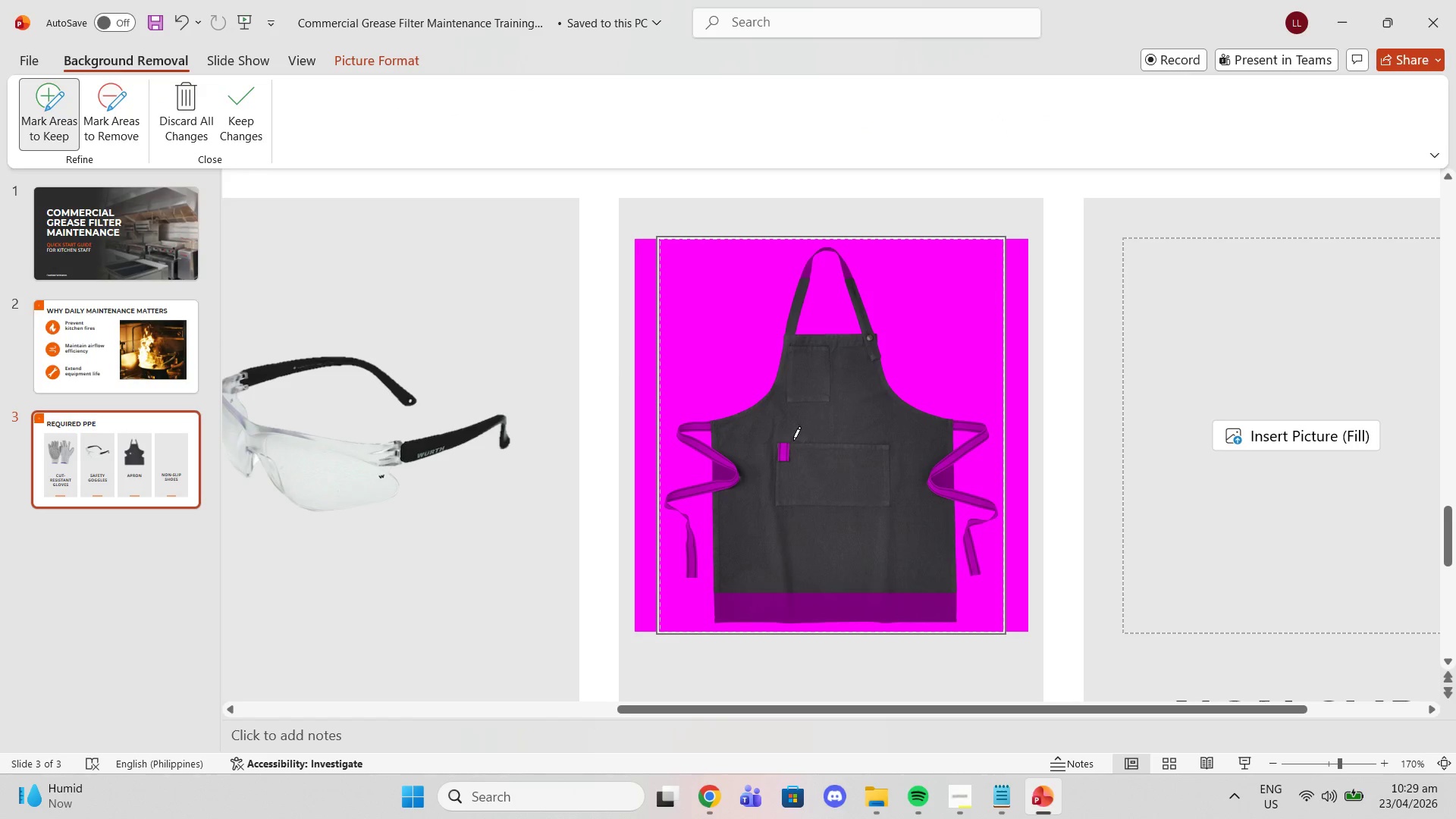 
left_click_drag(start_coordinate=[780, 447], to_coordinate=[789, 460])
 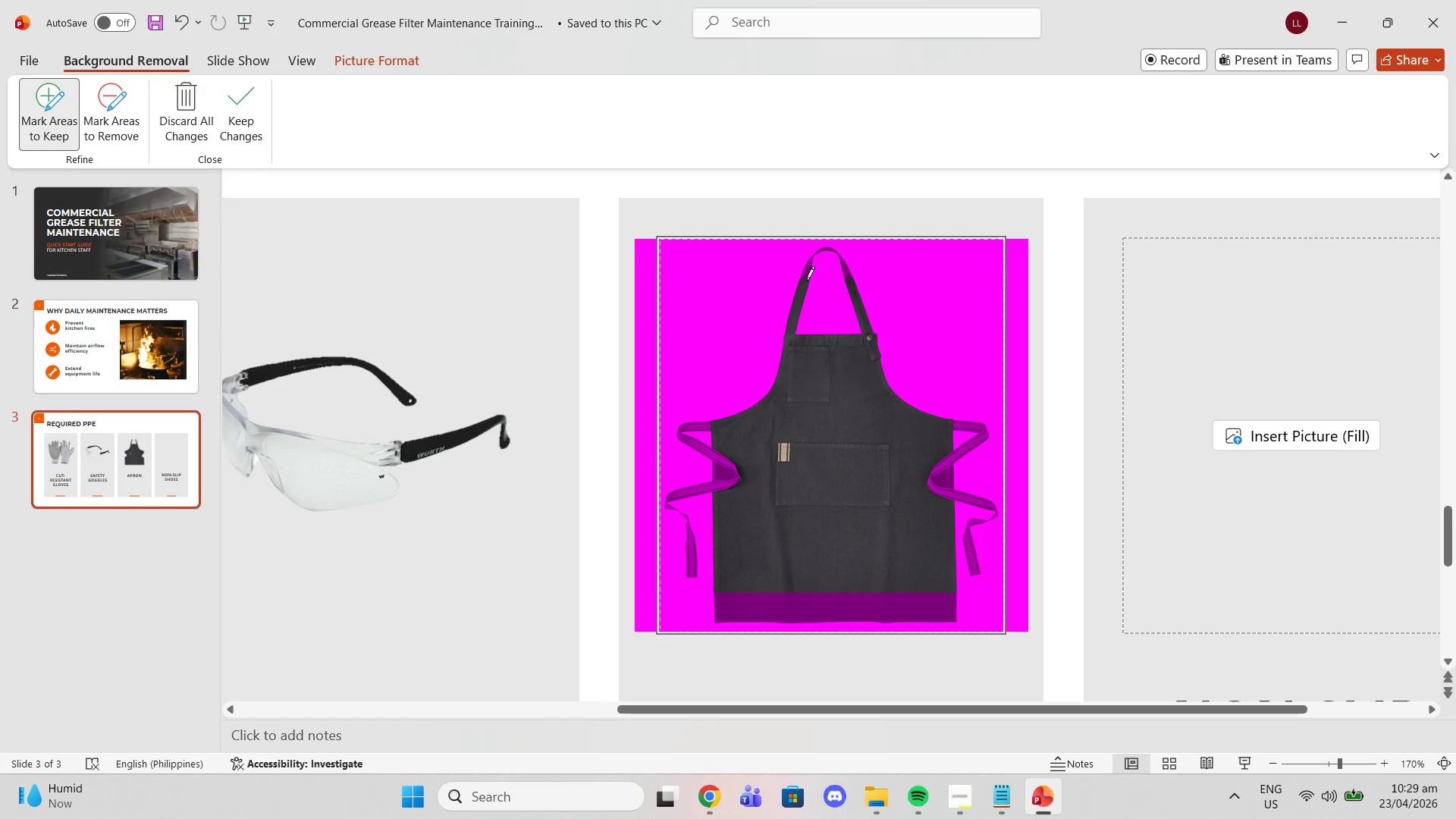 
left_click_drag(start_coordinate=[802, 279], to_coordinate=[842, 259])
 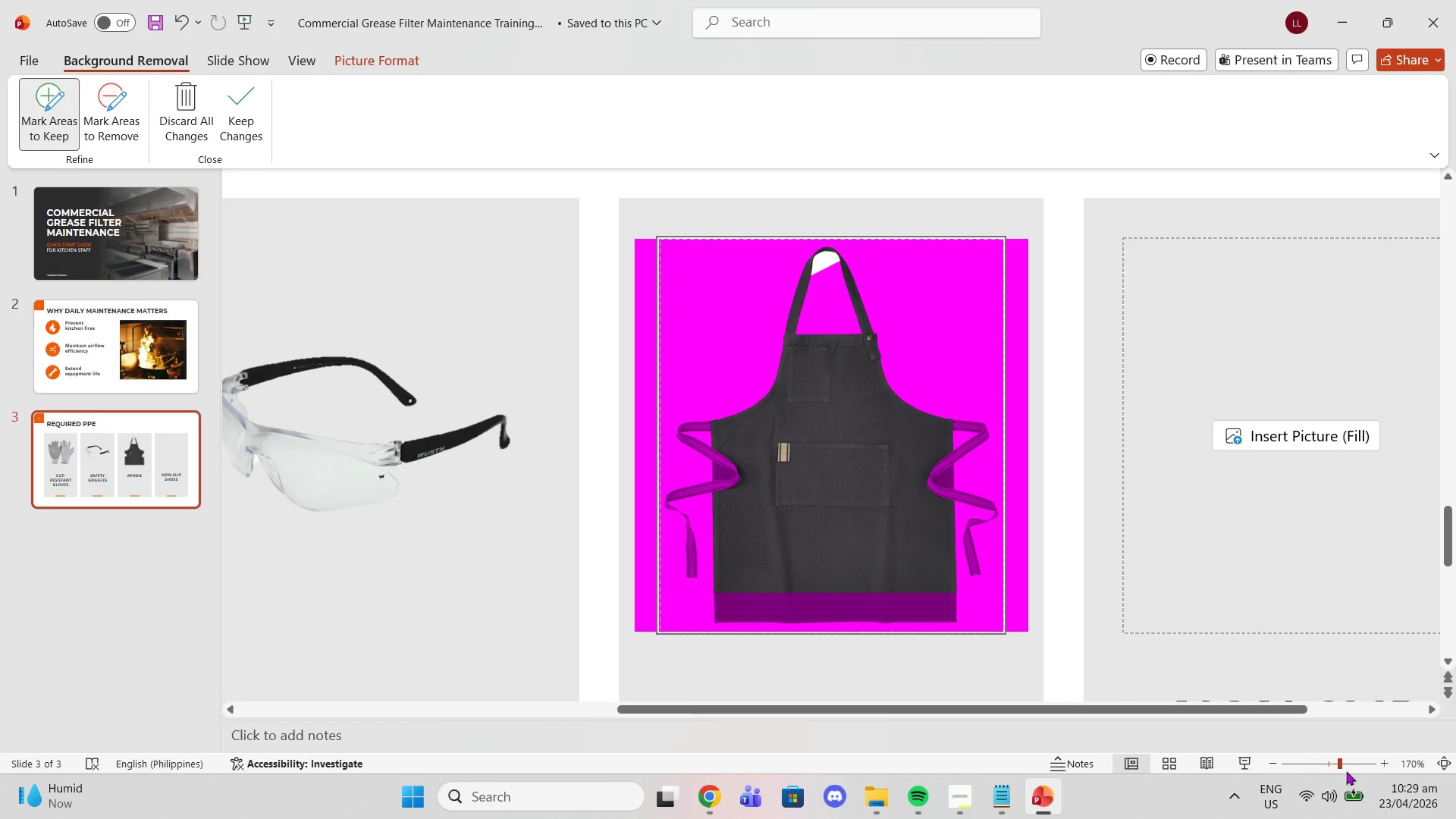 
left_click_drag(start_coordinate=[1343, 760], to_coordinate=[1420, 745])
 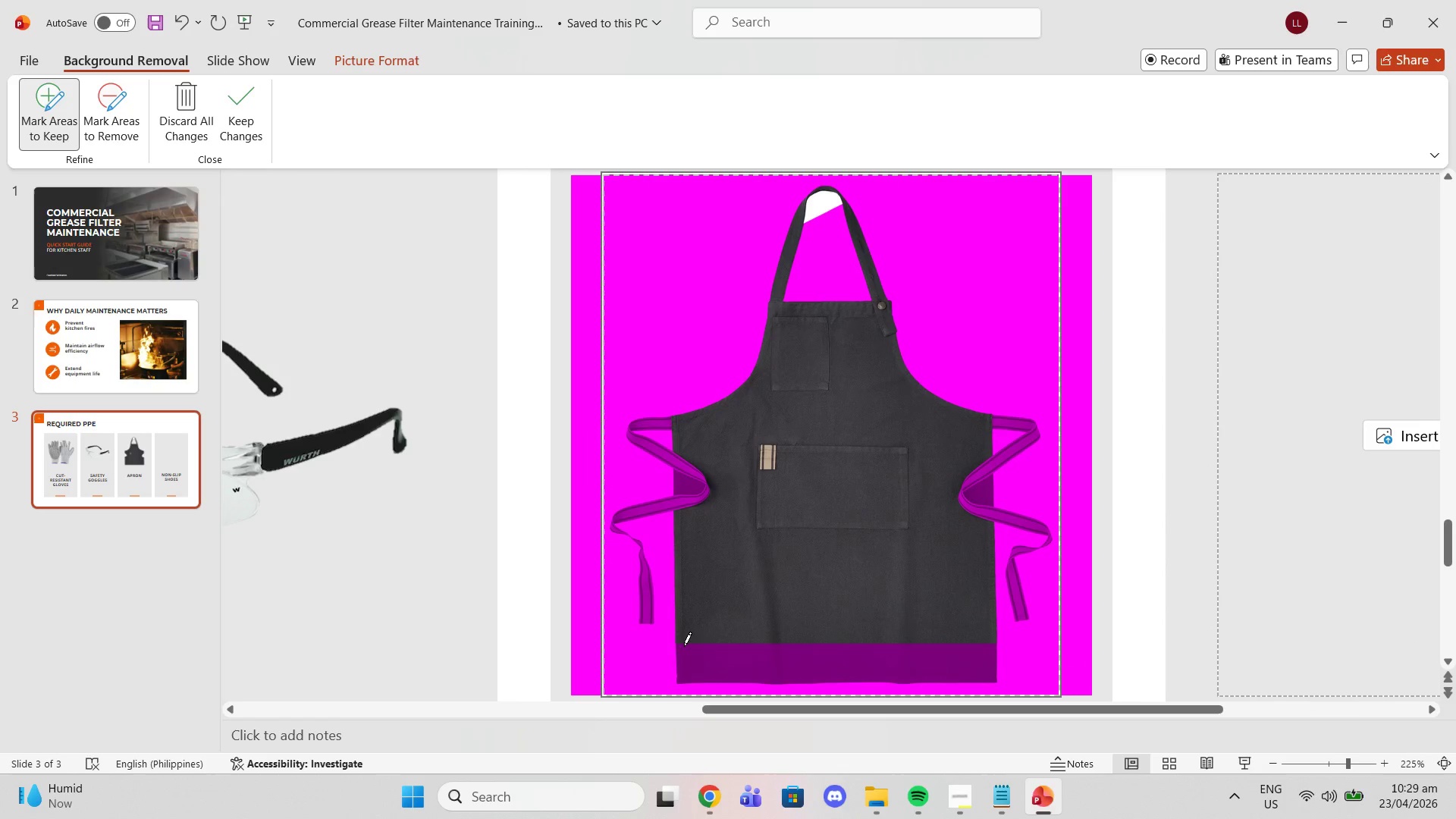 
left_click_drag(start_coordinate=[678, 648], to_coordinate=[969, 664])
 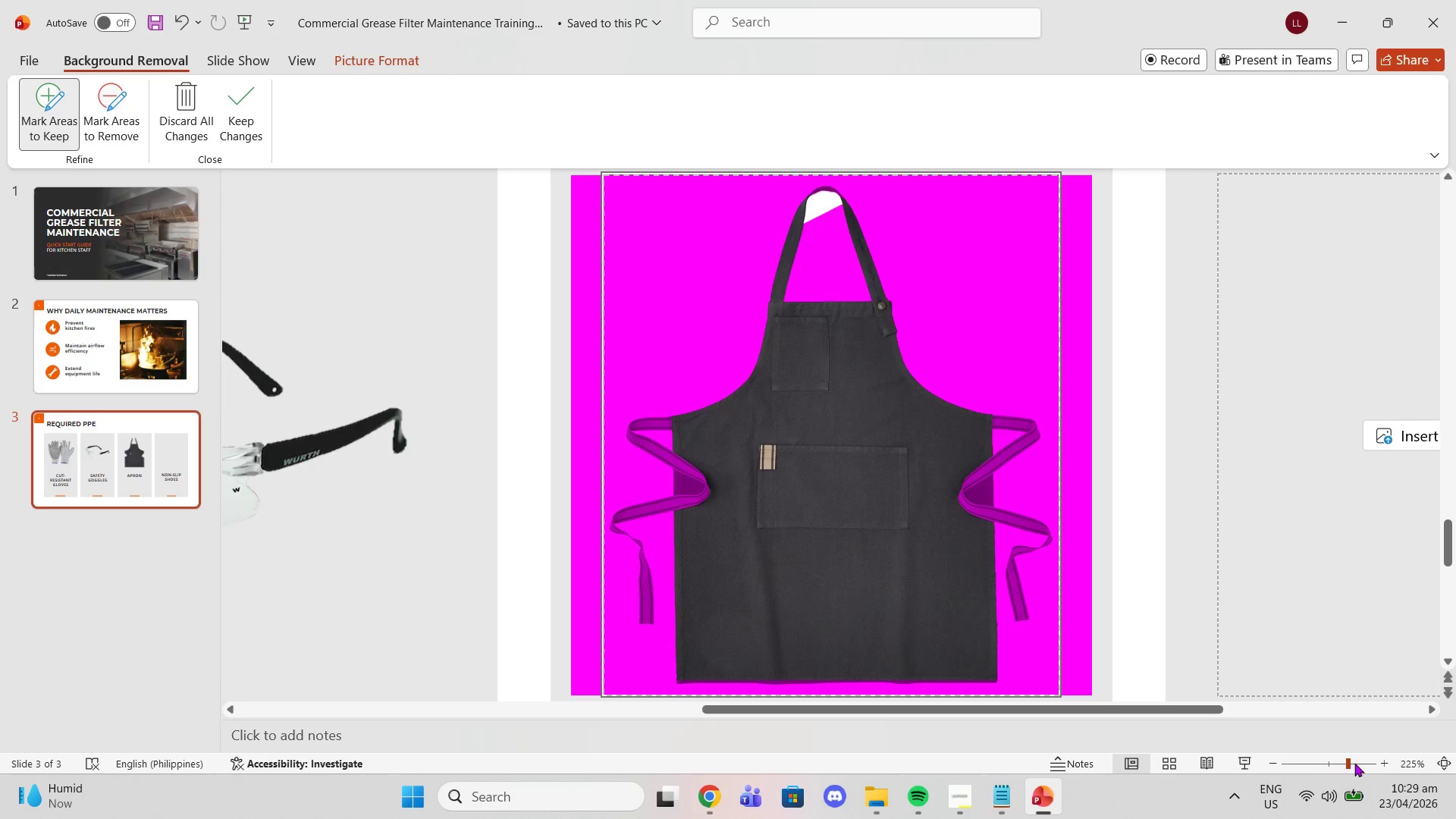 
left_click_drag(start_coordinate=[1347, 762], to_coordinate=[1359, 762])
 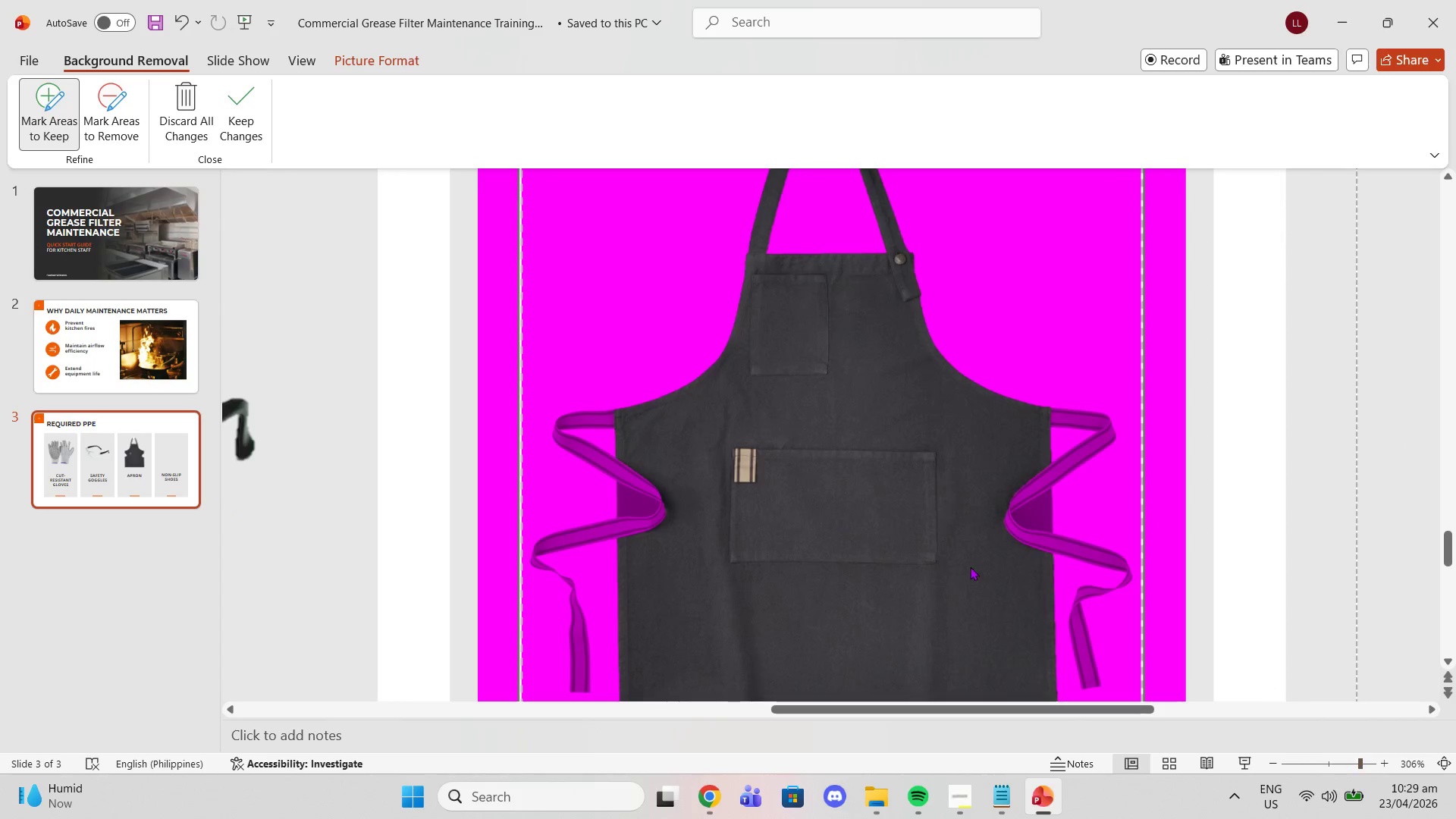 
scroll: coordinate [949, 585], scroll_direction: down, amount: 10.0
 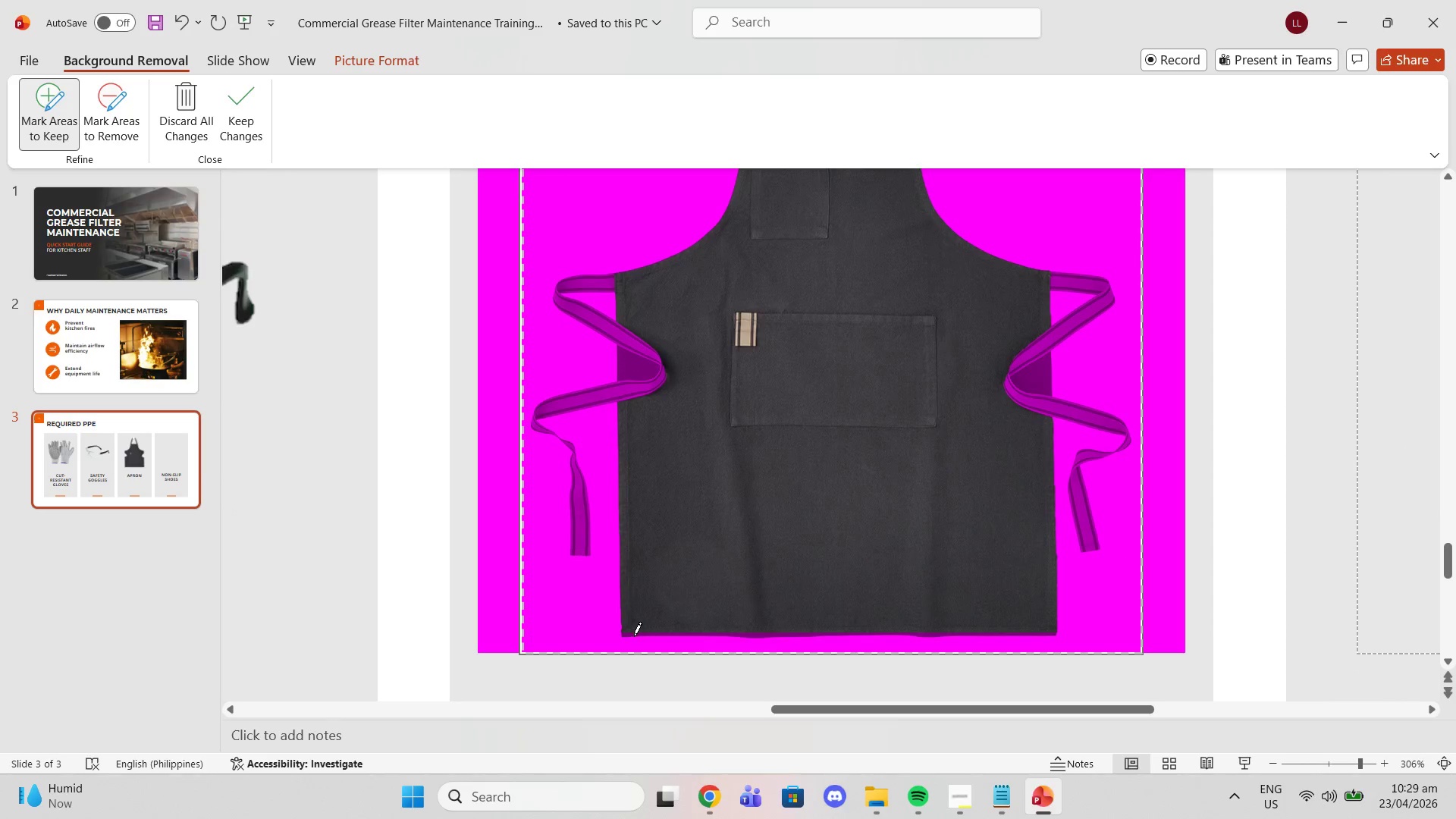 
left_click_drag(start_coordinate=[622, 636], to_coordinate=[1051, 627])
 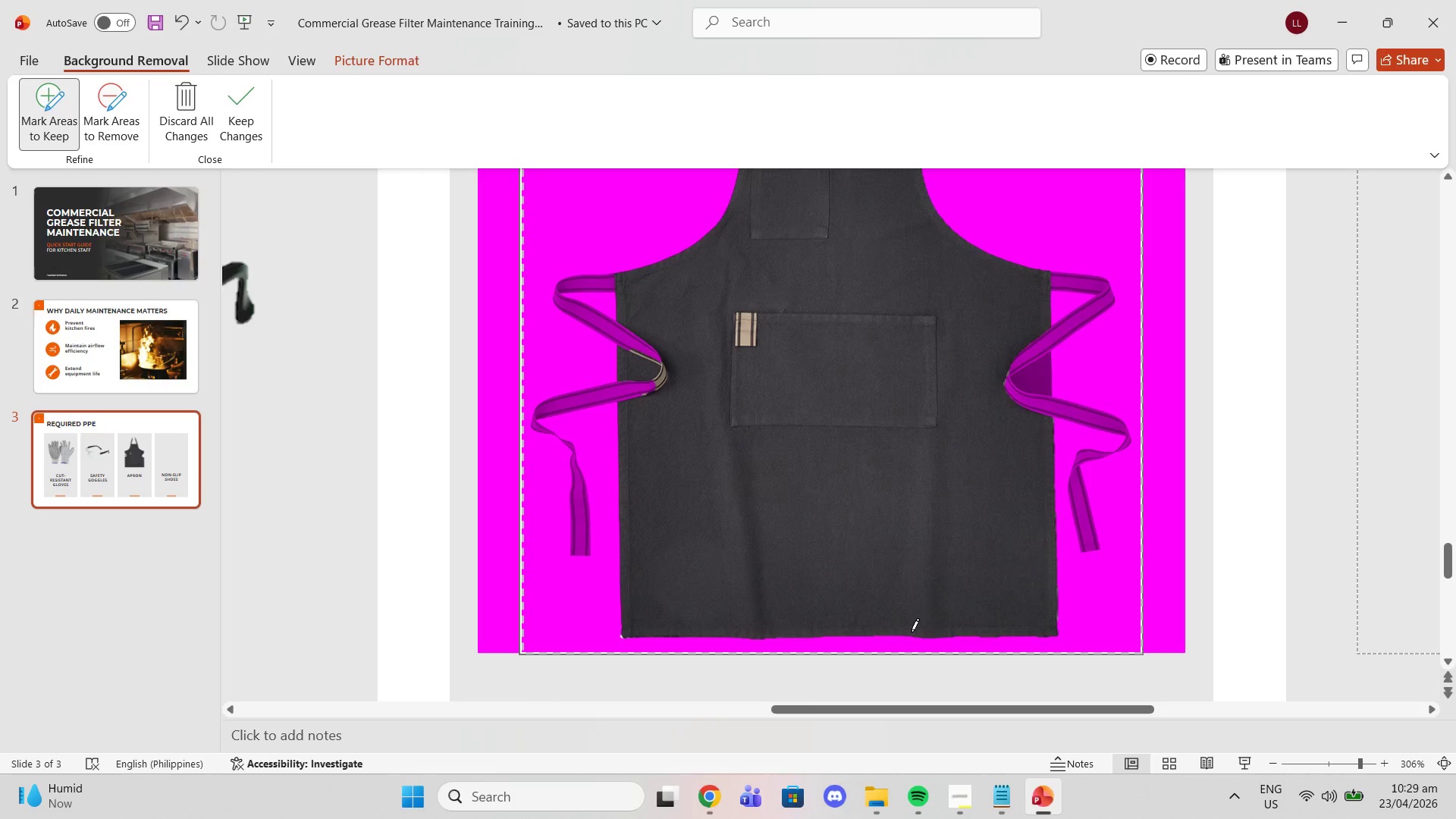 
left_click_drag(start_coordinate=[912, 632], to_coordinate=[749, 639])
 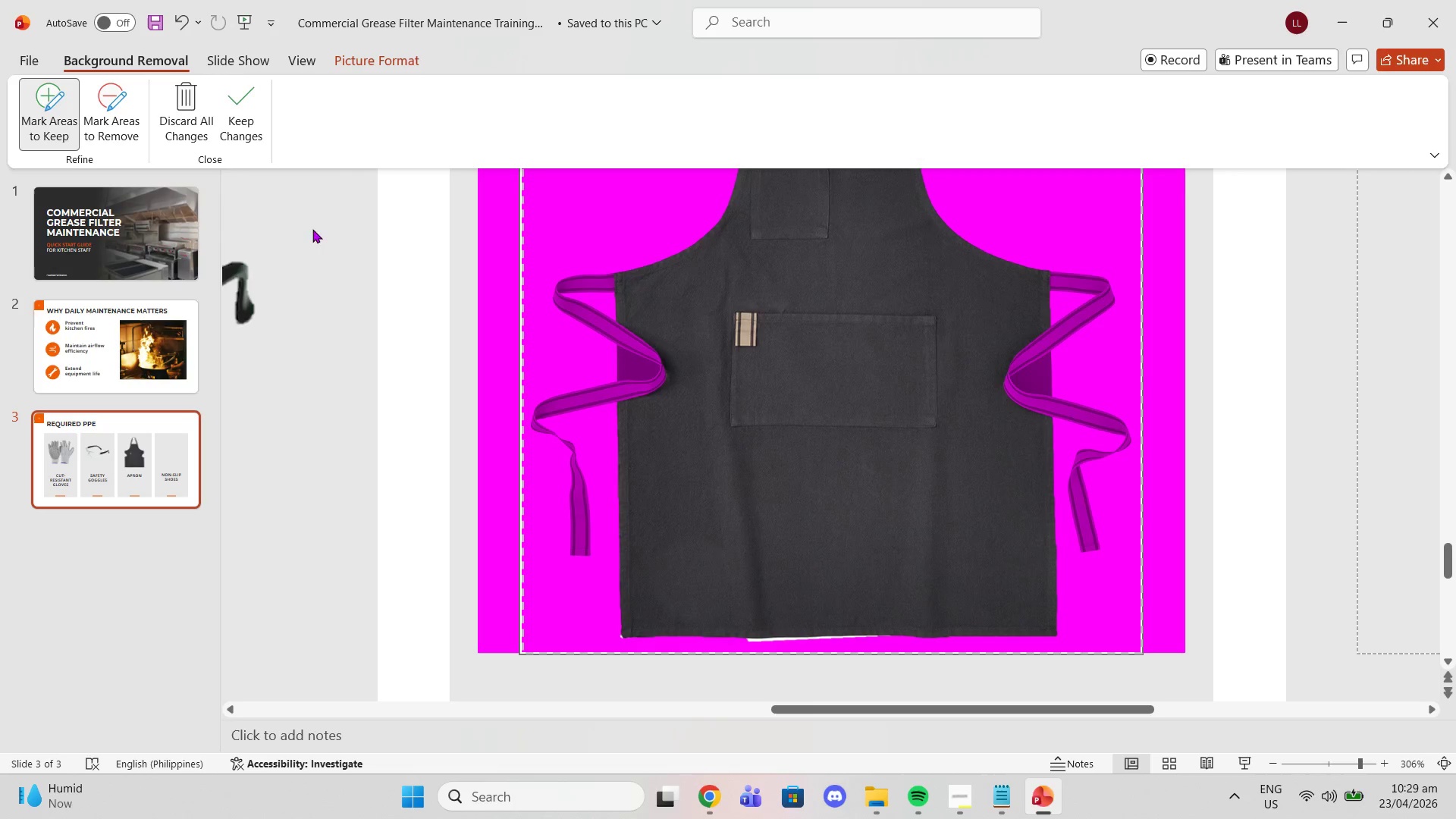 
left_click([129, 124])
 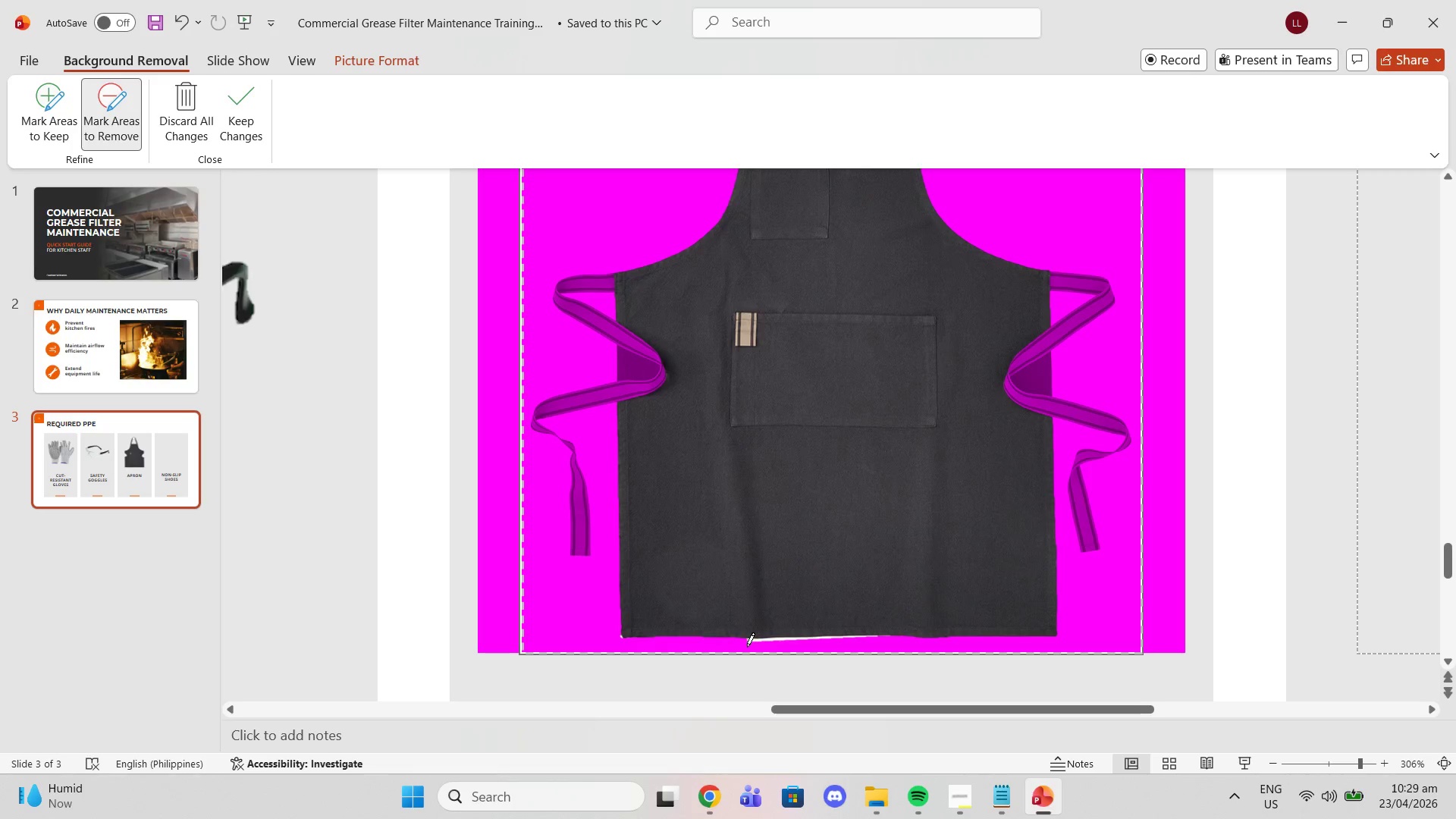 
left_click_drag(start_coordinate=[743, 647], to_coordinate=[887, 645])
 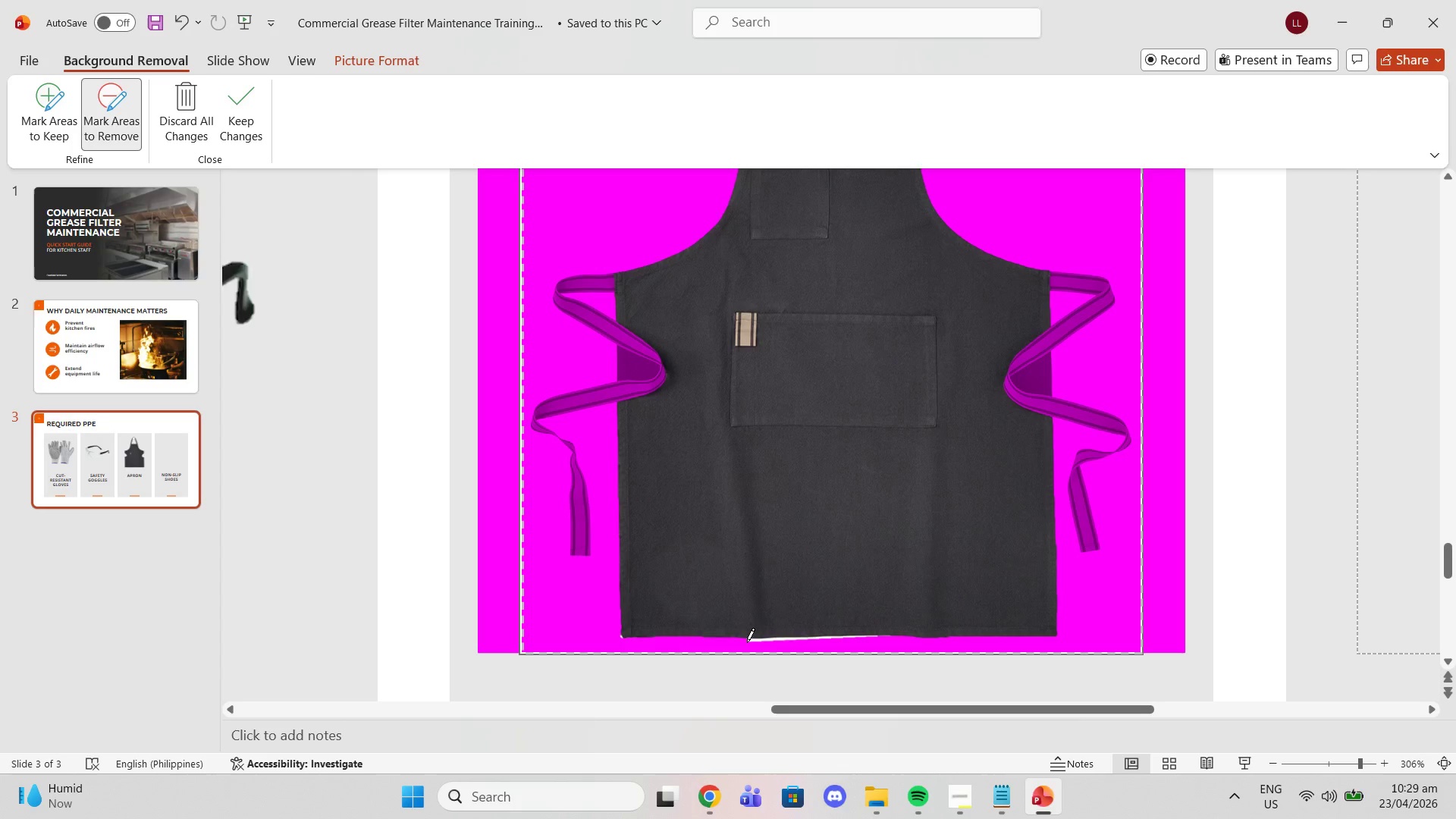 
left_click_drag(start_coordinate=[746, 645], to_coordinate=[886, 643])
 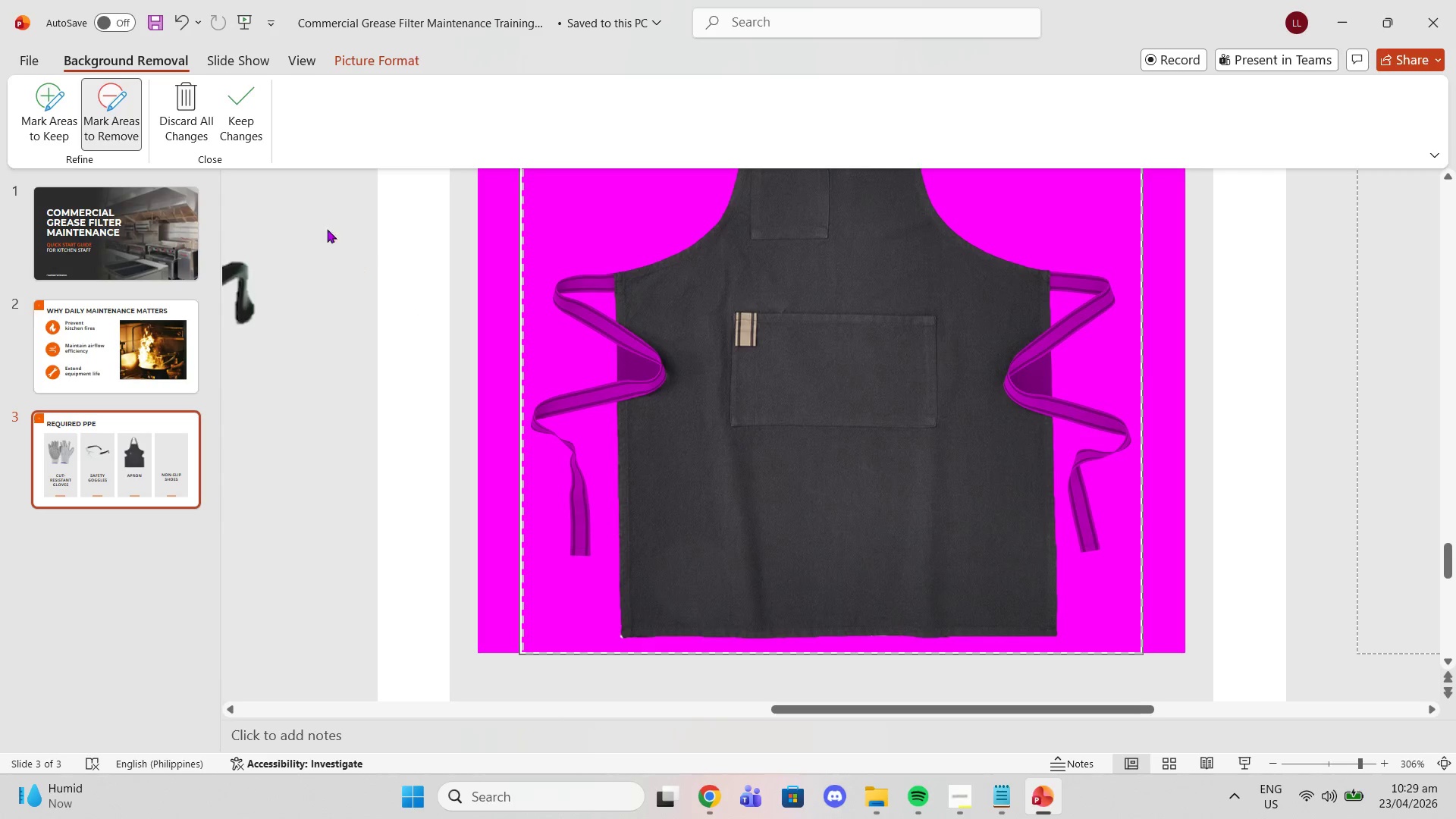 
scroll: coordinate [586, 298], scroll_direction: up, amount: 1.0
 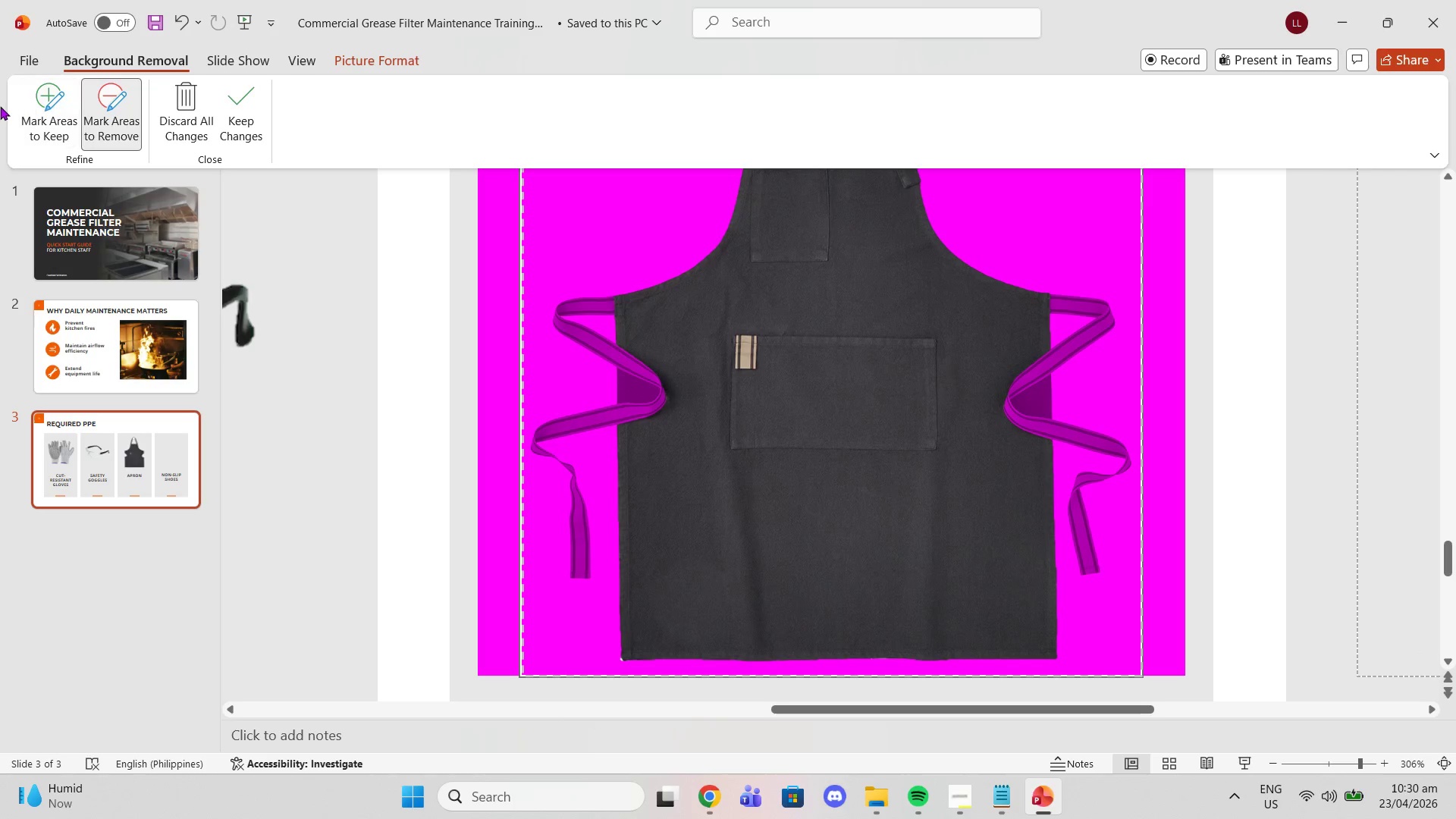 
left_click([49, 117])
 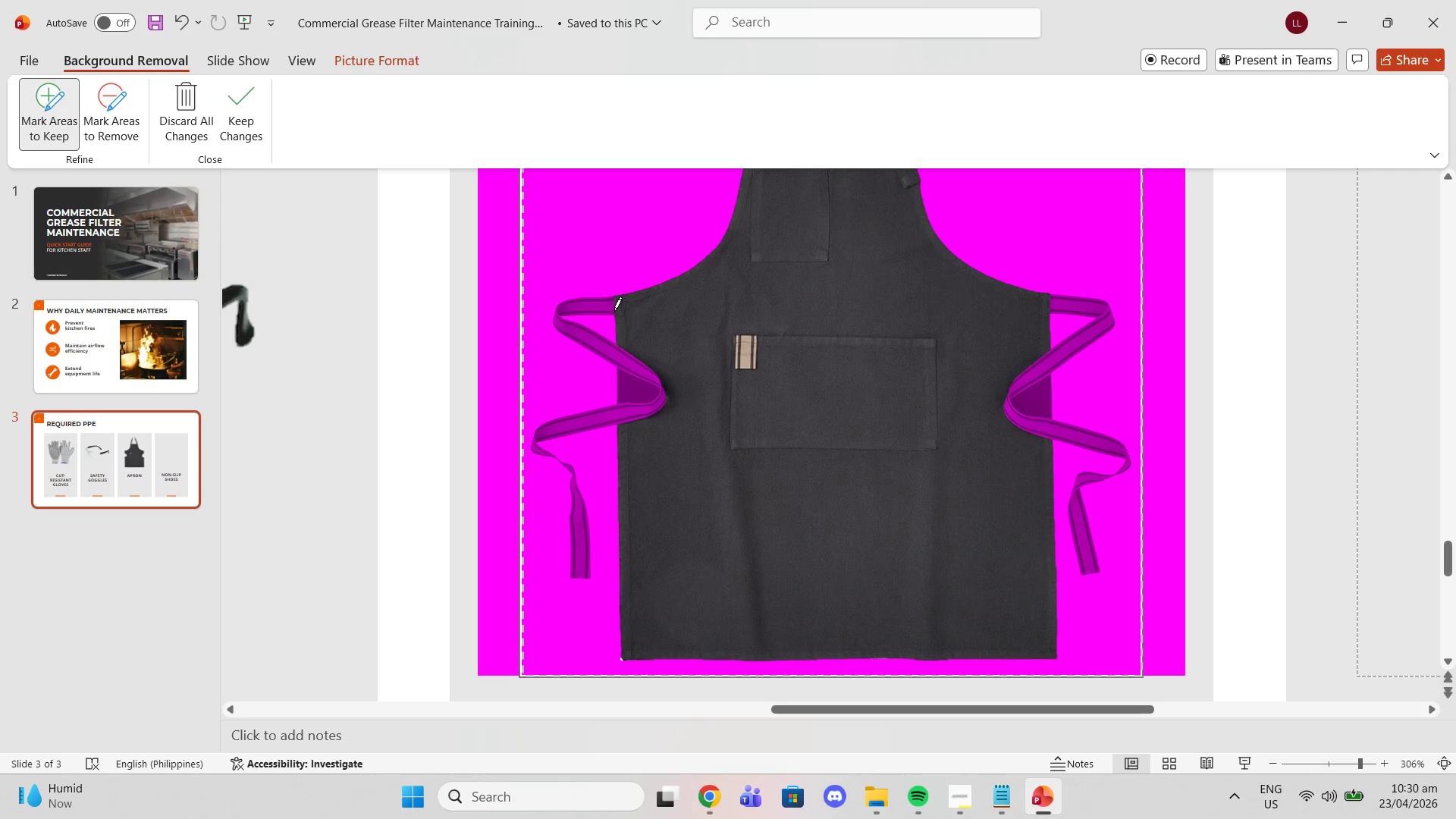 
left_click_drag(start_coordinate=[610, 306], to_coordinate=[582, 576])
 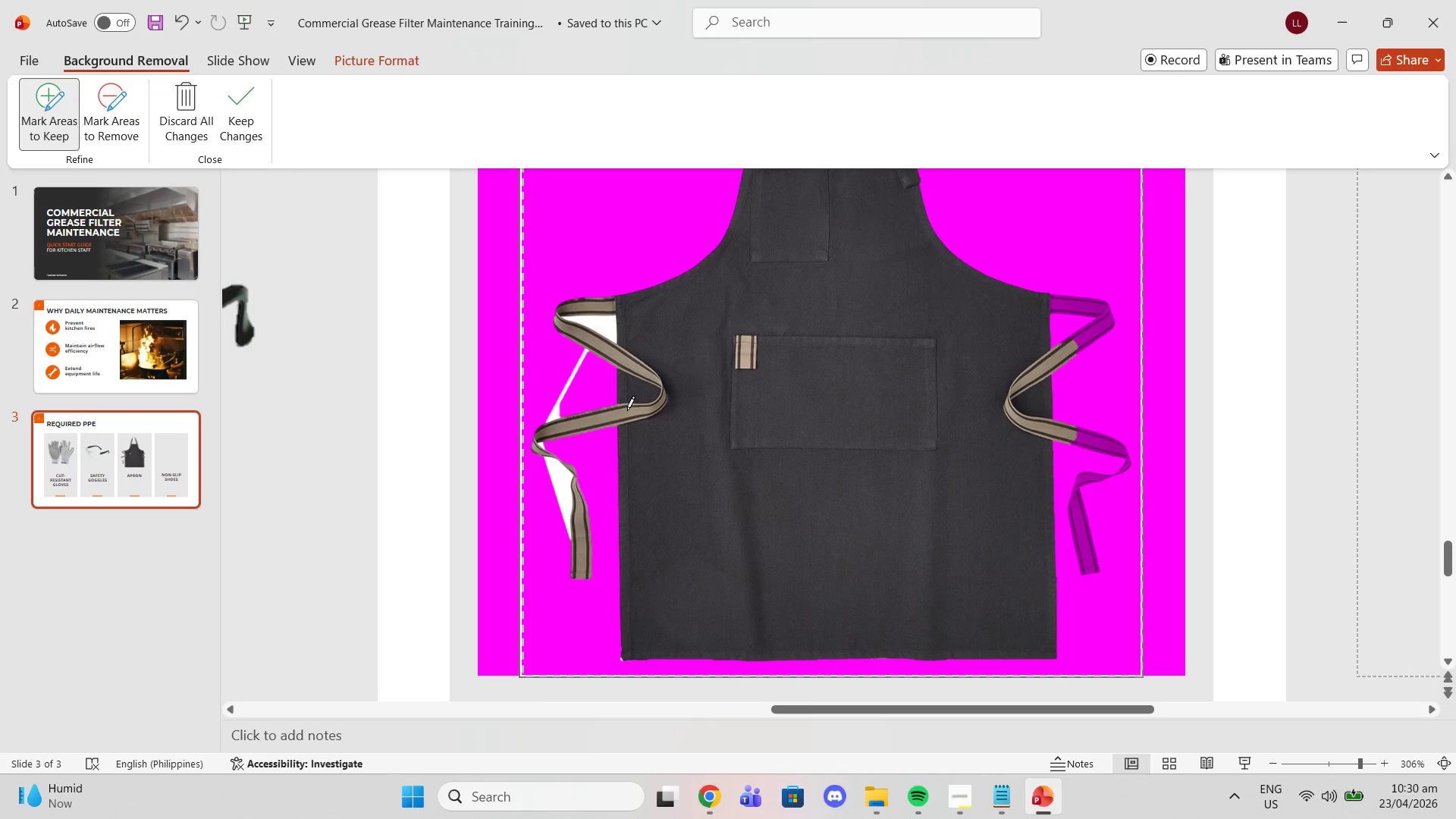 
scroll: coordinate [902, 395], scroll_direction: up, amount: 9.0
 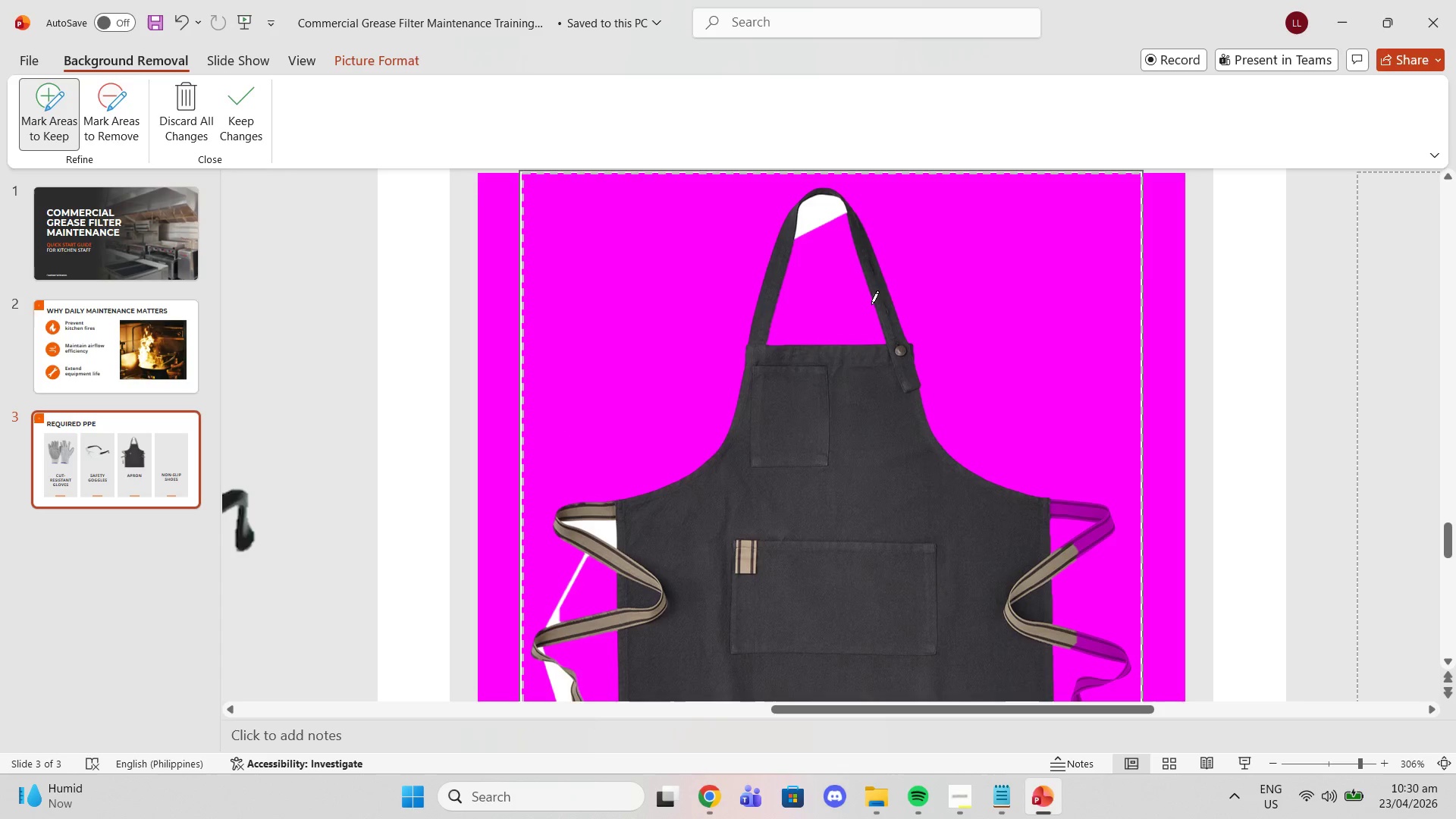 
scroll: coordinate [1052, 522], scroll_direction: down, amount: 3.0
 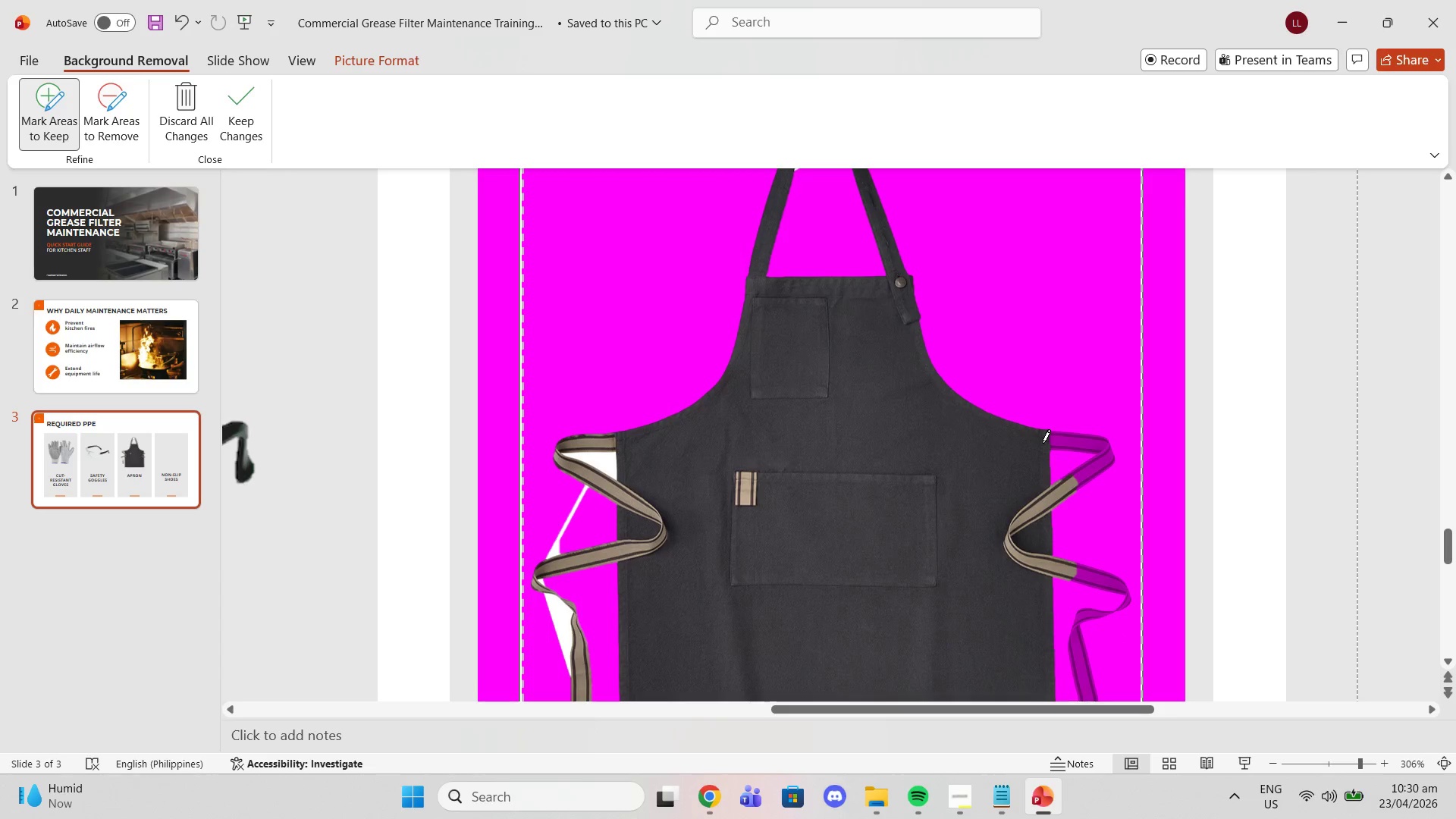 
left_click_drag(start_coordinate=[1043, 443], to_coordinate=[1062, 488])
 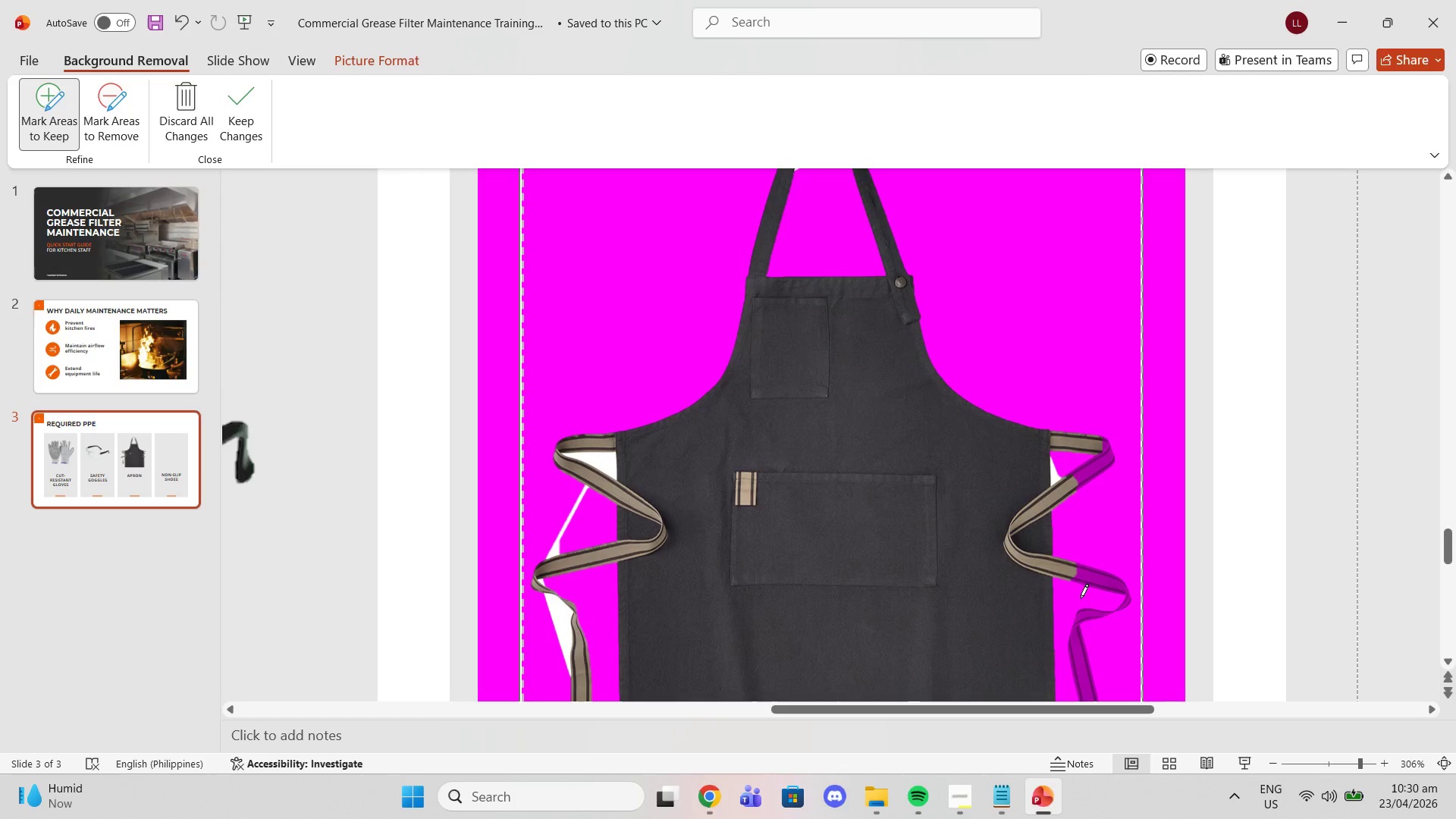 
scroll: coordinate [1081, 588], scroll_direction: down, amount: 2.0
 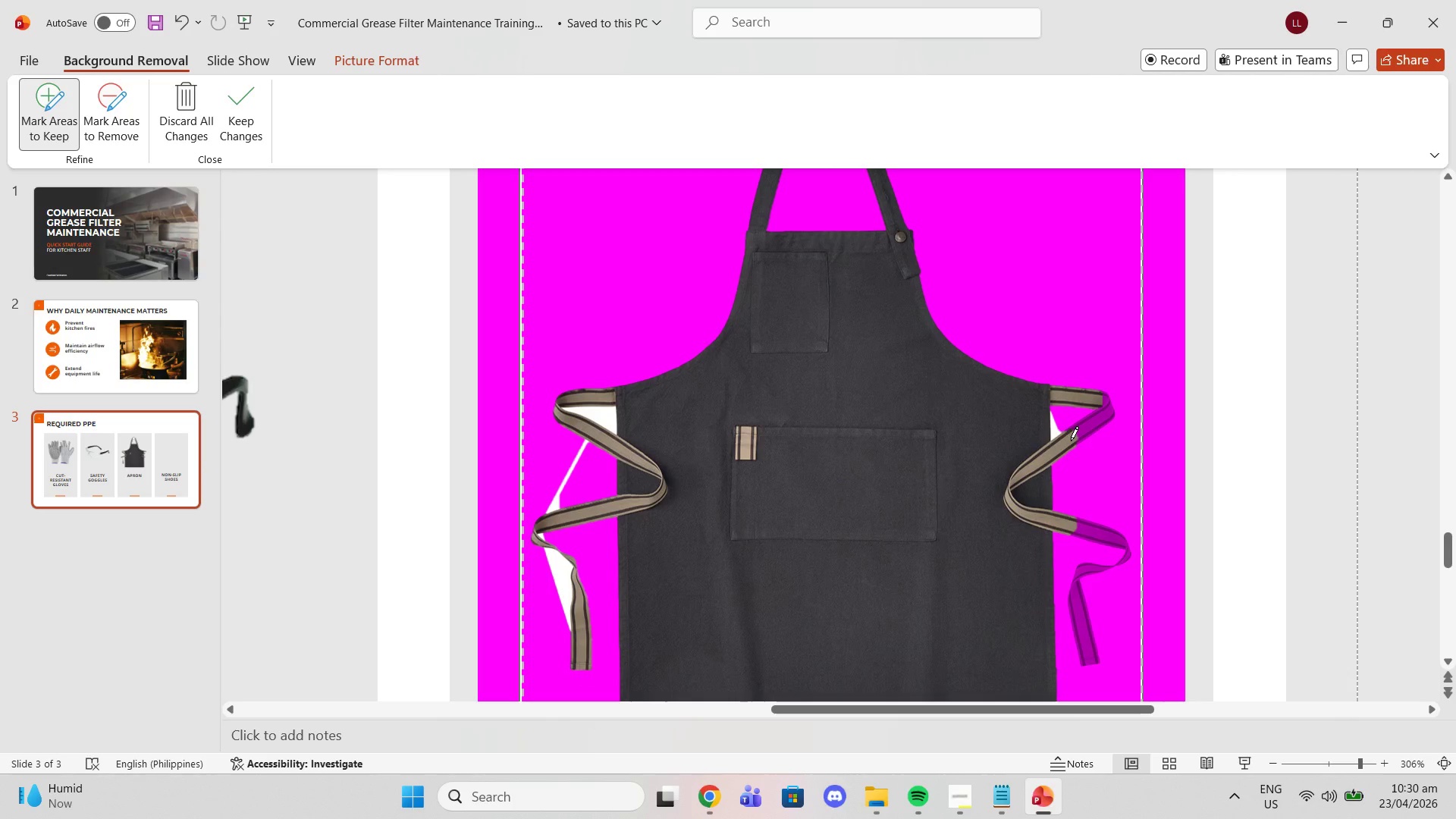 
left_click_drag(start_coordinate=[1072, 441], to_coordinate=[1109, 397])
 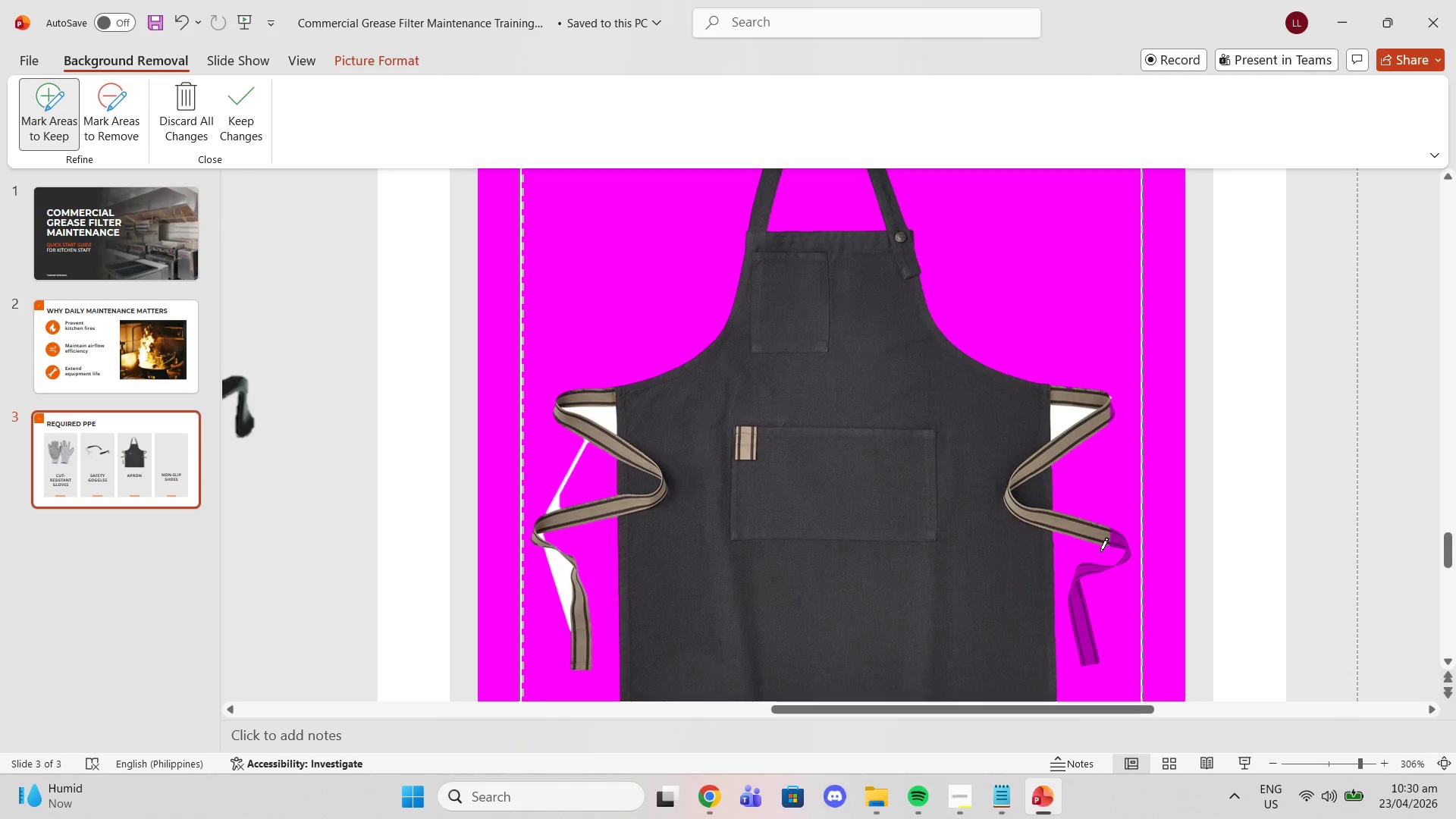 
left_click_drag(start_coordinate=[1109, 535], to_coordinate=[1090, 659])
 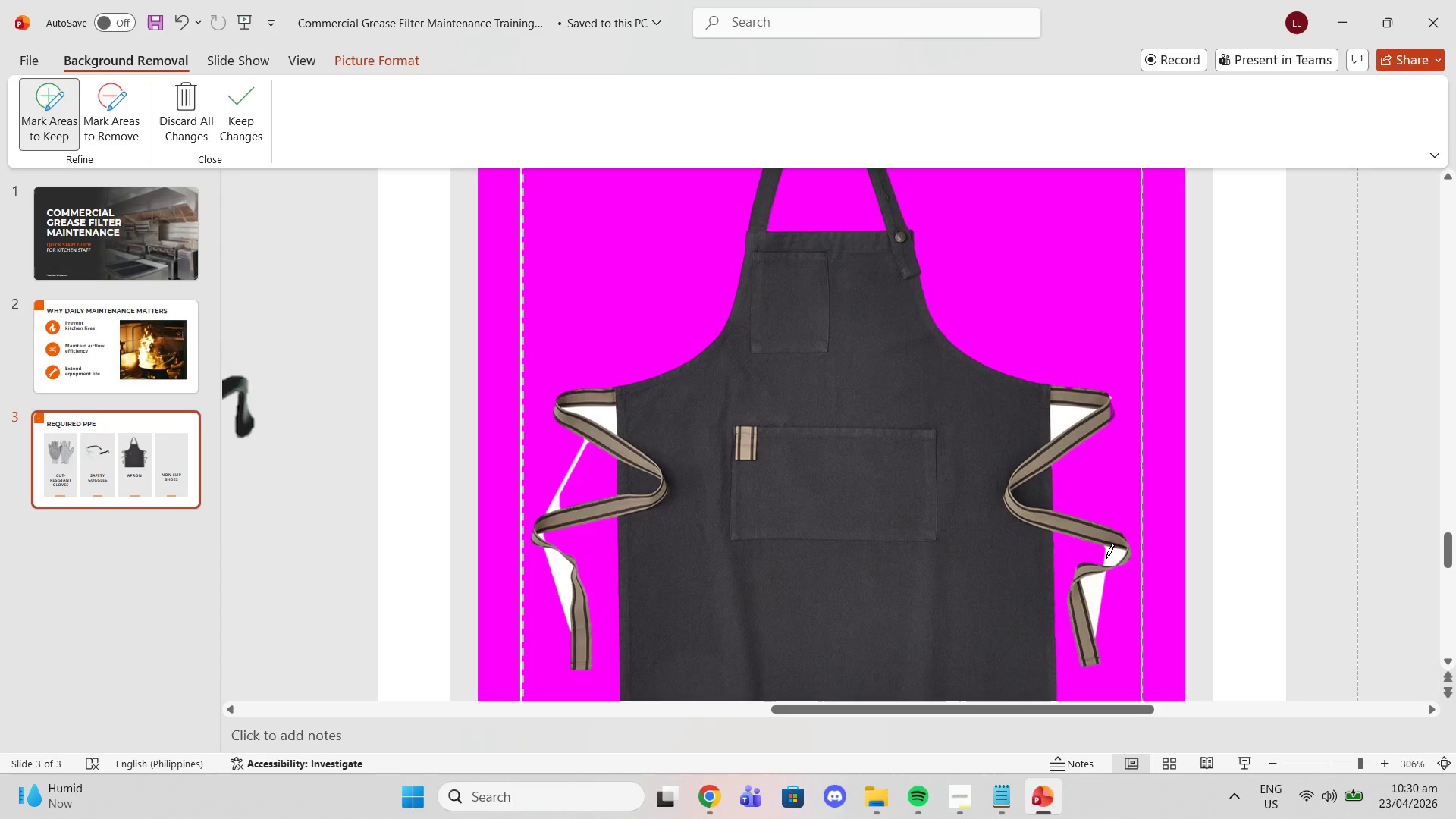 
scroll: coordinate [626, 563], scroll_direction: down, amount: 3.0
 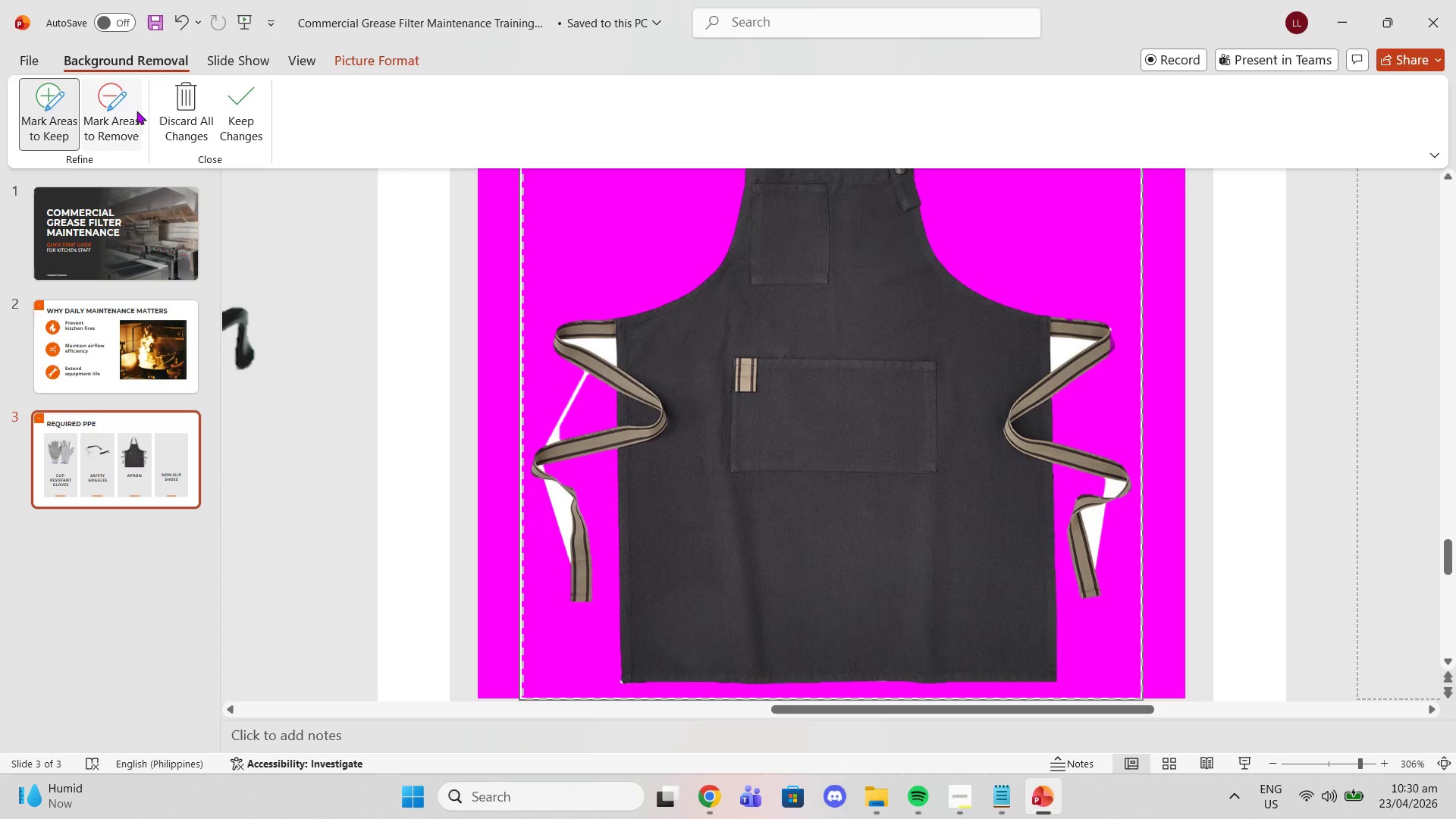 
left_click([125, 108])
 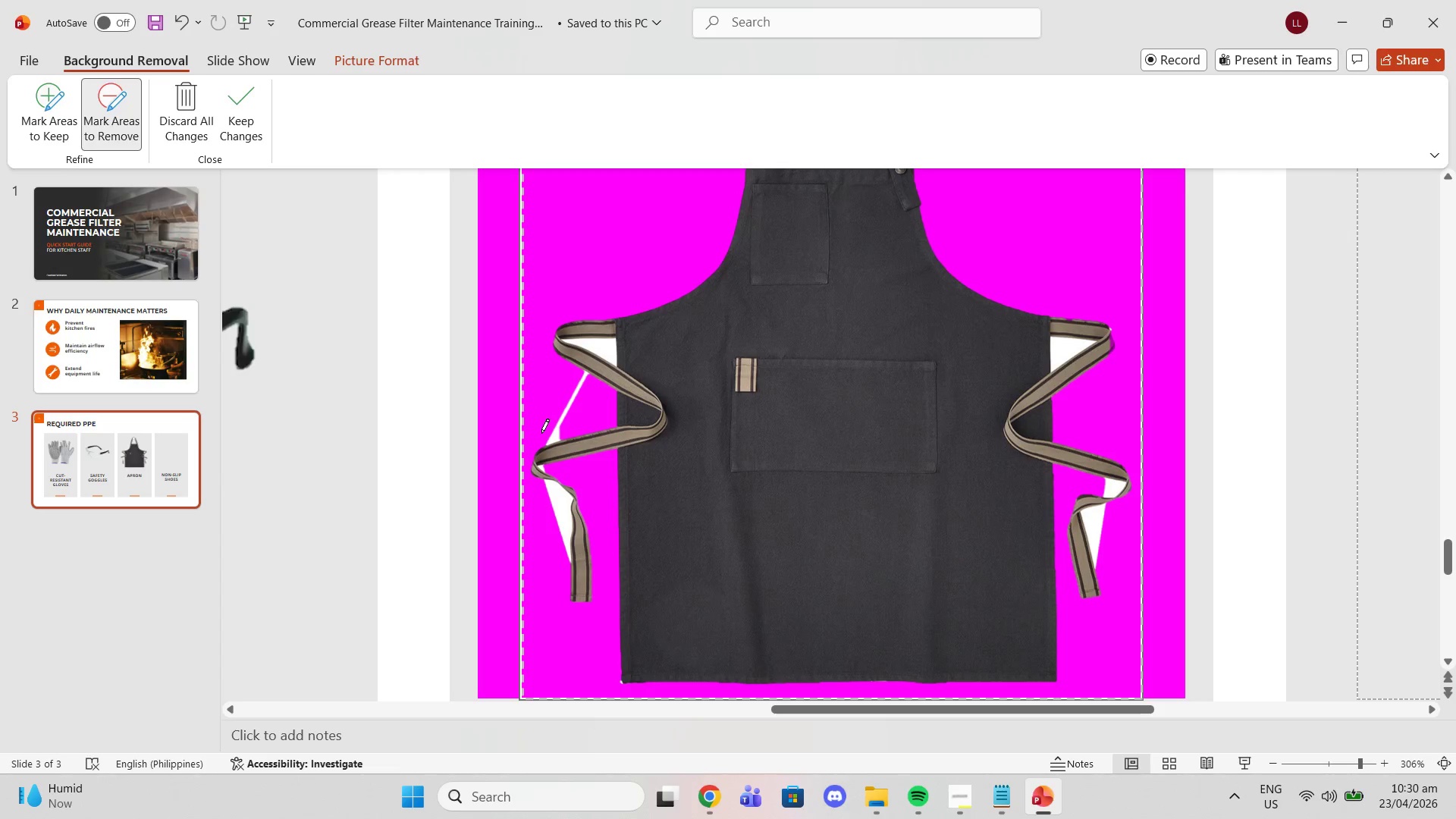 
left_click_drag(start_coordinate=[546, 438], to_coordinate=[551, 425])
 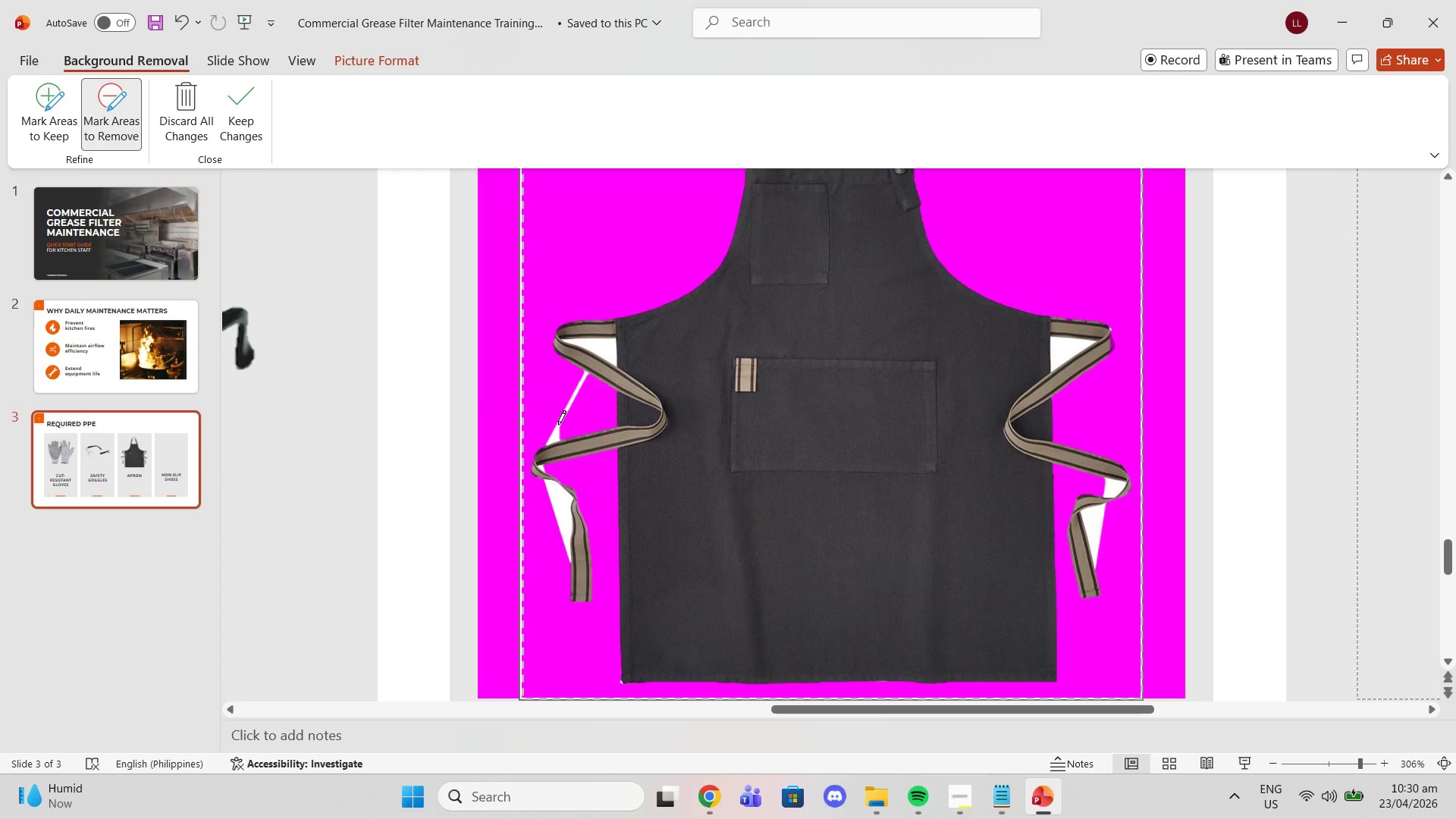 
left_click_drag(start_coordinate=[542, 423], to_coordinate=[563, 426])
 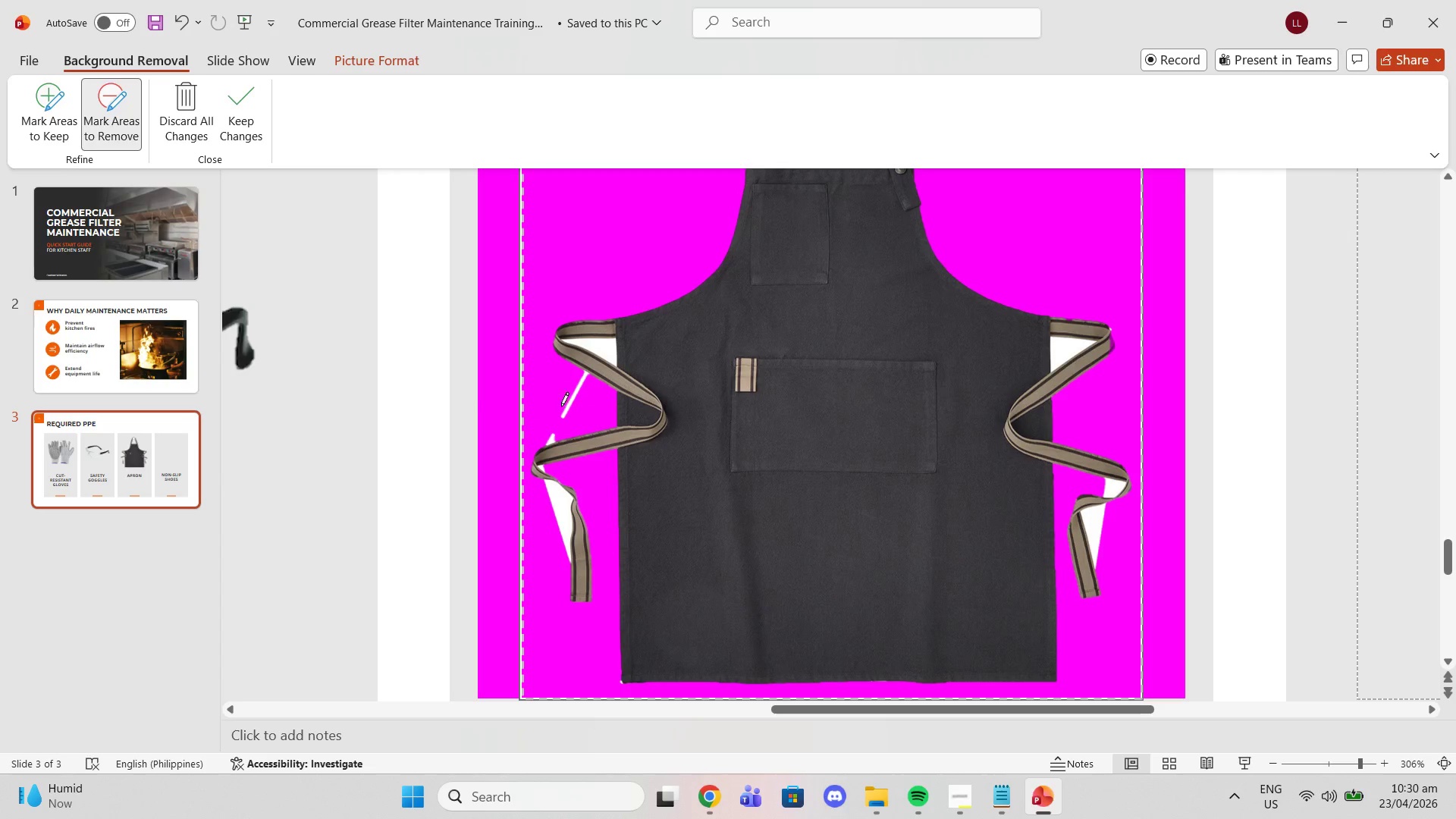 
left_click_drag(start_coordinate=[561, 402], to_coordinate=[575, 409])
 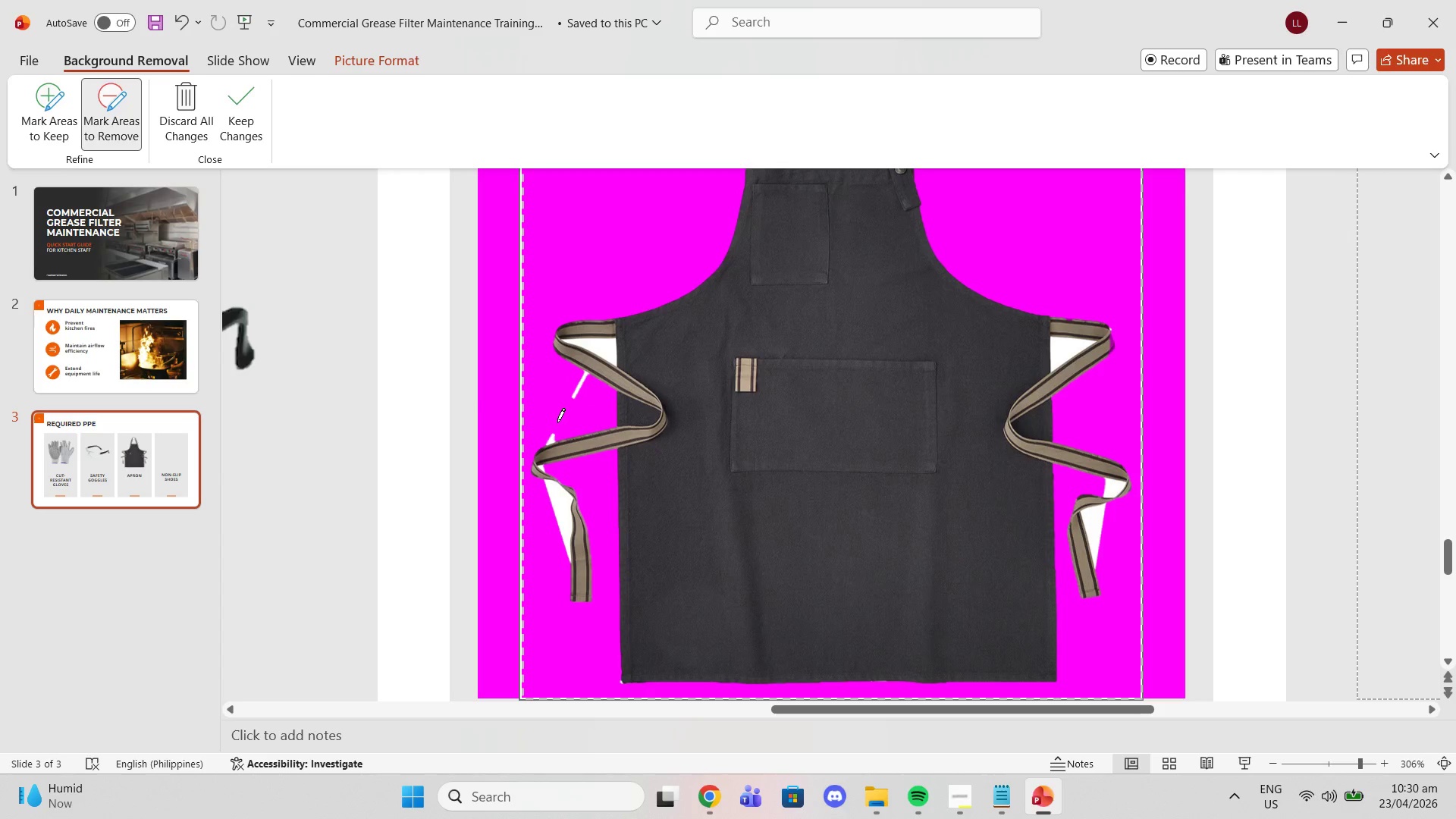 
left_click_drag(start_coordinate=[557, 422], to_coordinate=[584, 377])
 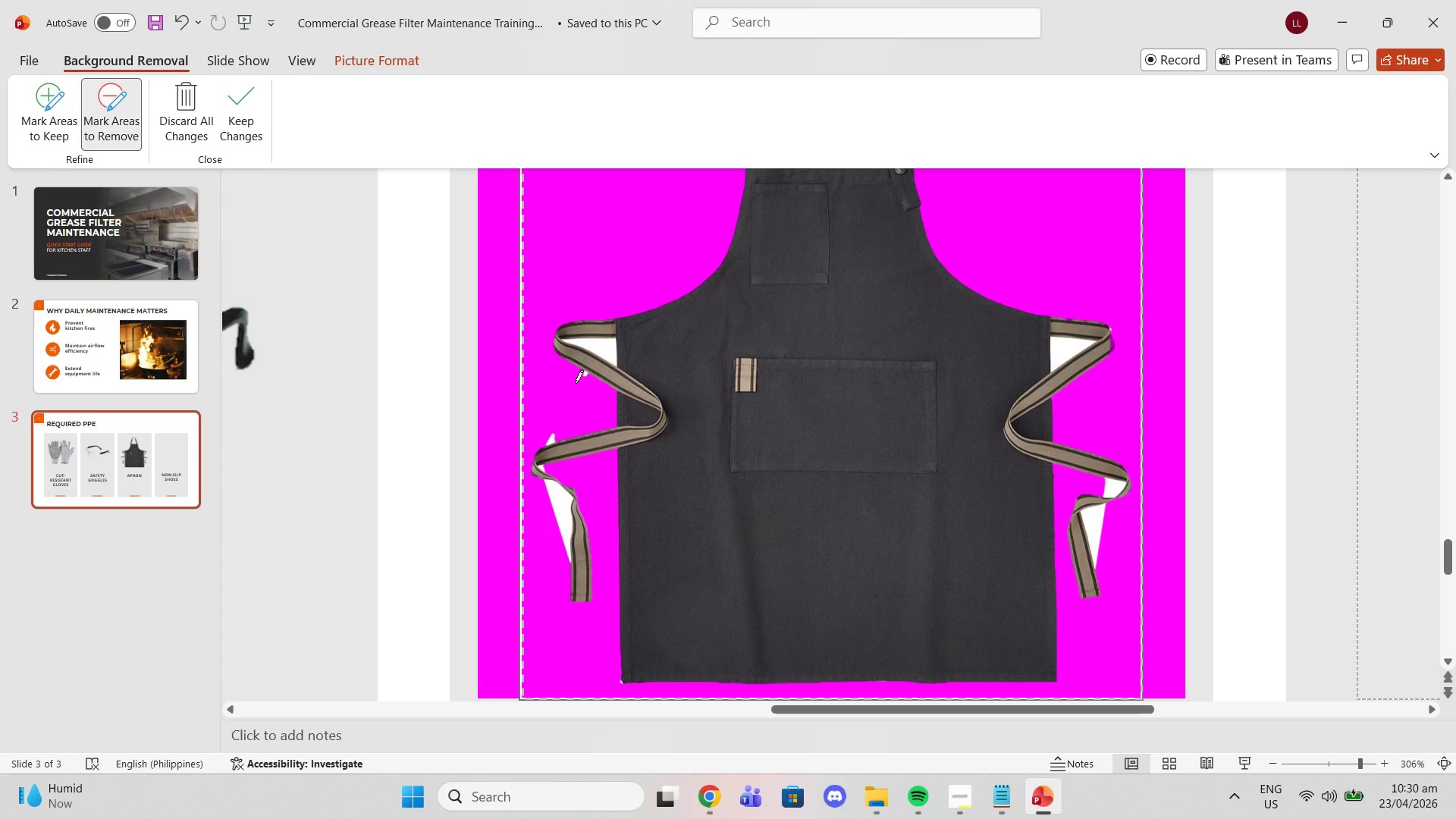 
left_click_drag(start_coordinate=[573, 375], to_coordinate=[588, 384])
 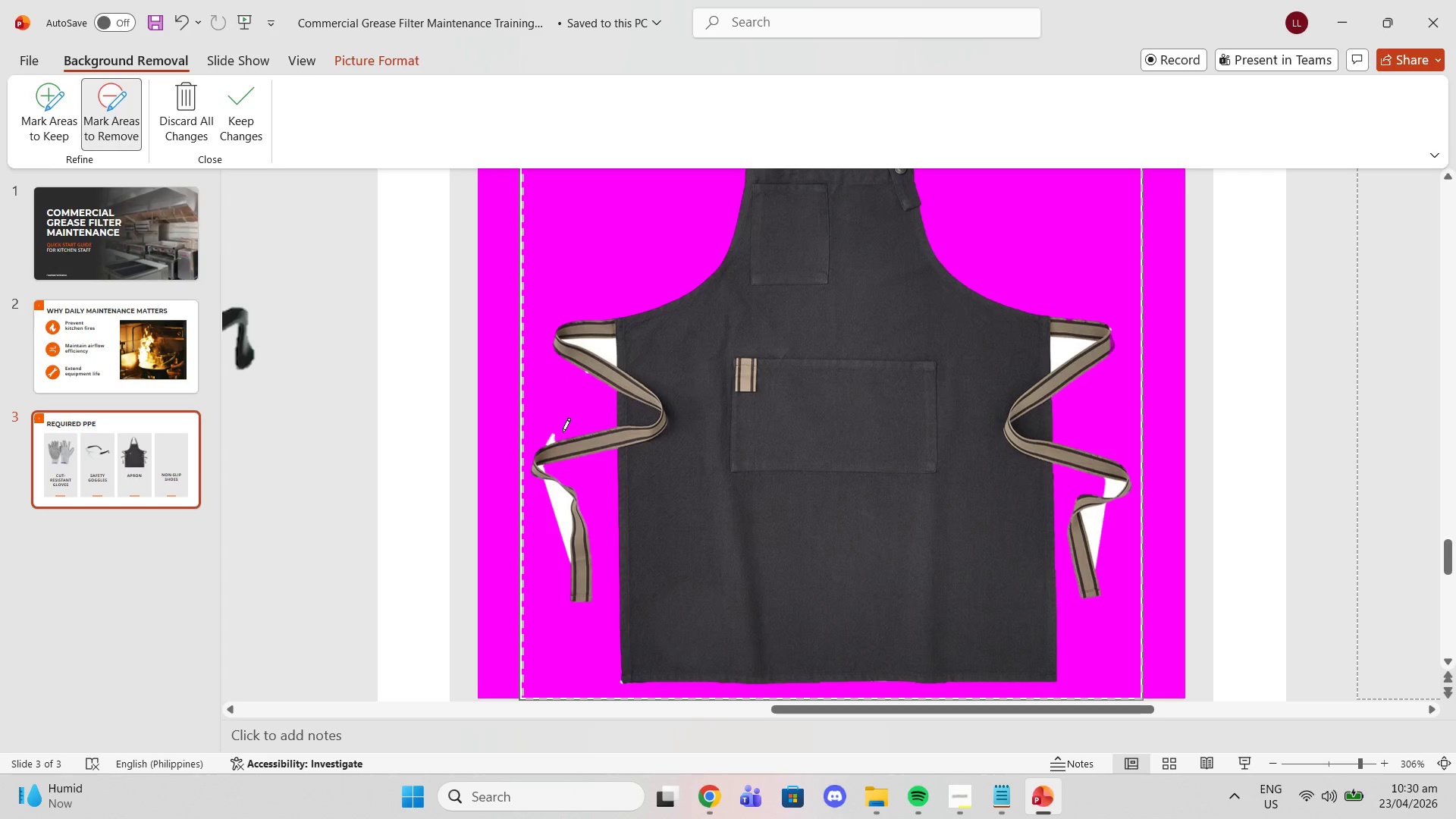 
left_click_drag(start_coordinate=[561, 435], to_coordinate=[544, 436])
 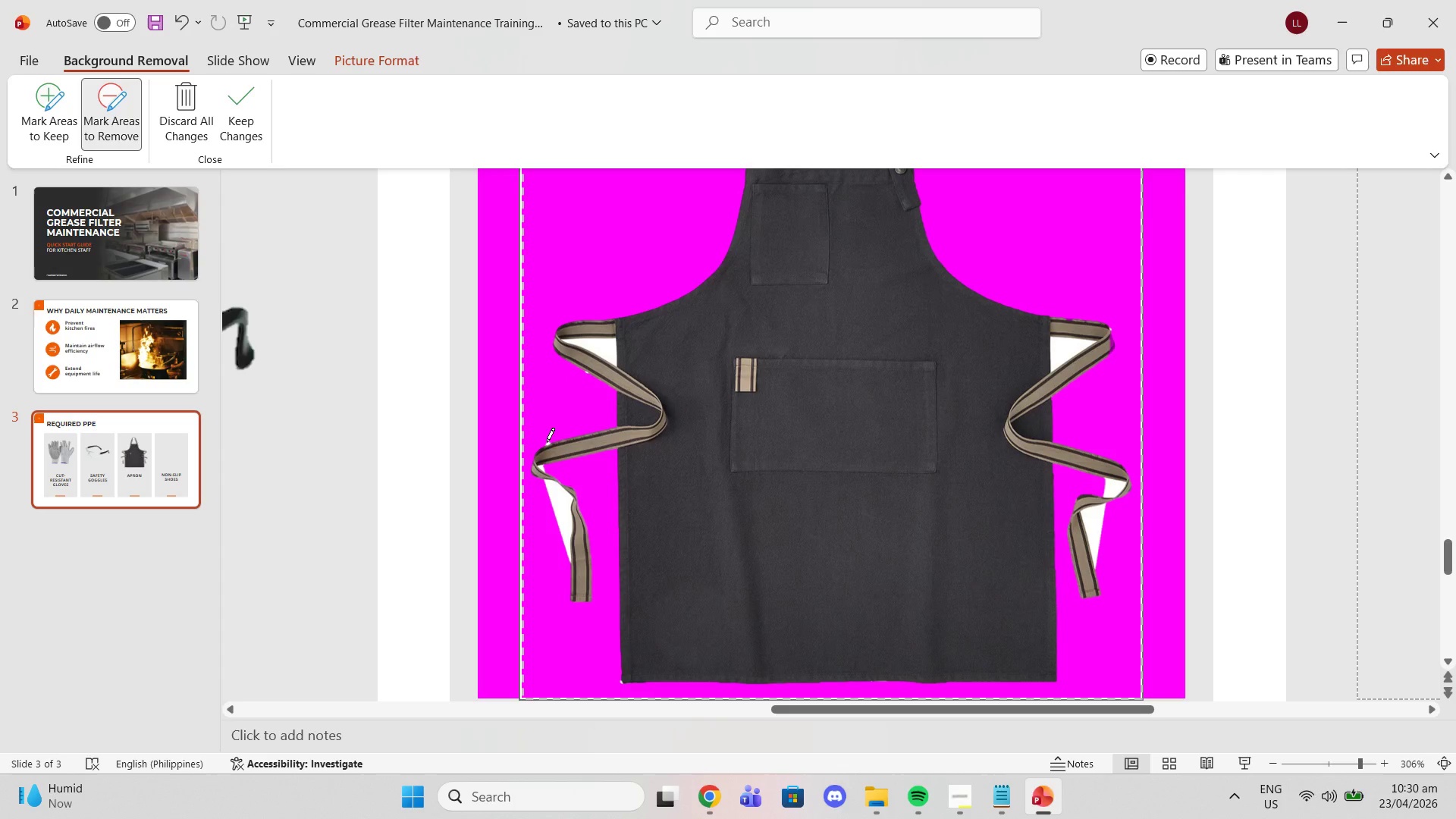 
left_click_drag(start_coordinate=[545, 446], to_coordinate=[552, 438])
 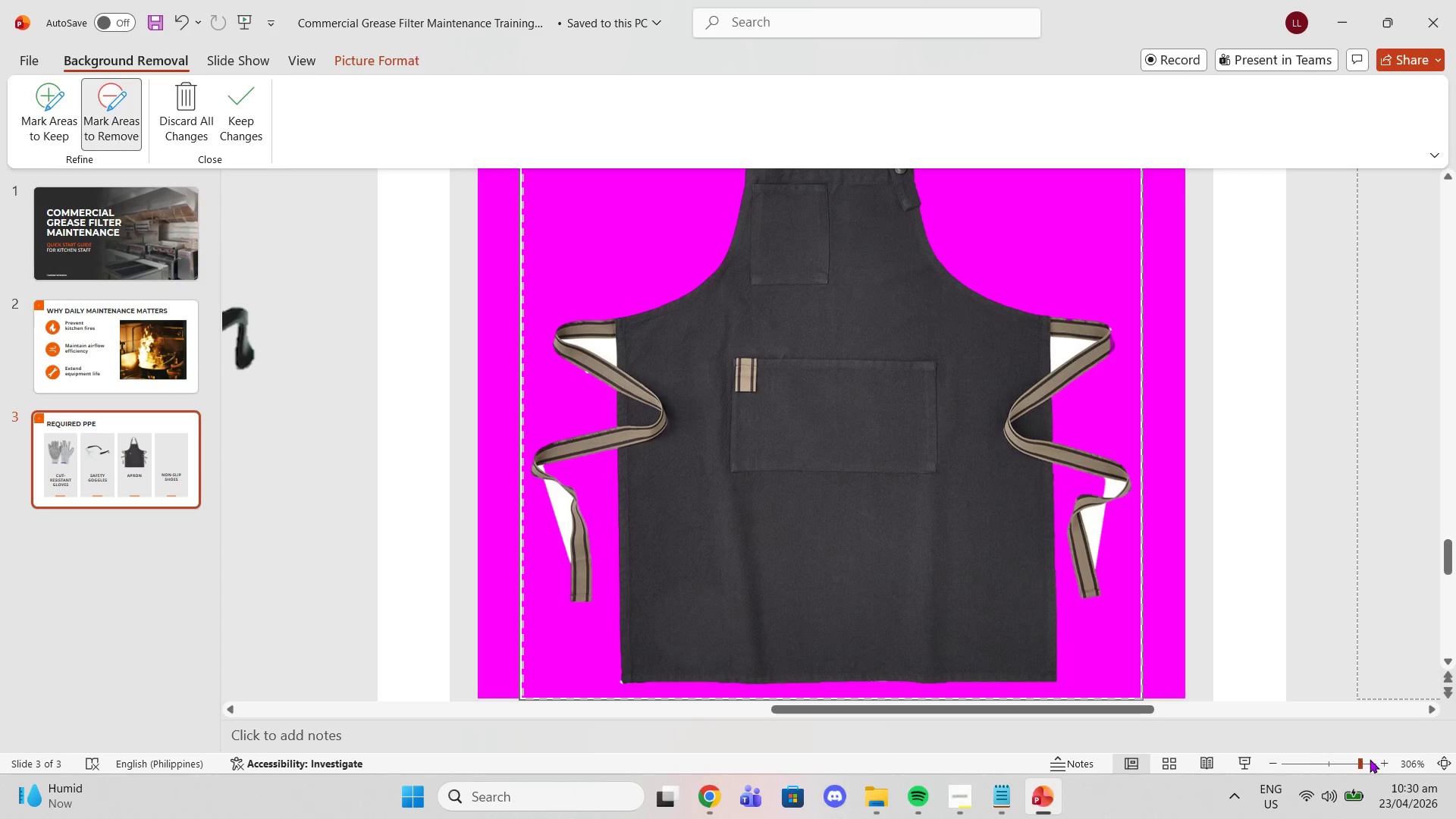 
double_click([1380, 759])
 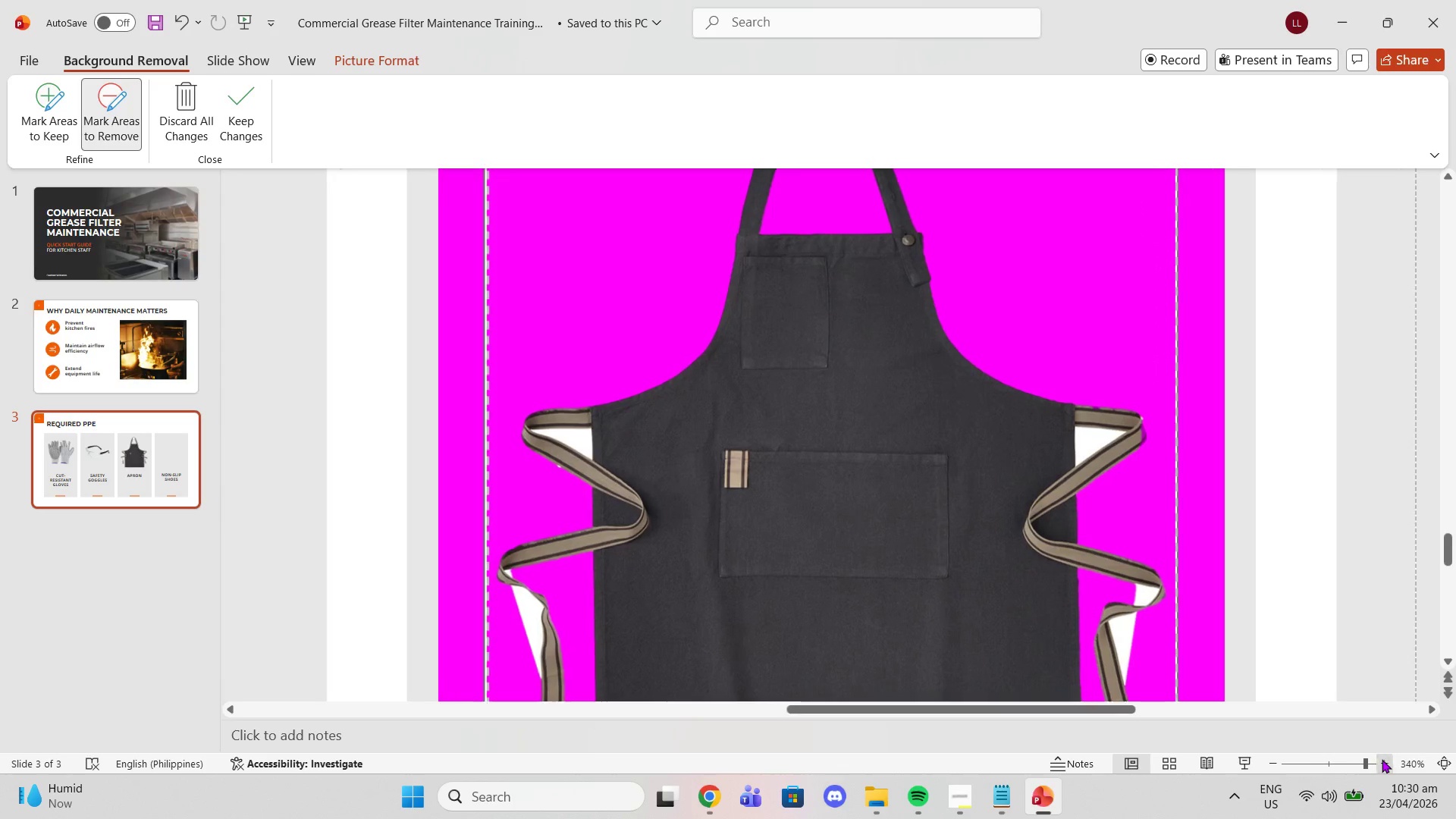 
triple_click([1381, 759])
 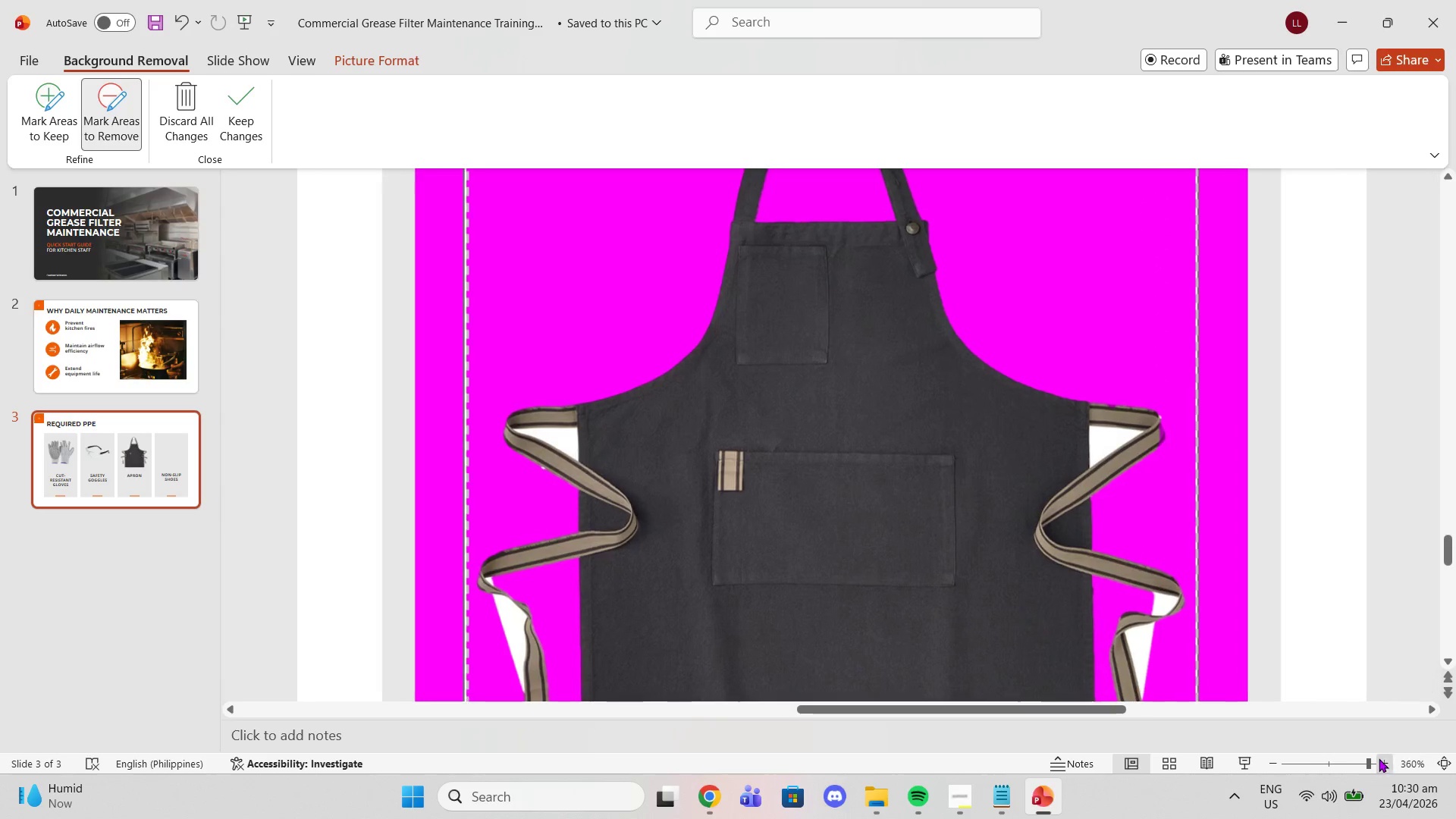 
triple_click([1376, 758])
 